 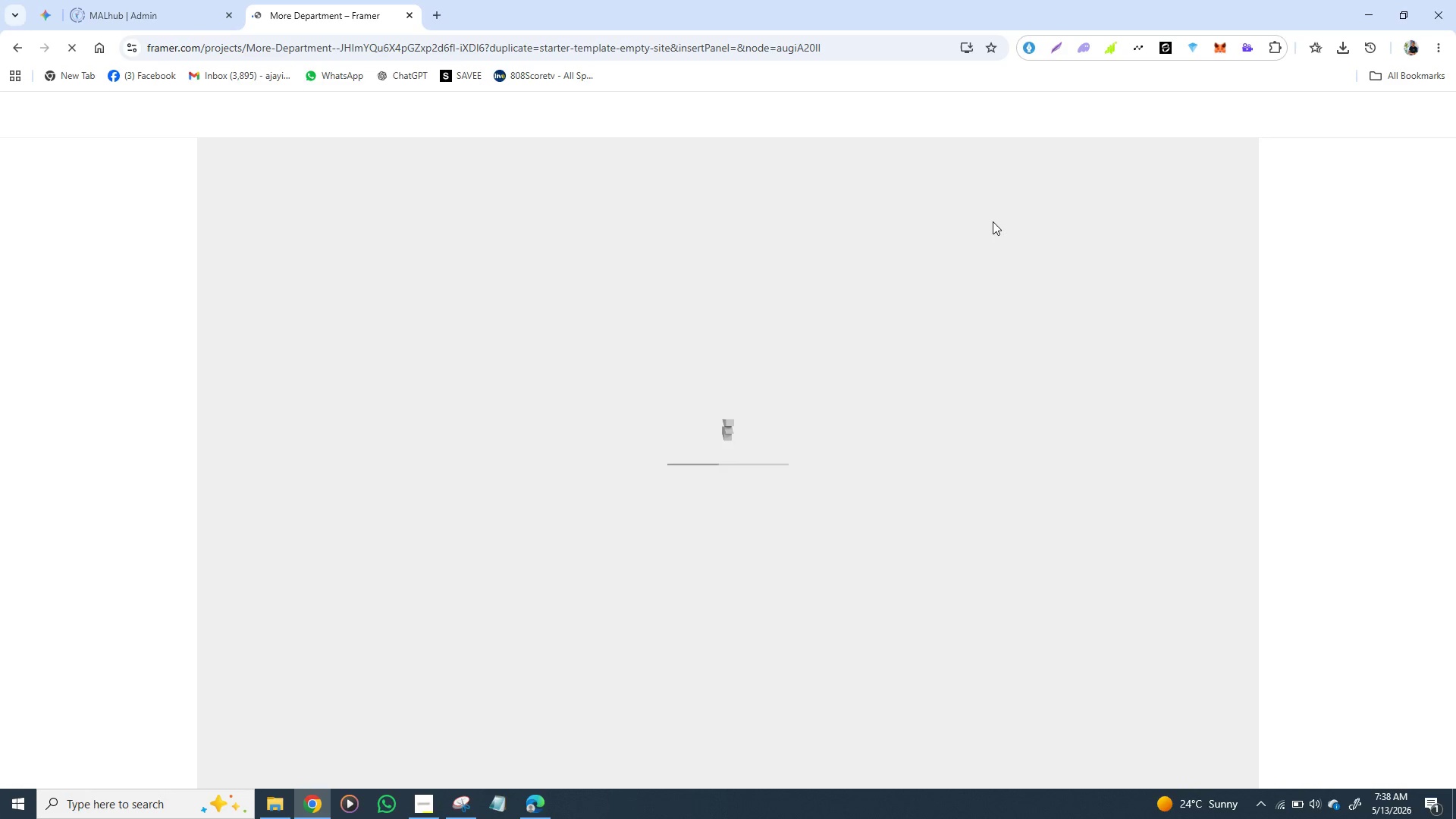 
left_click([991, 222])
 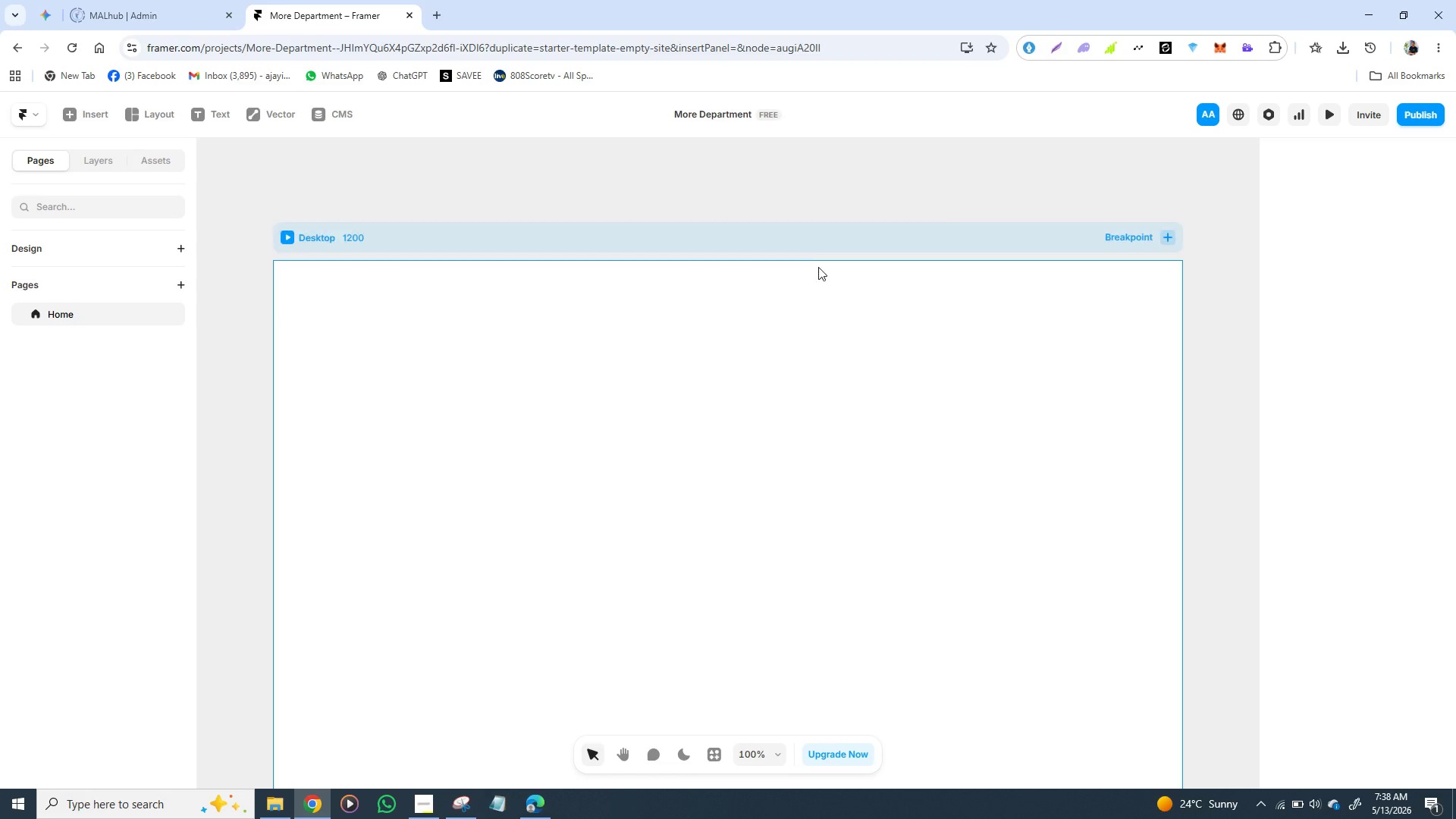 
scroll: coordinate [816, 272], scroll_direction: down, amount: 1.0
 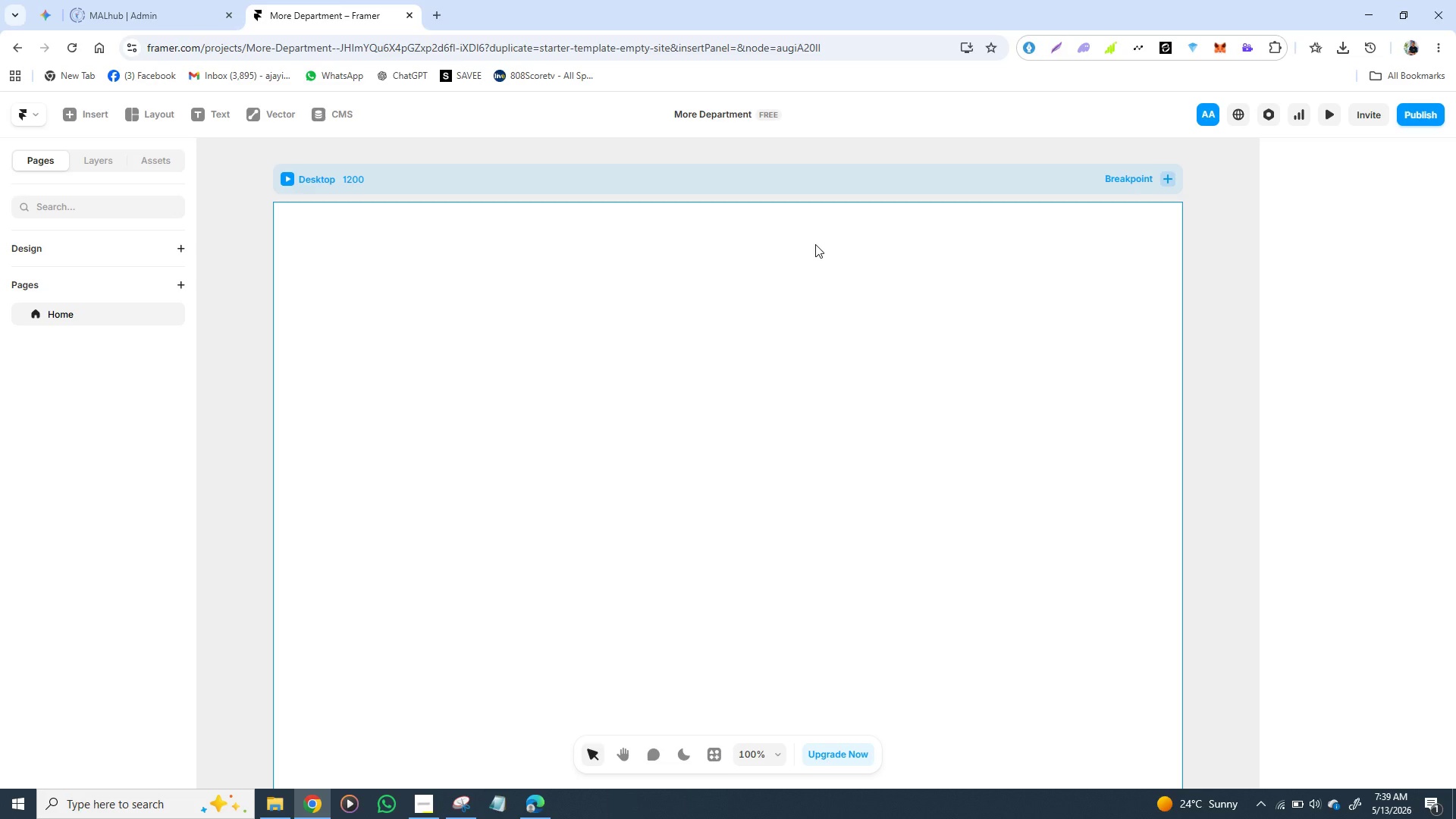 
wait(13.87)
 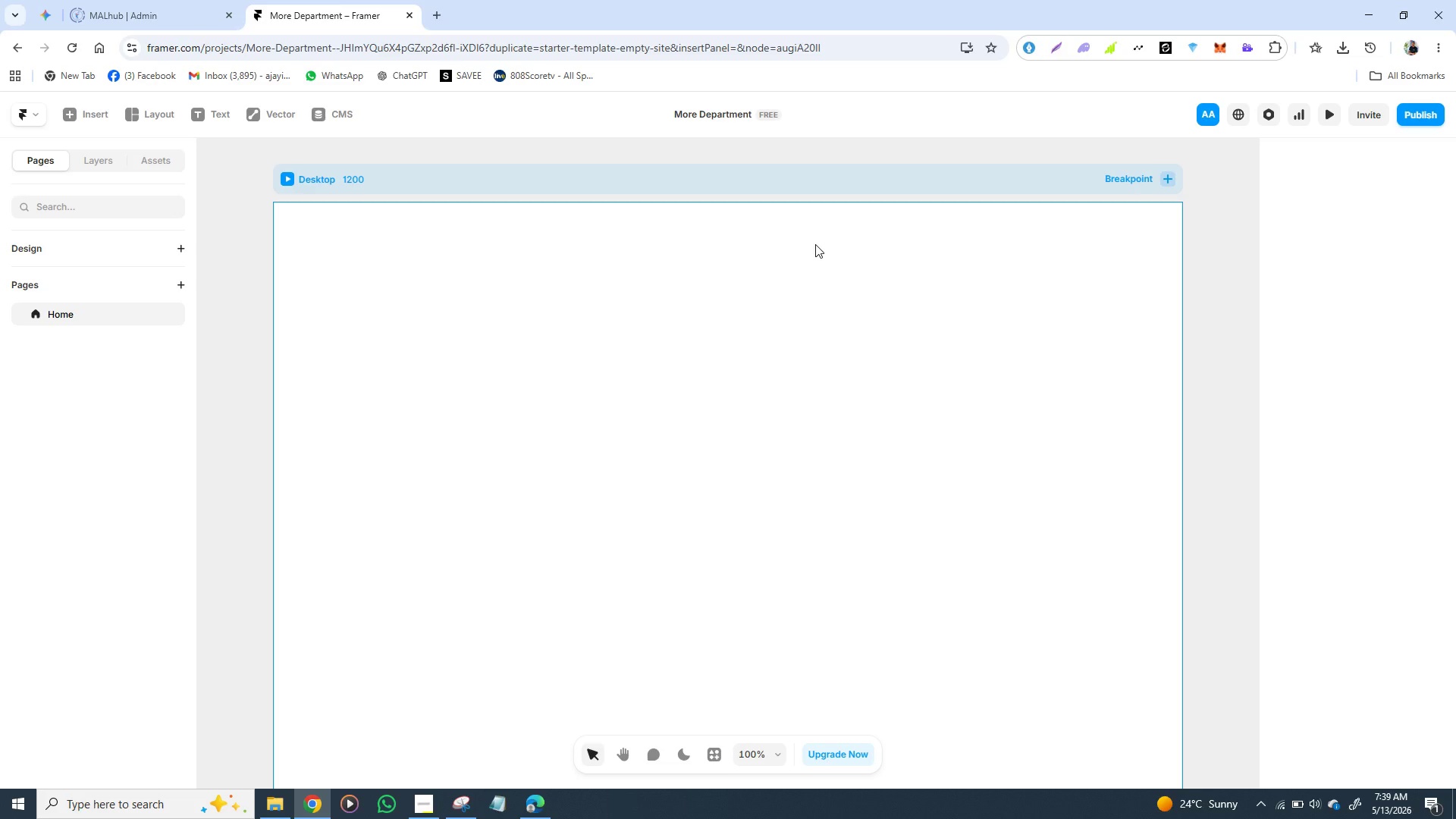 
key(Control+V)
 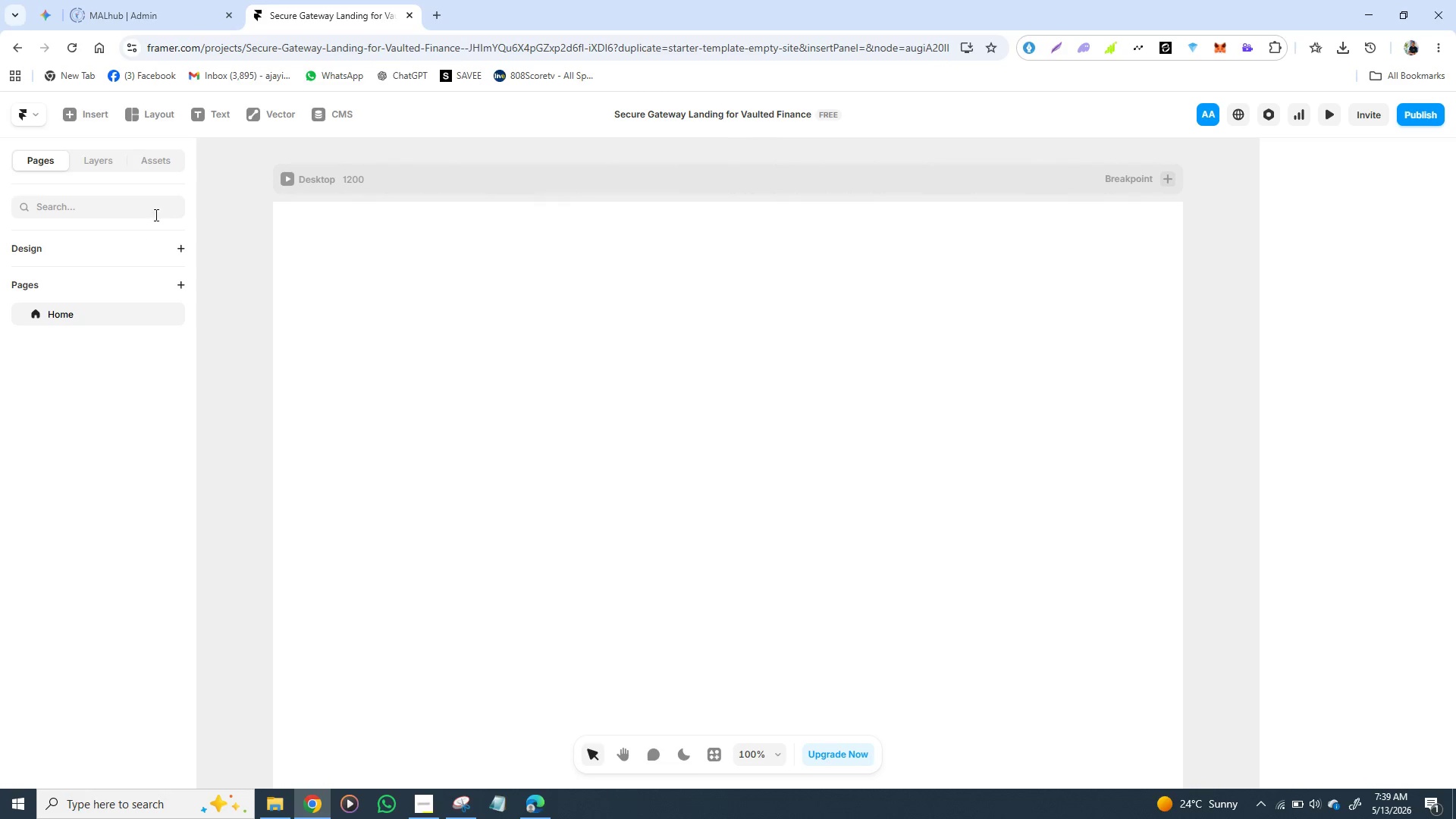 
scroll: coordinate [166, 185], scroll_direction: down, amount: 1.0
 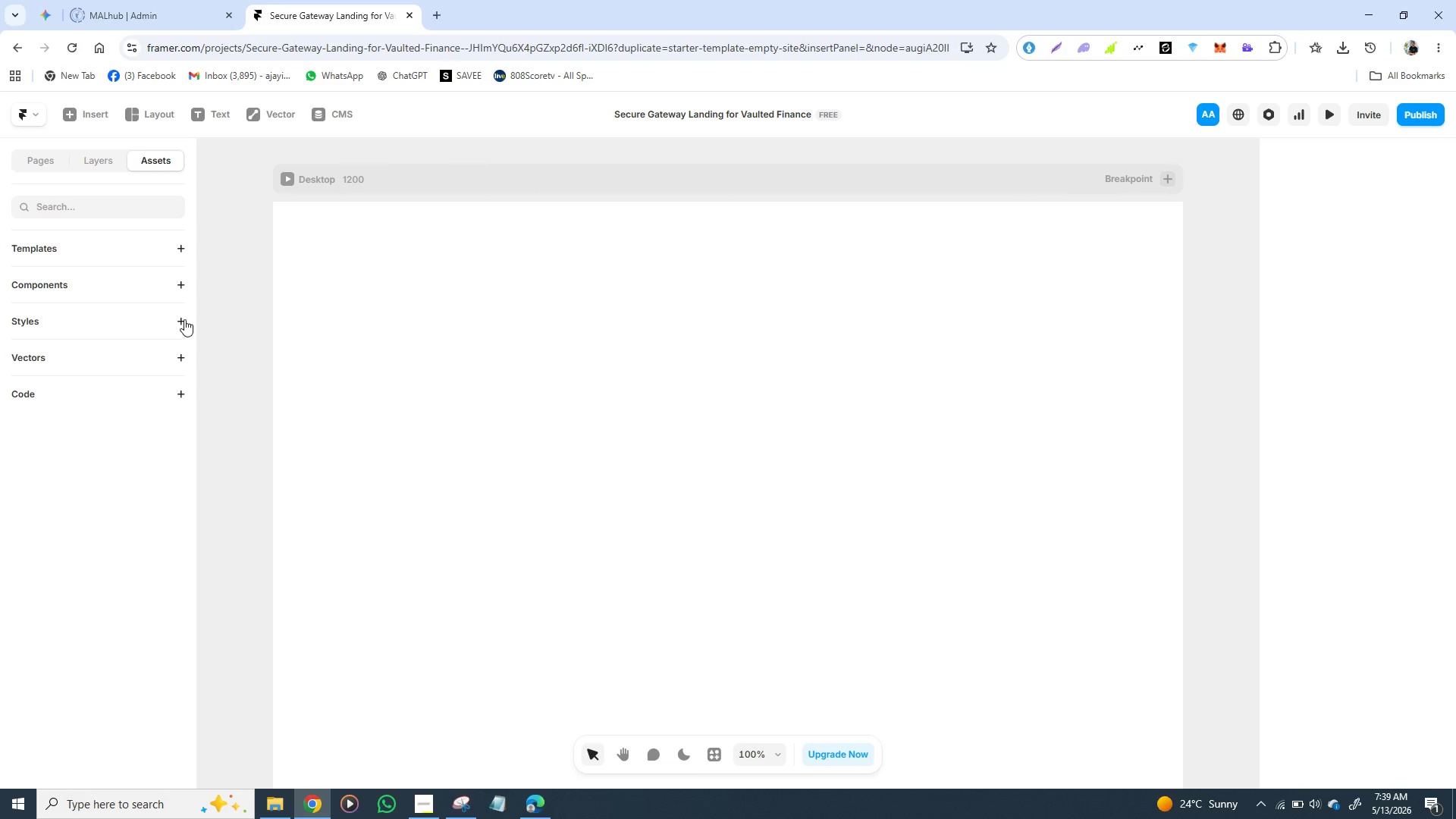 
left_click([184, 317])
 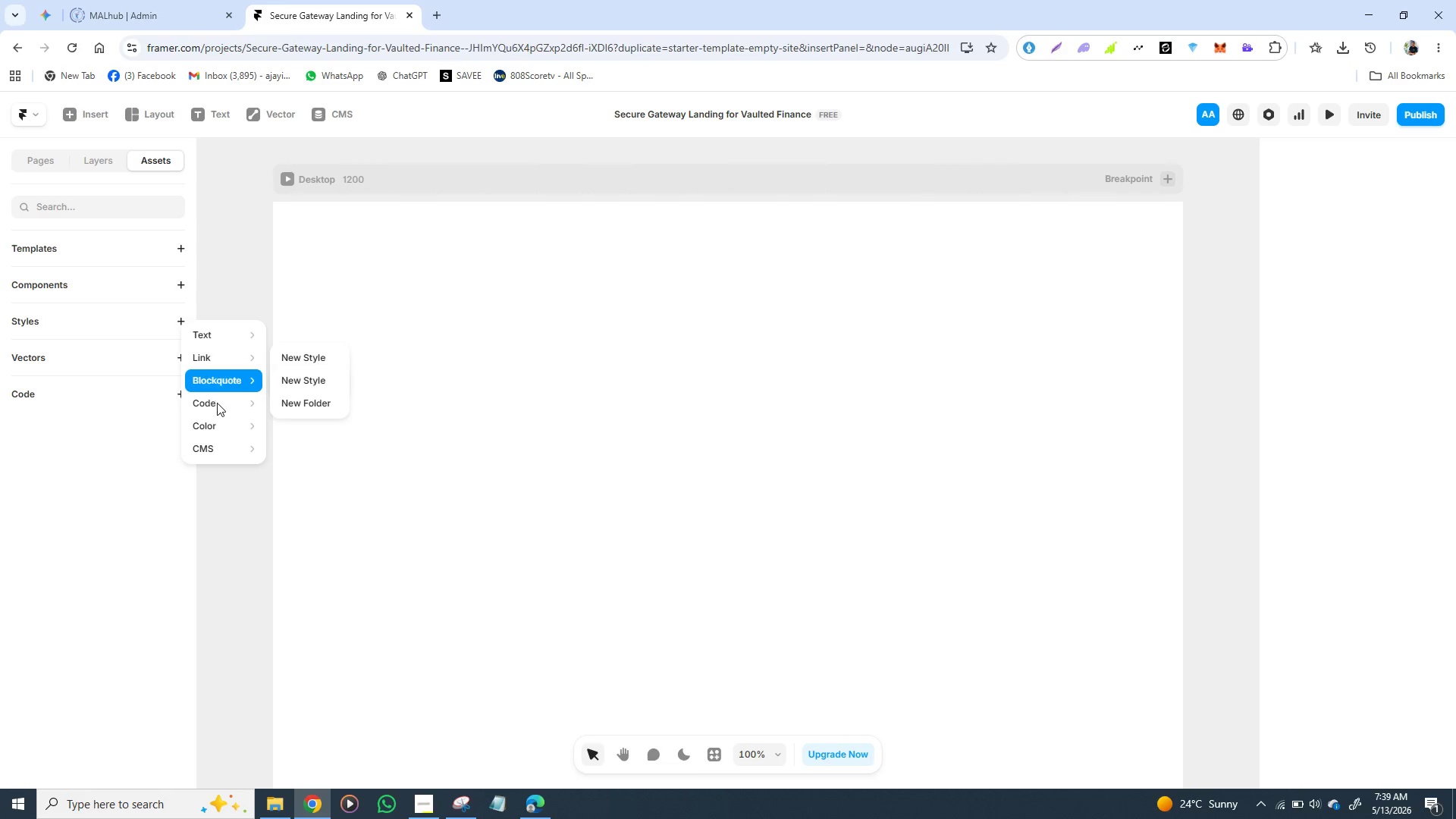 
mouse_move([211, 413])
 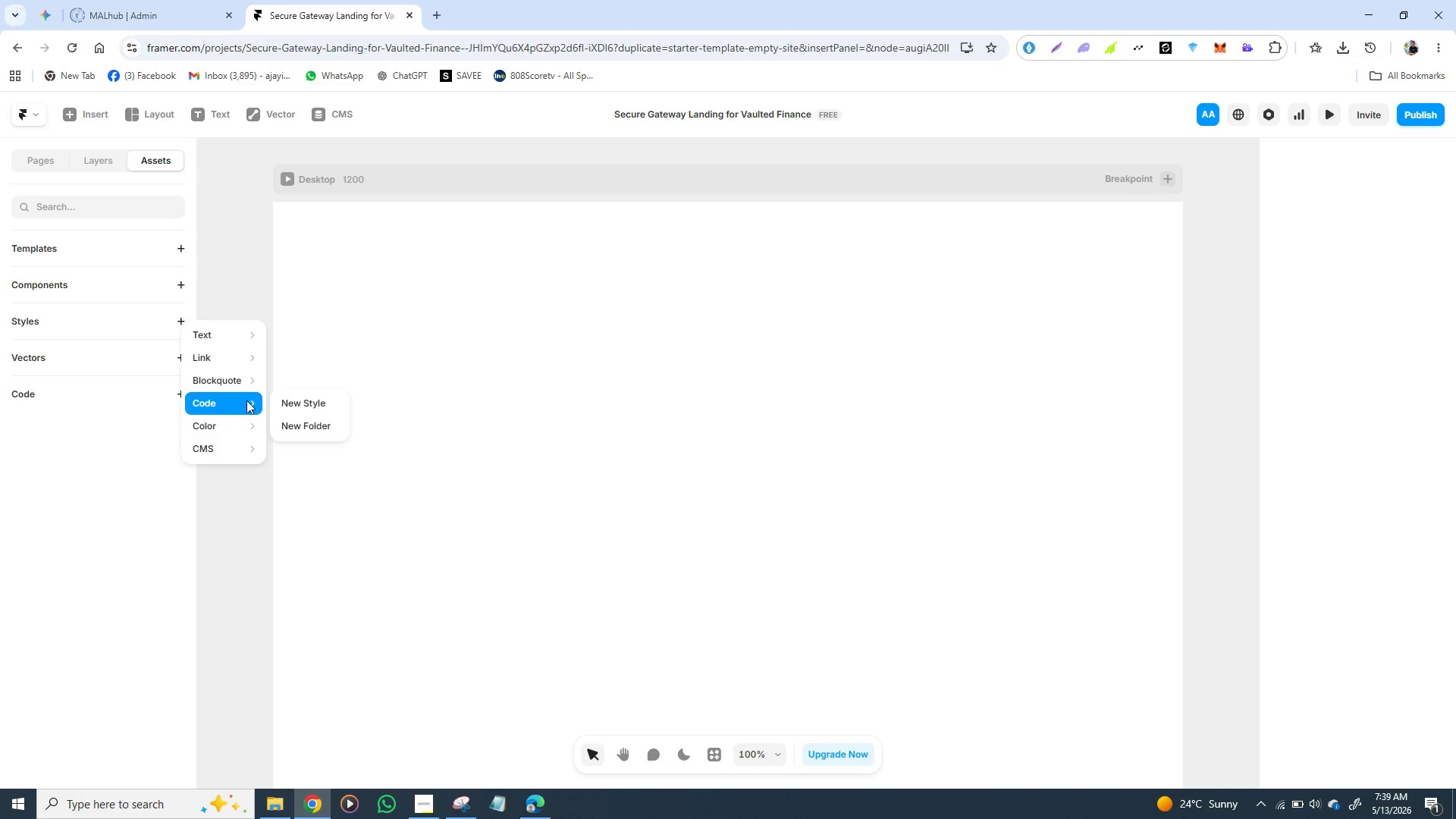 
left_click([290, 407])
 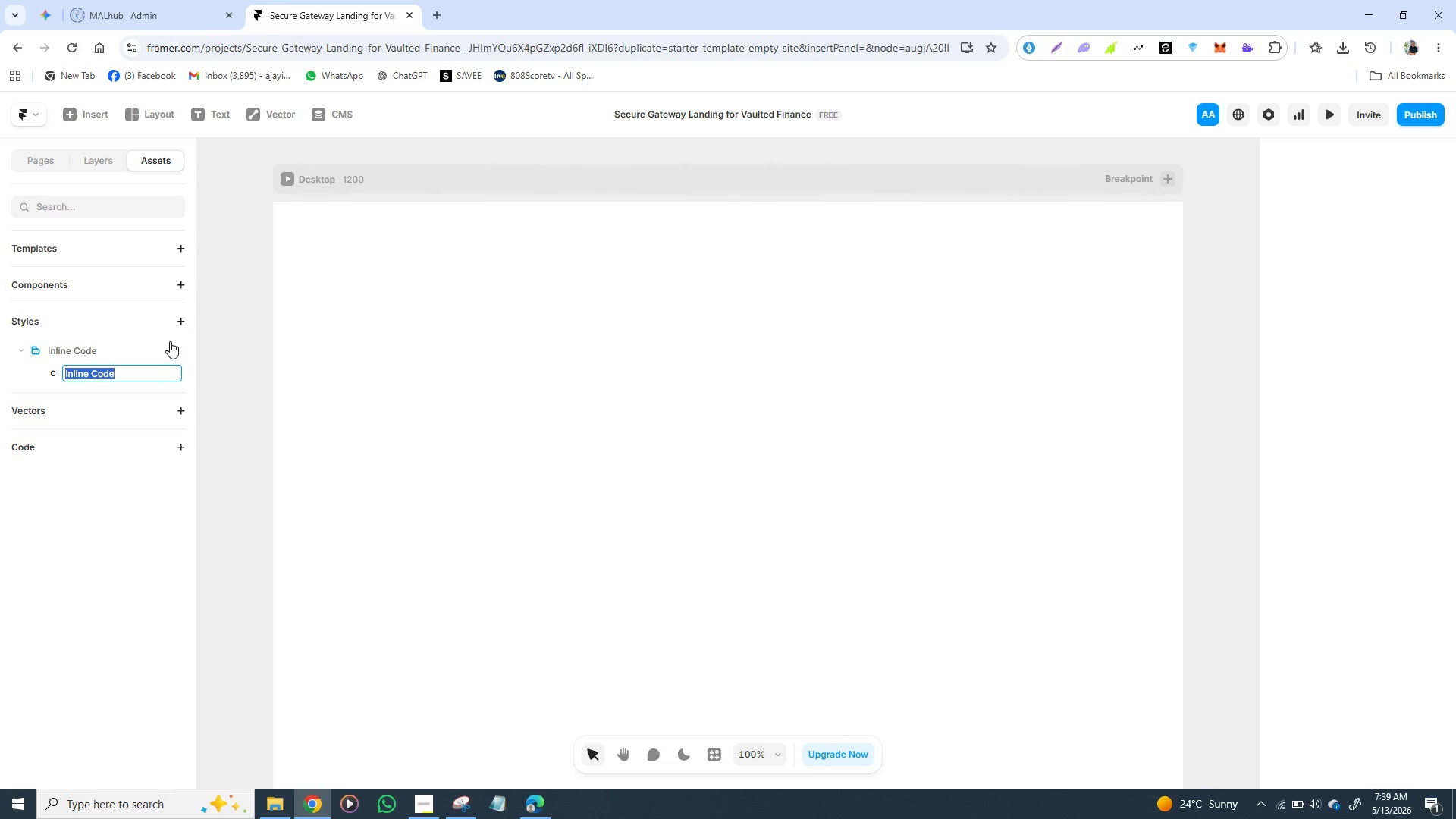 
wait(7.47)
 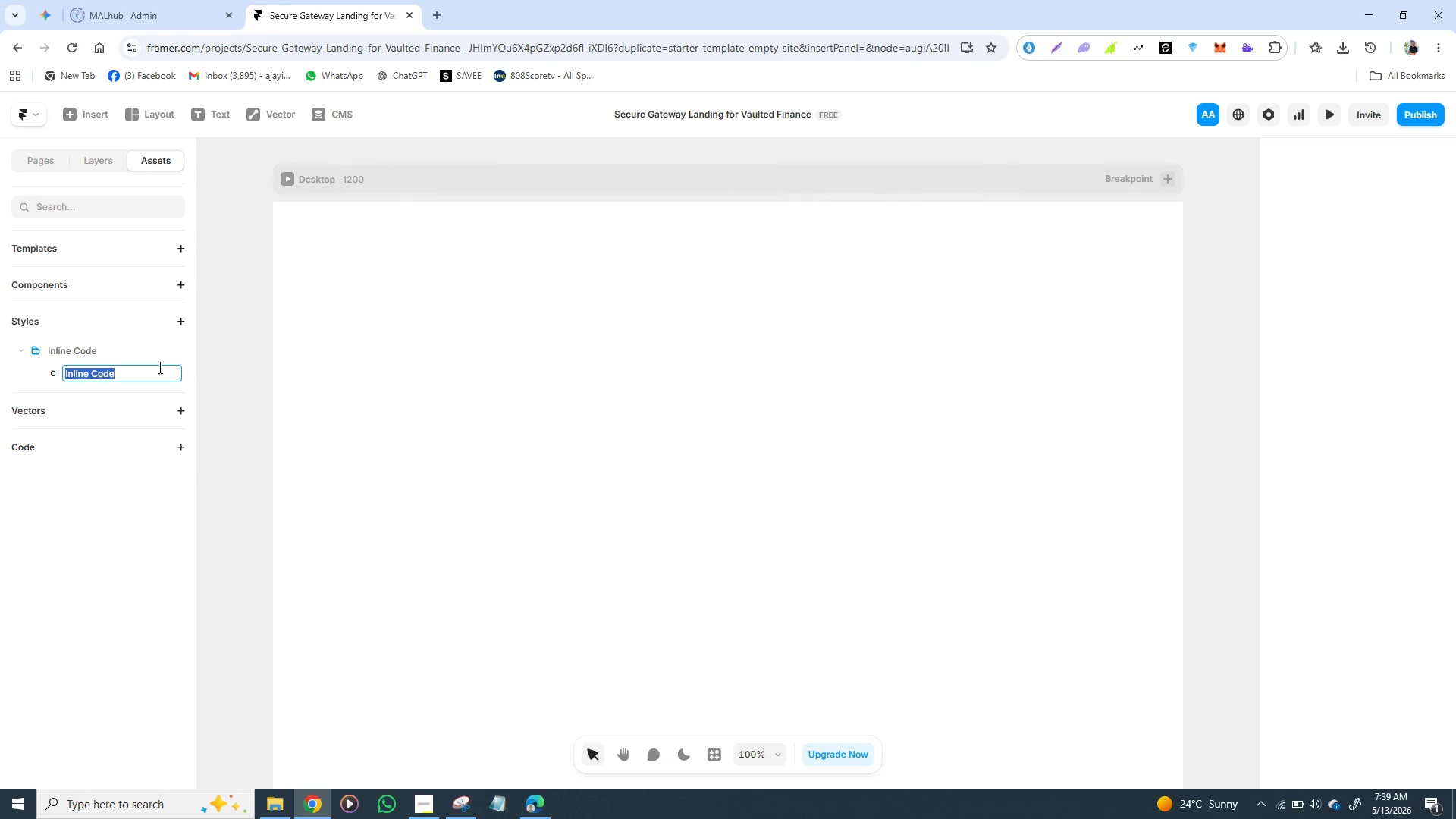 
left_click([171, 350])
 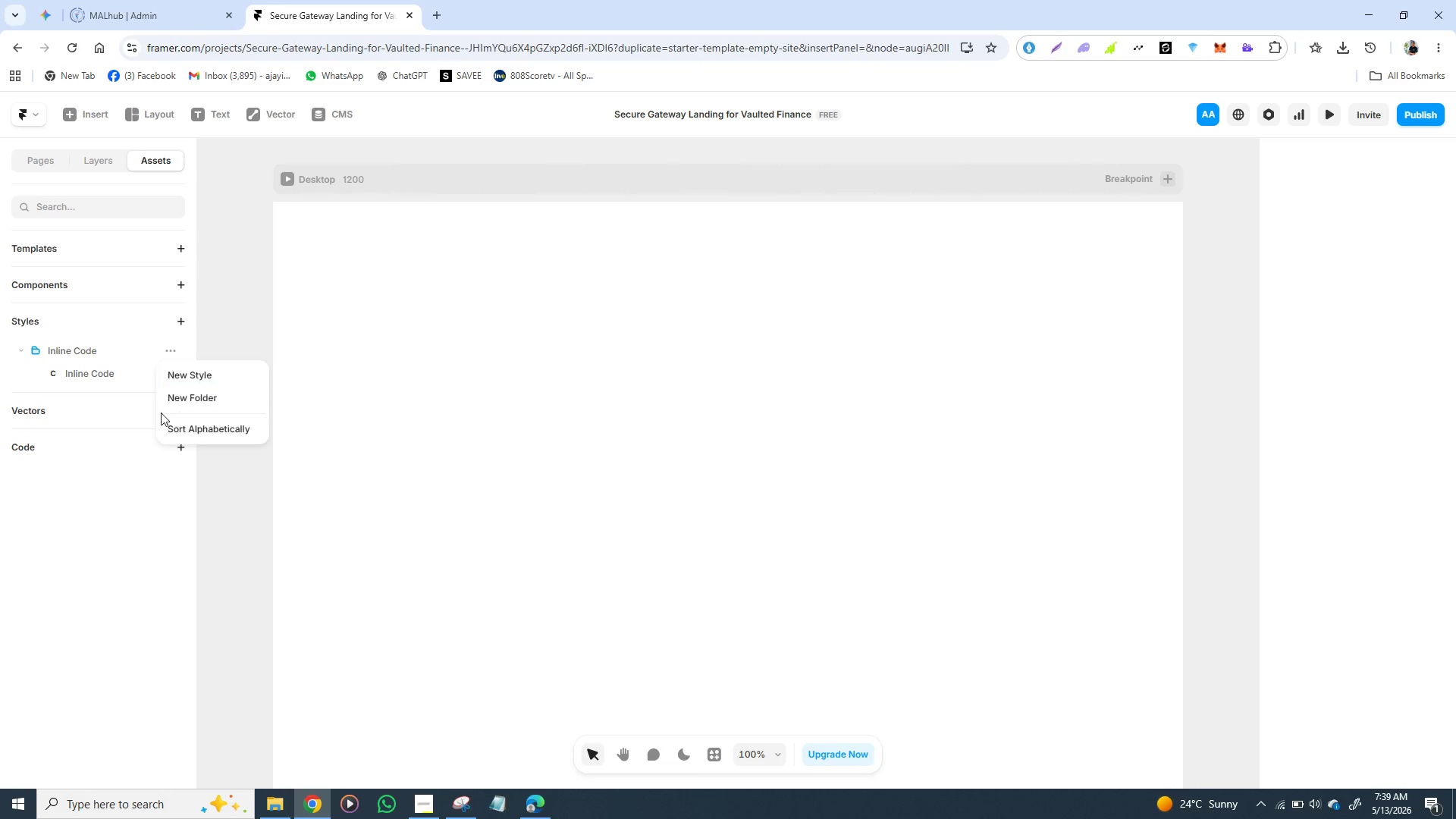 
left_click([115, 402])
 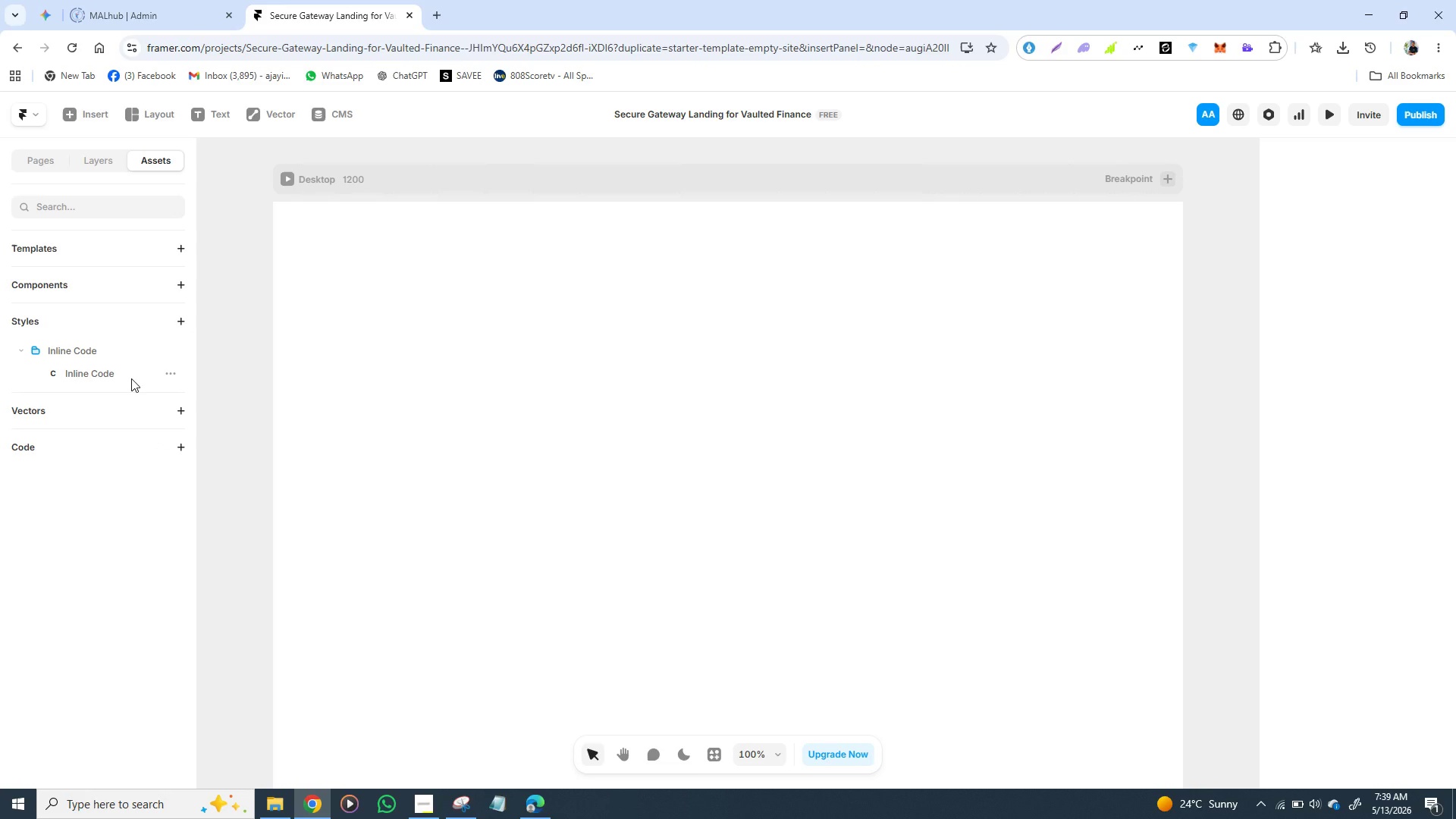 
left_click([131, 378])
 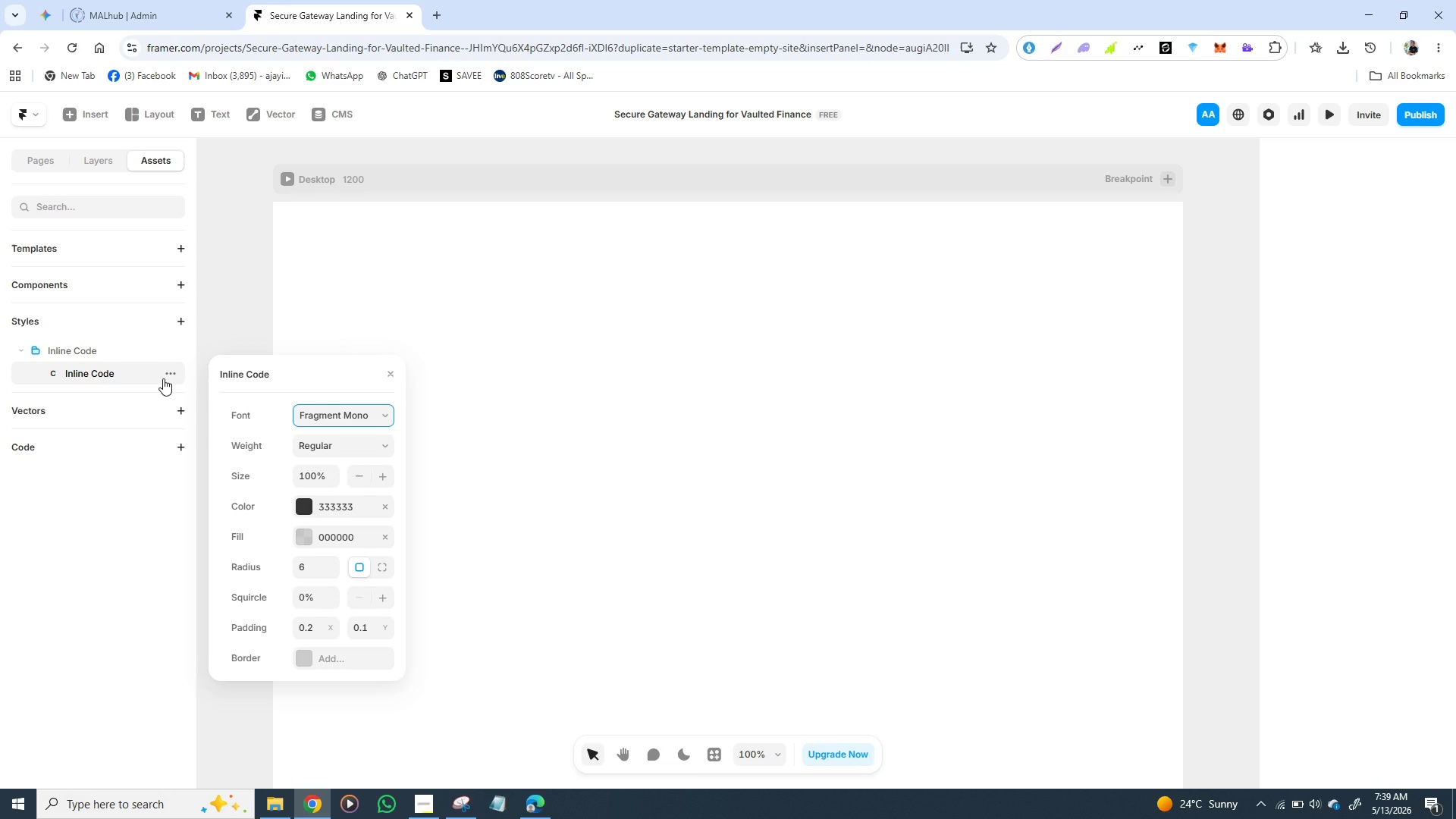 
right_click([163, 378])
 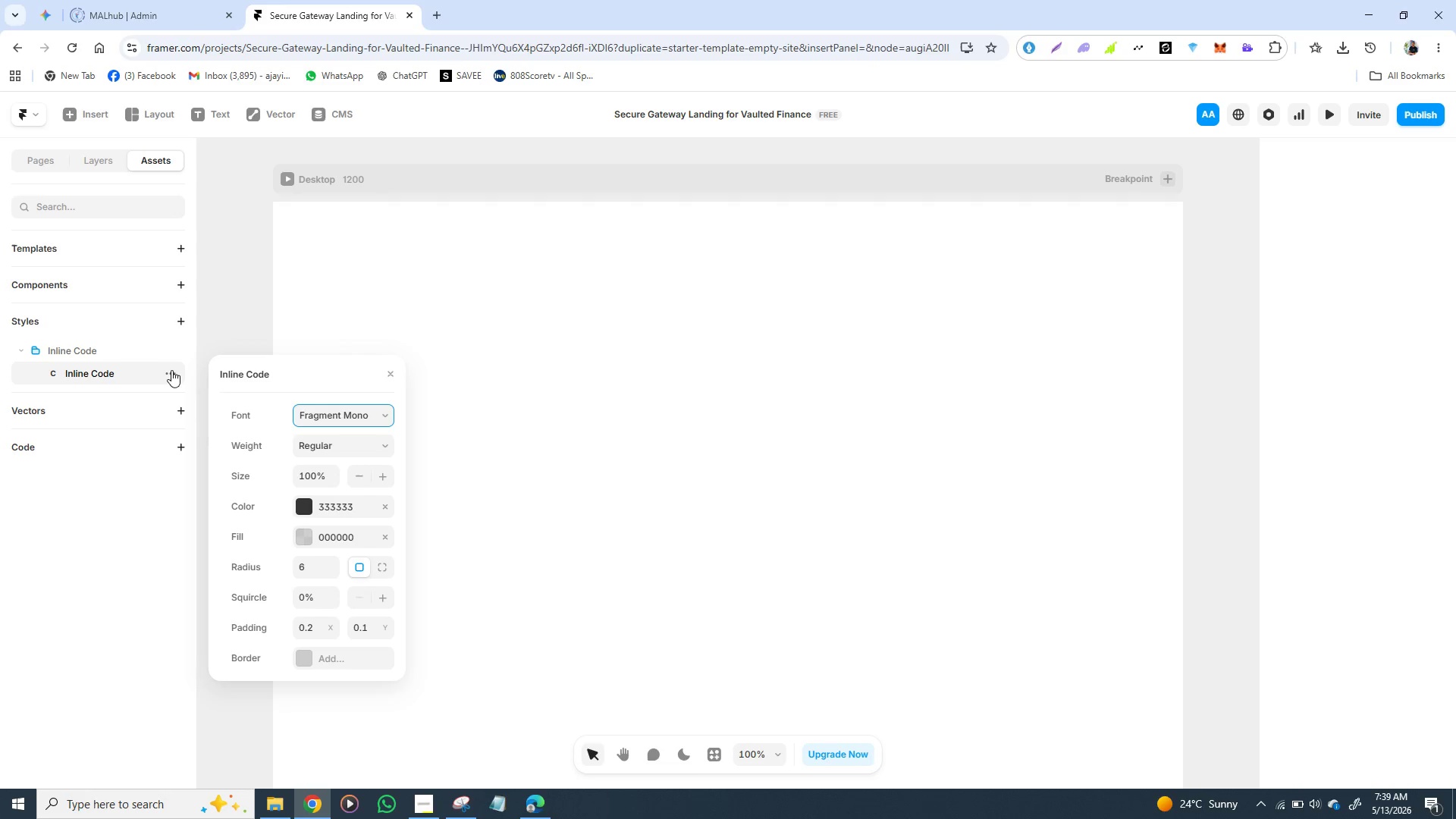 
left_click([171, 372])
 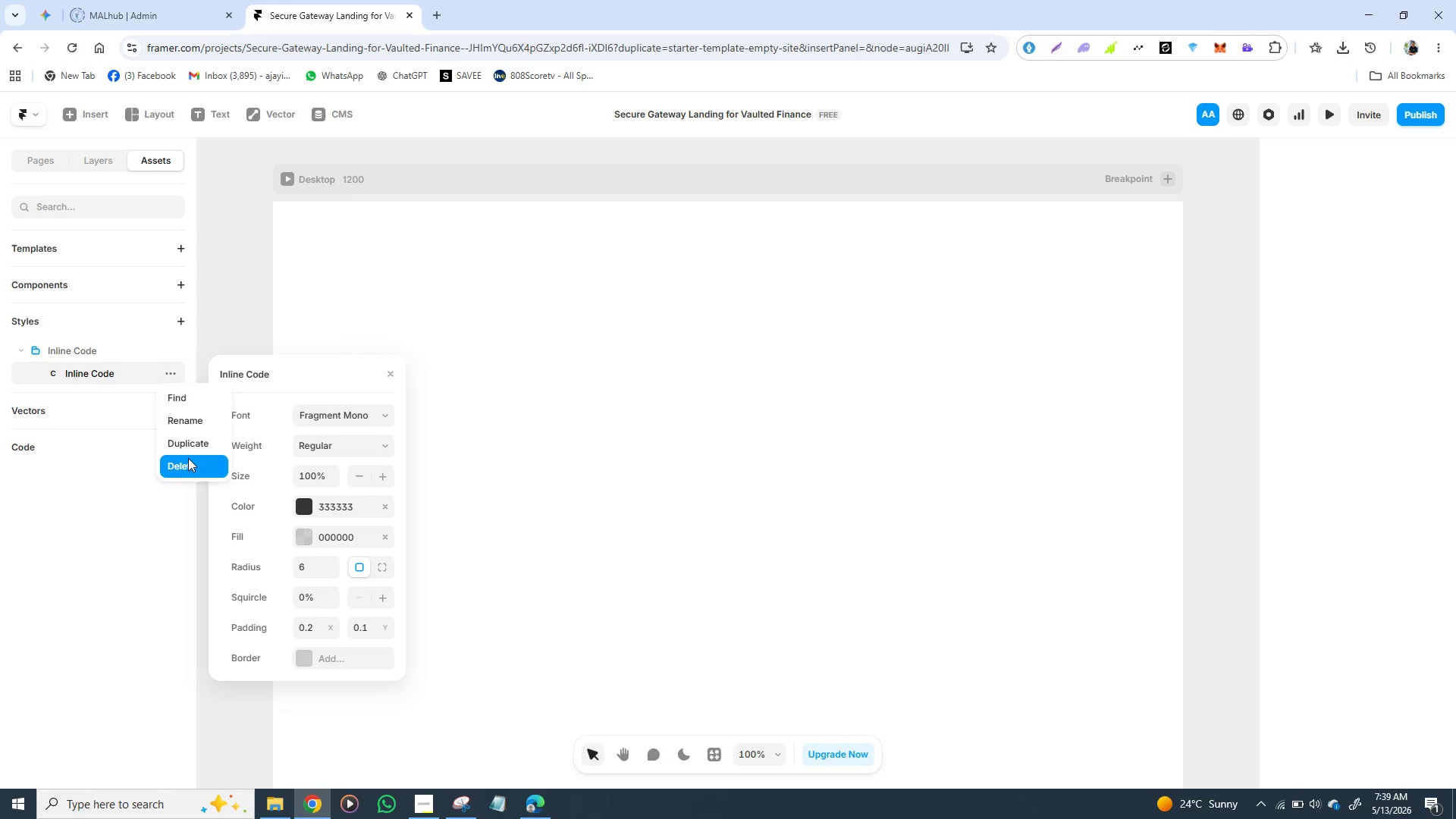 
left_click([188, 458])
 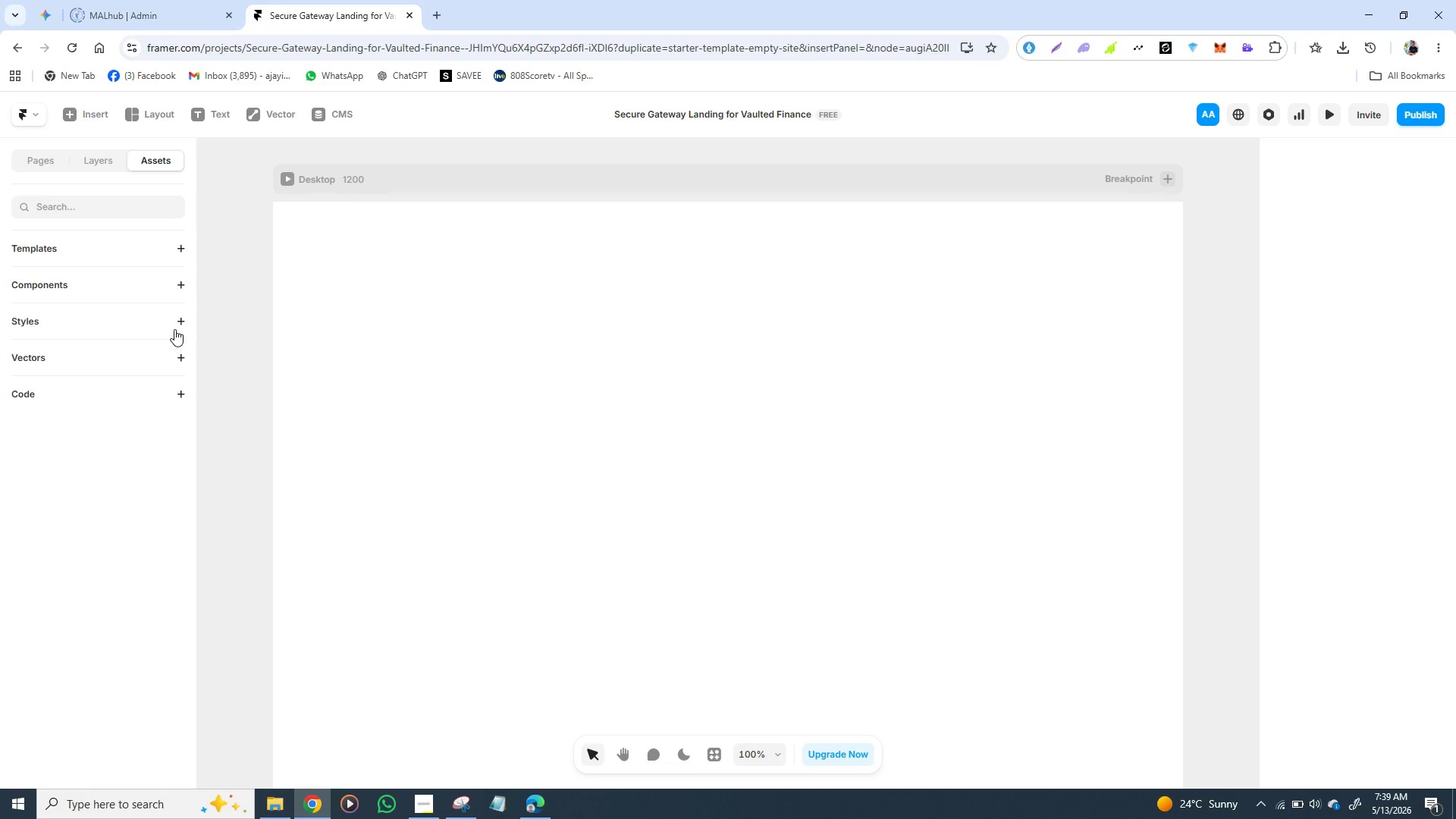 
left_click([180, 318])
 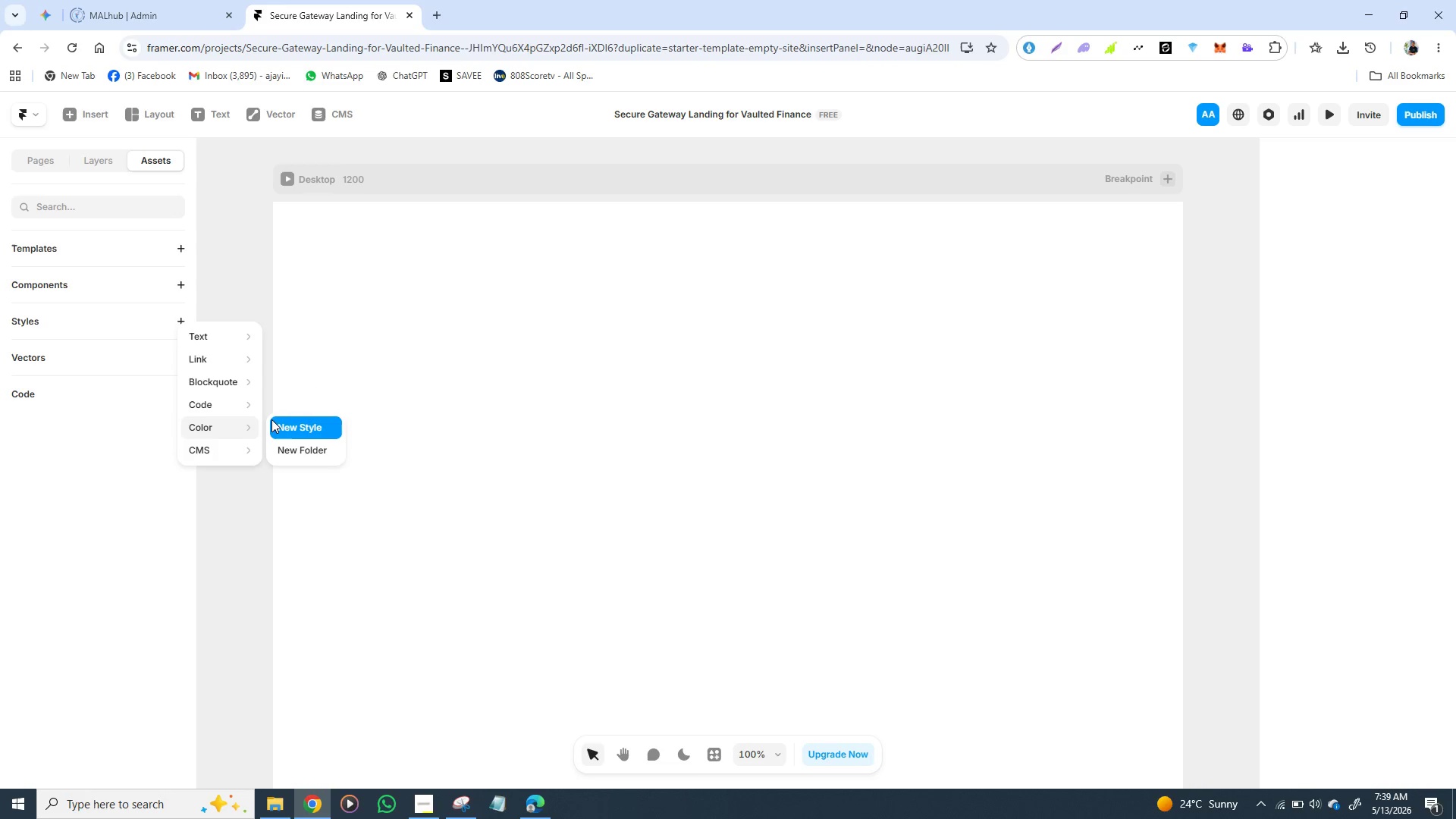 
left_click([278, 422])
 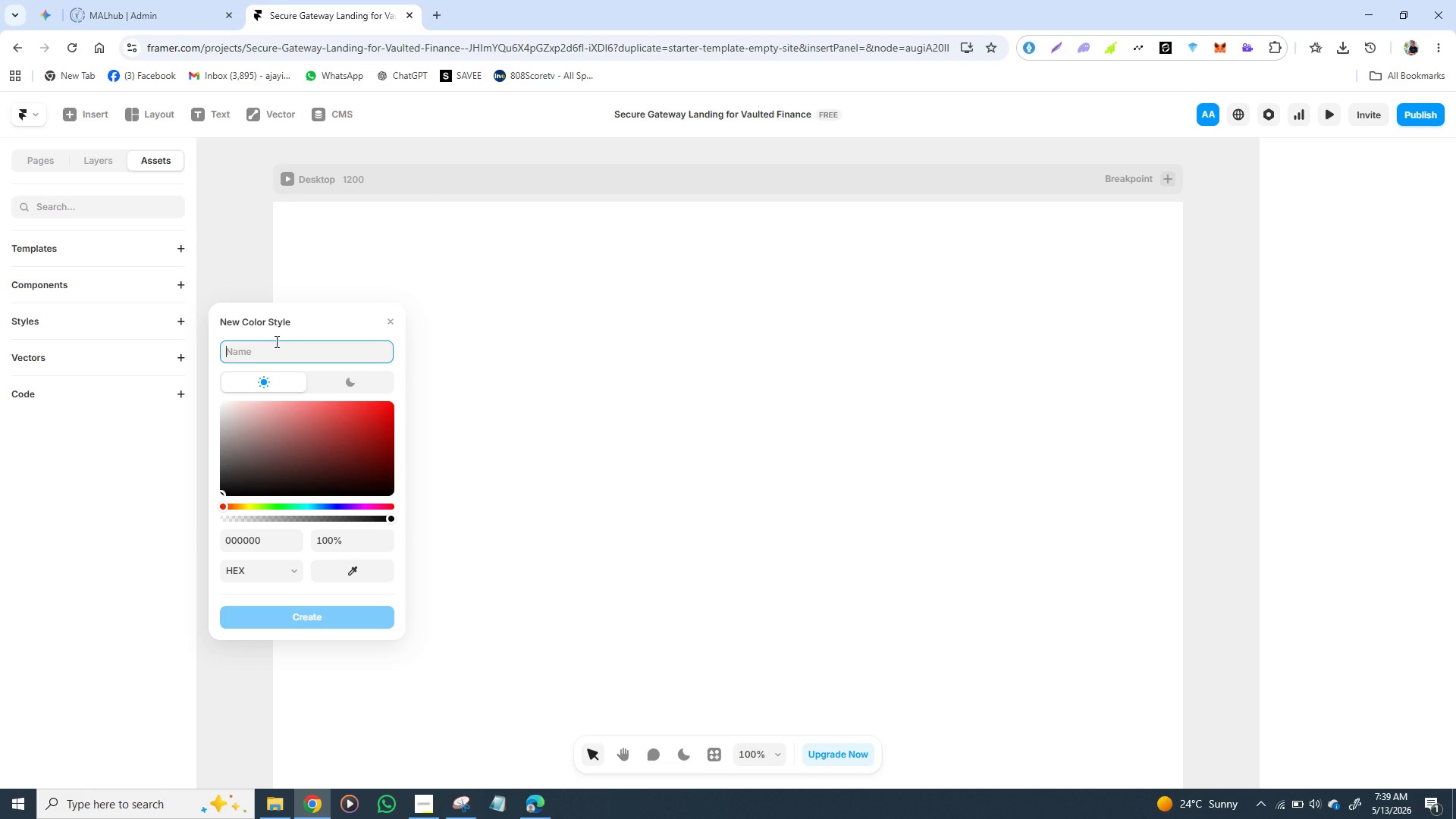 
wait(9.03)
 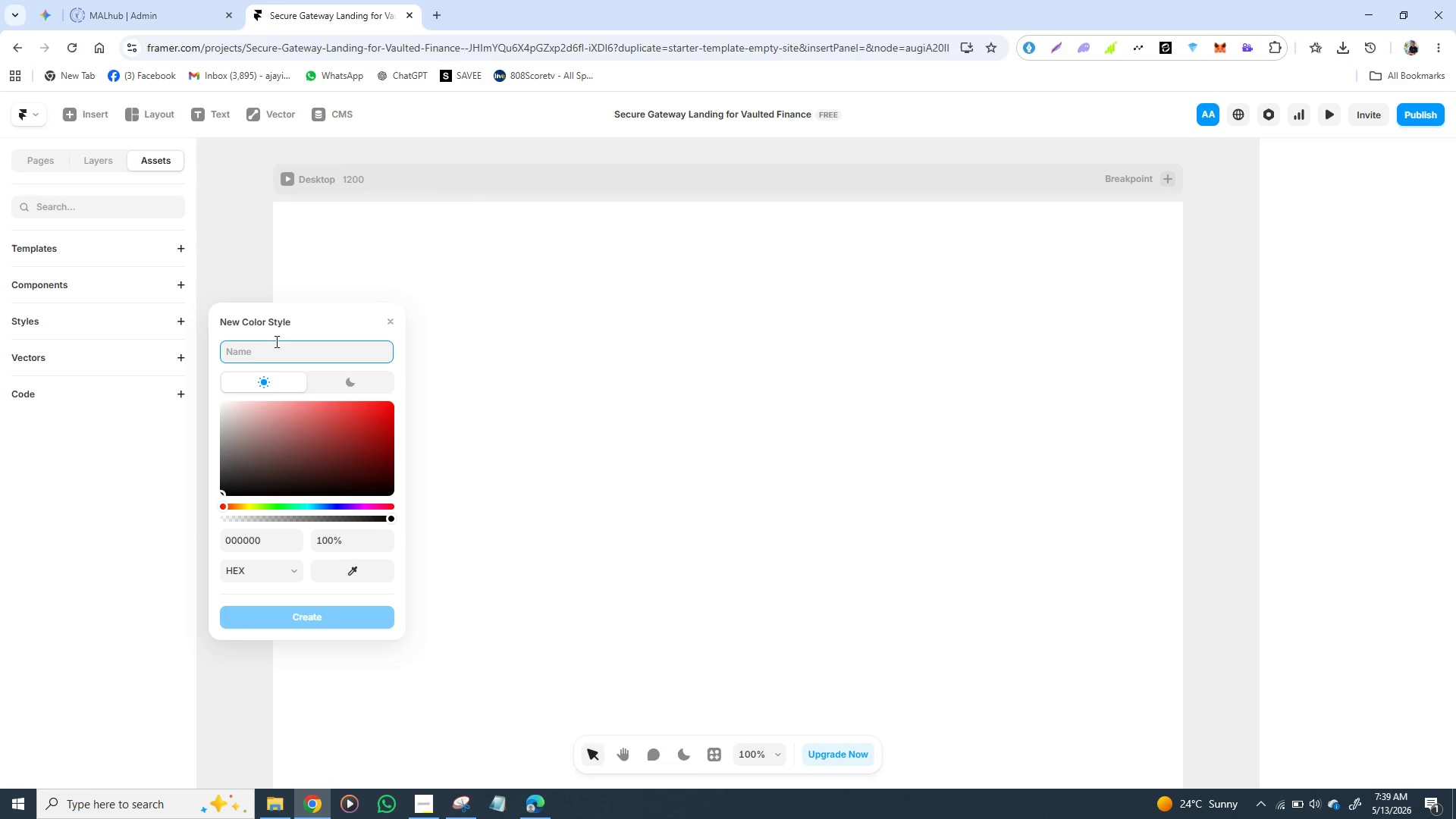 
type(Deep charcoal)
 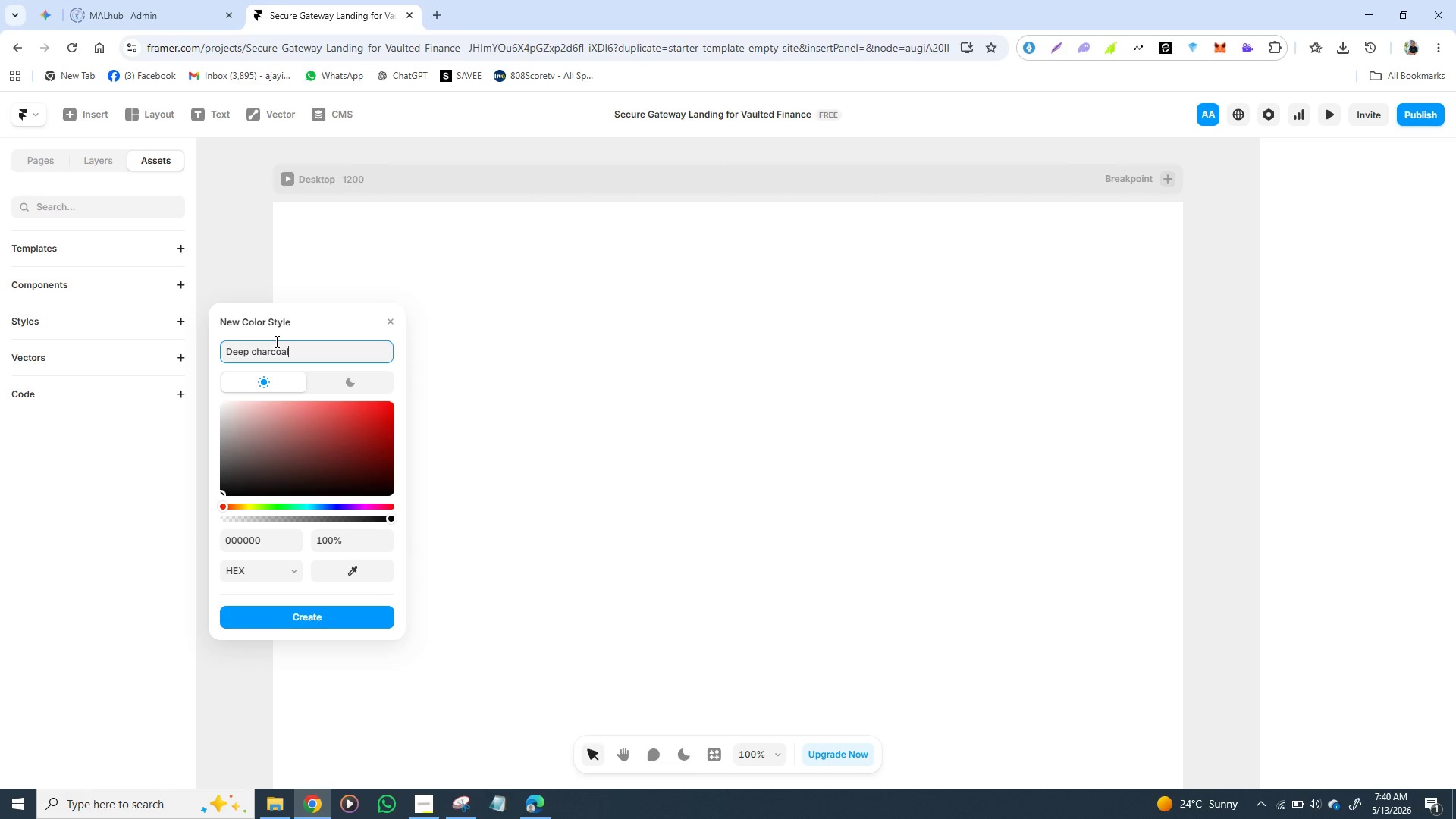 
type(/ primar)
 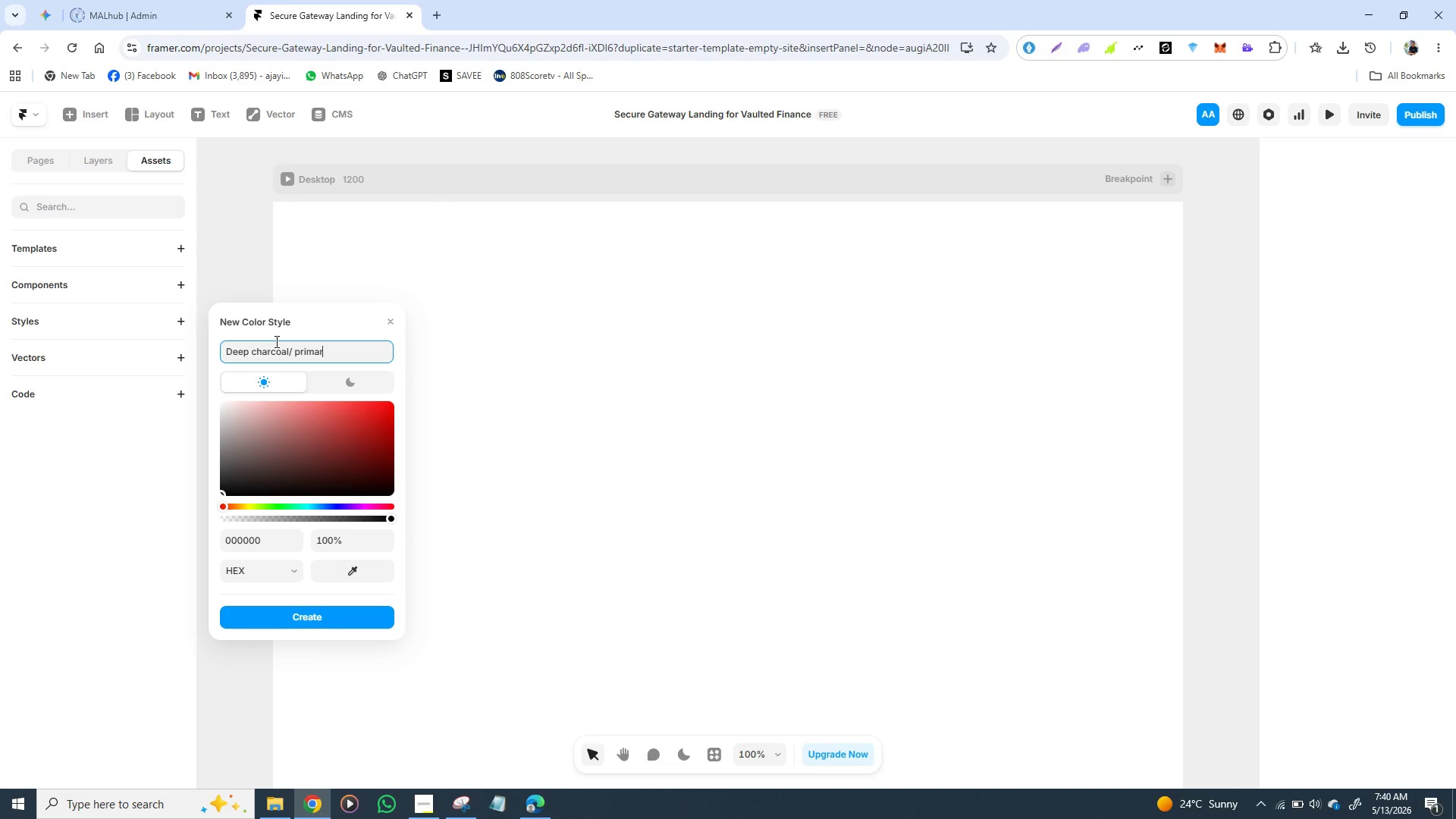 
key(Y)
 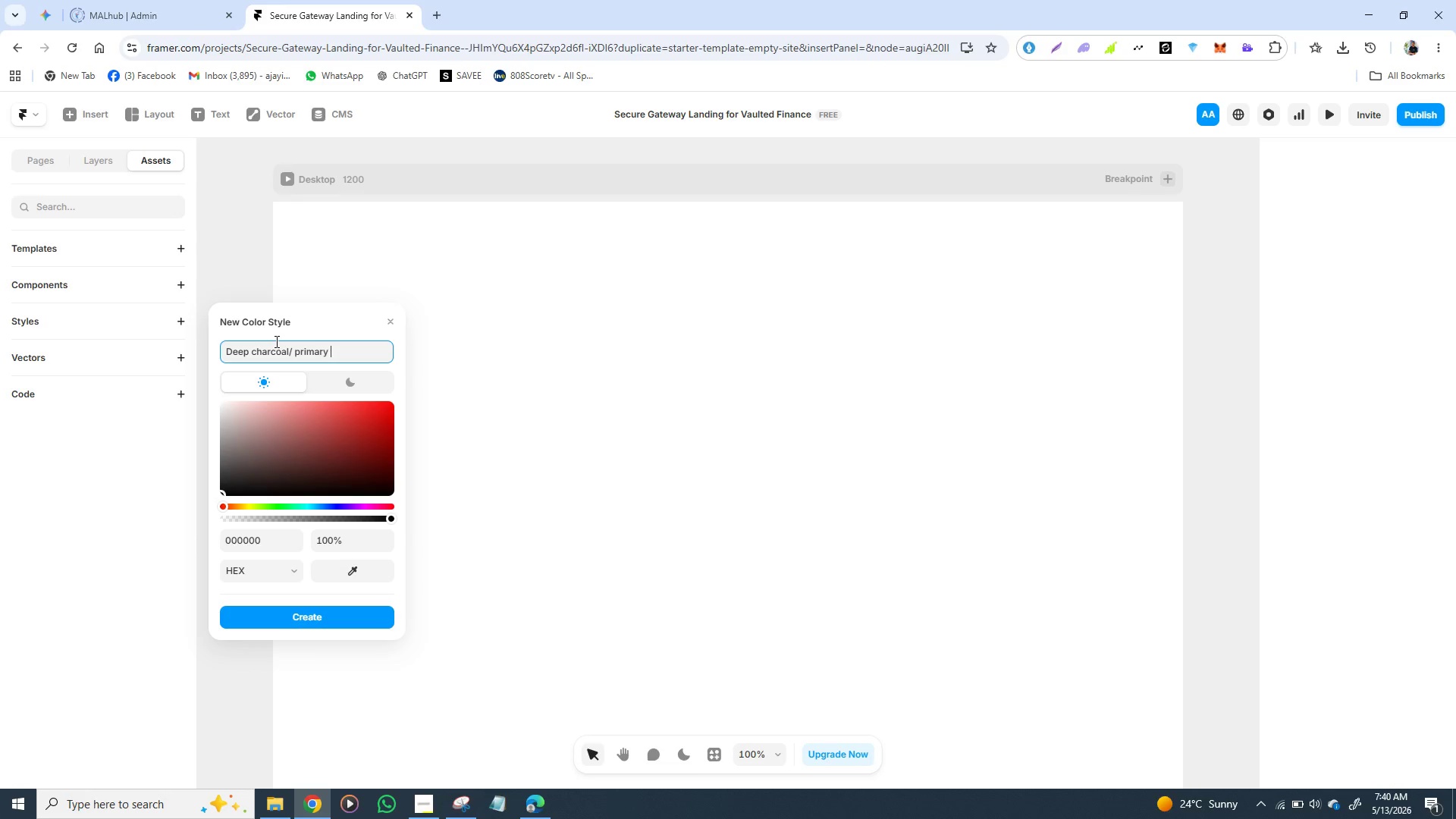 
key(Space)
 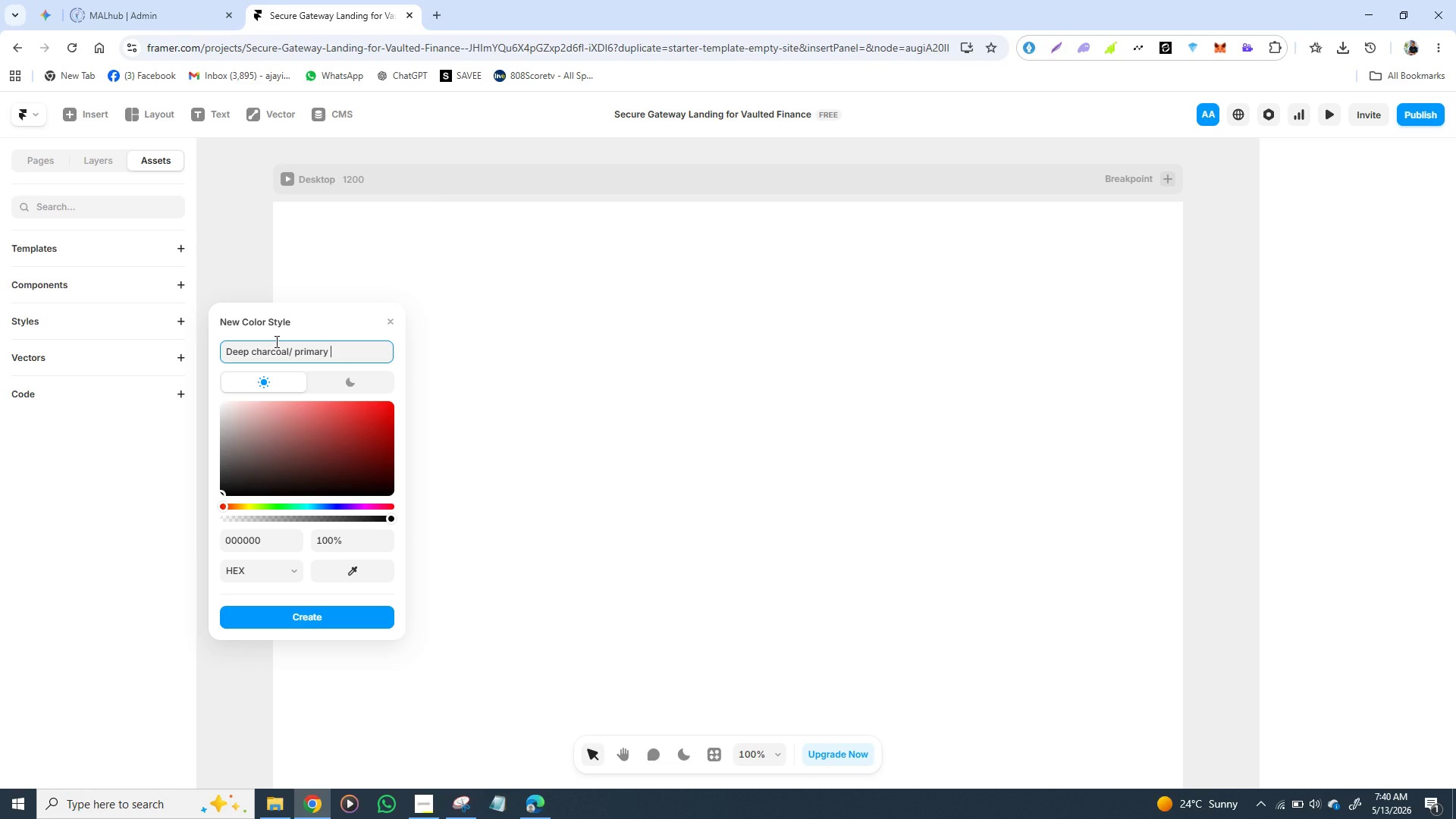 
type(bg)
 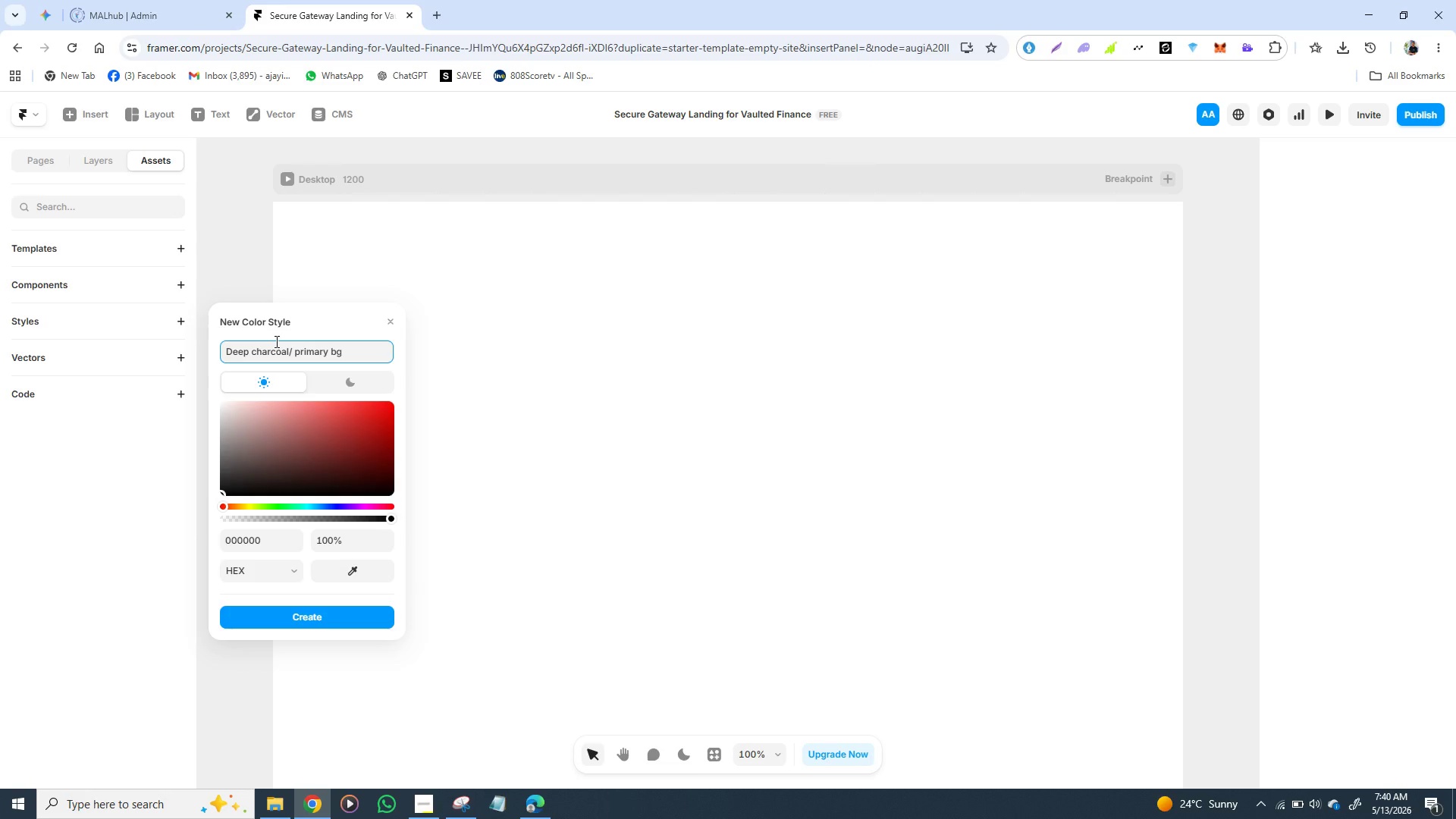 
key(Enter)
 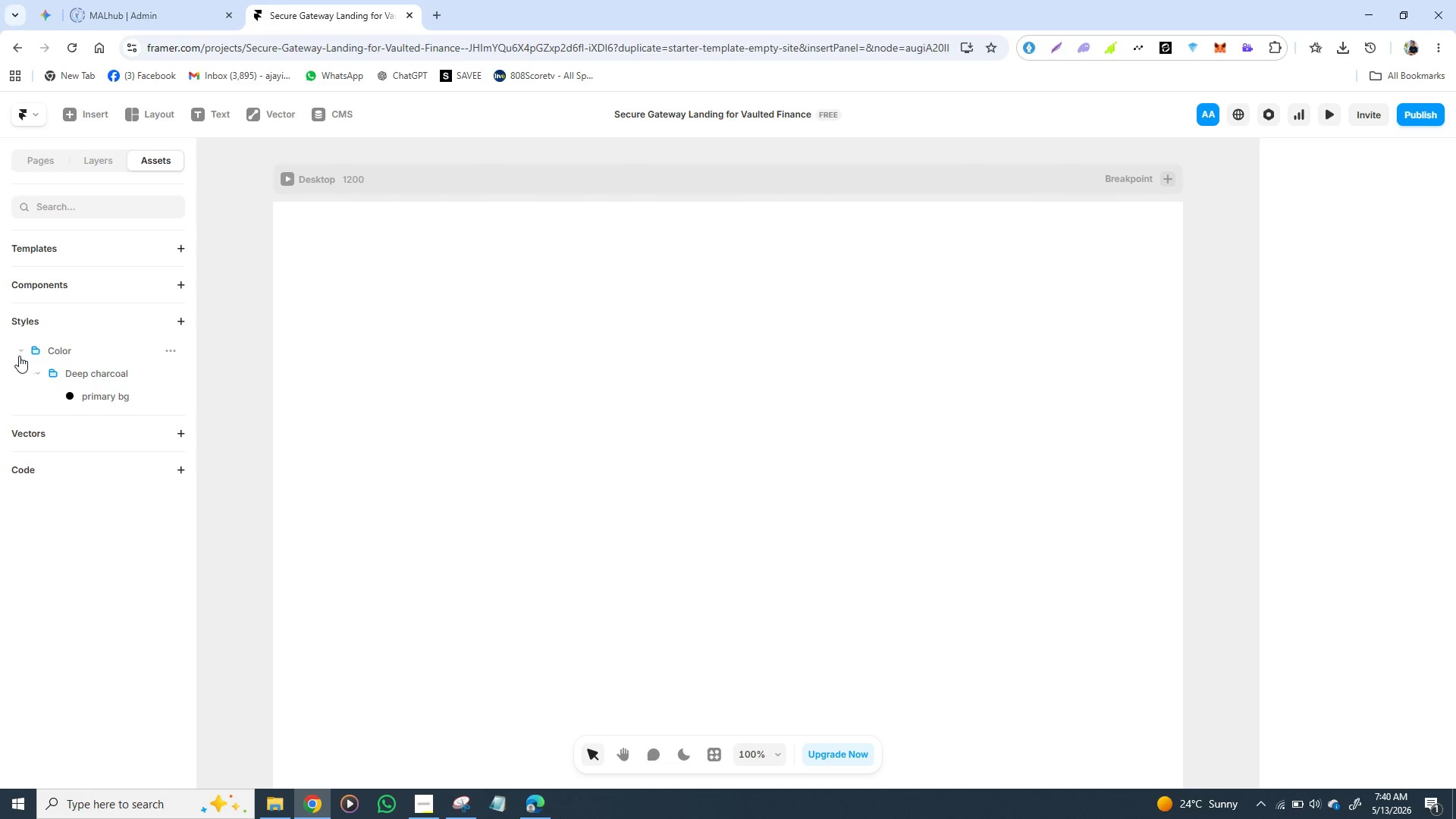 
mouse_move([174, 352])
 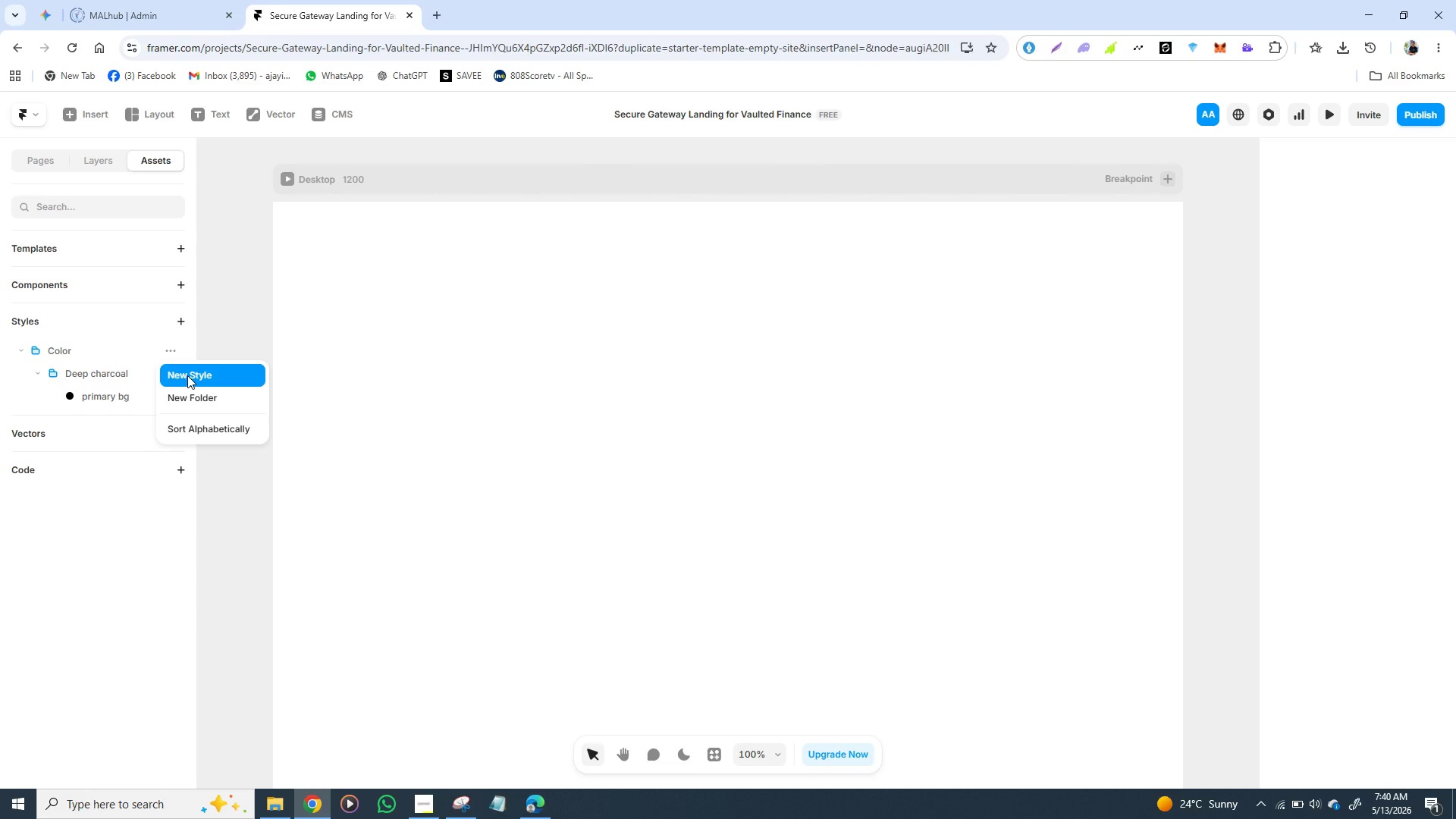 
left_click([187, 375])
 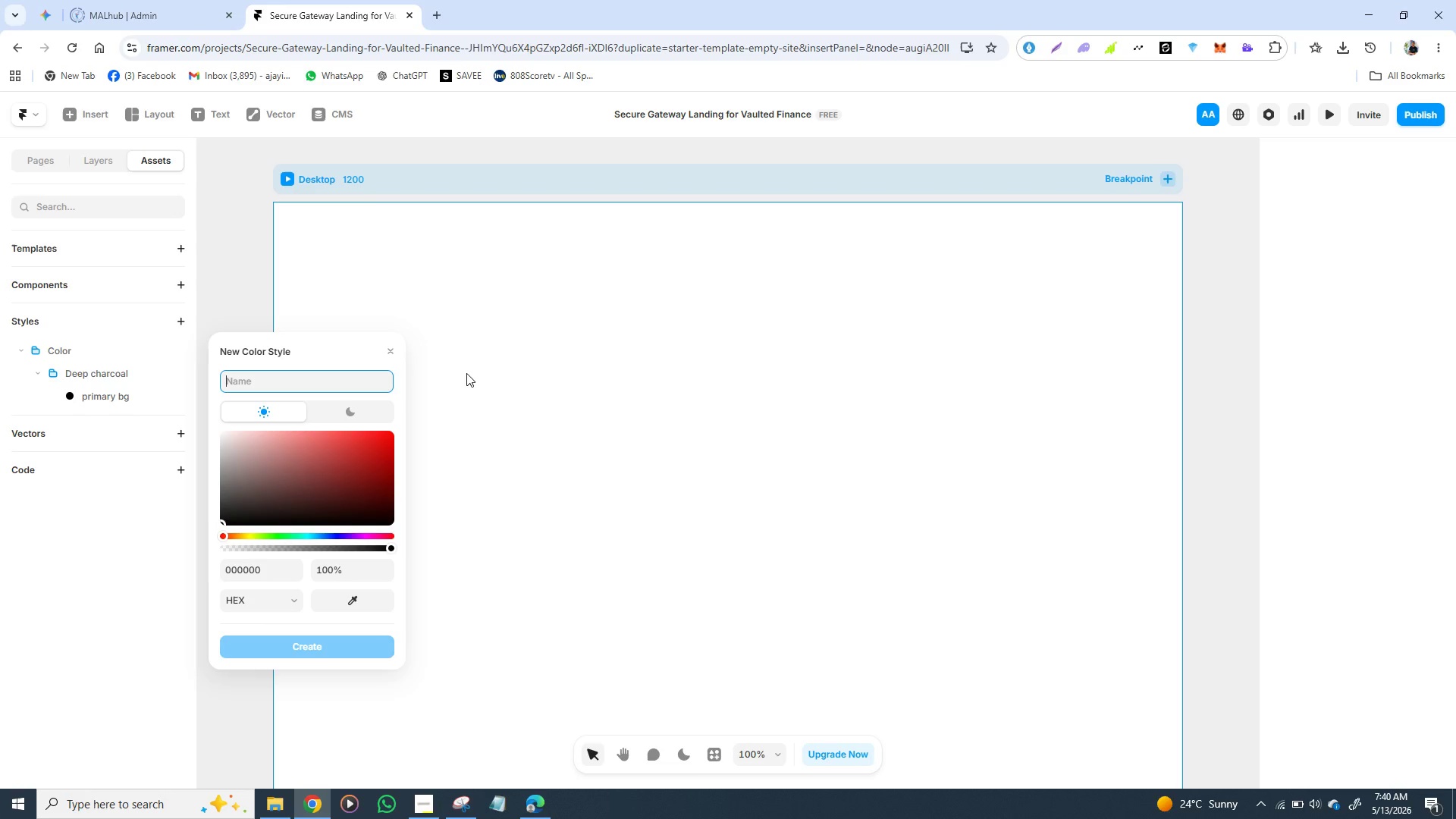 
type(Charcoal mid)
 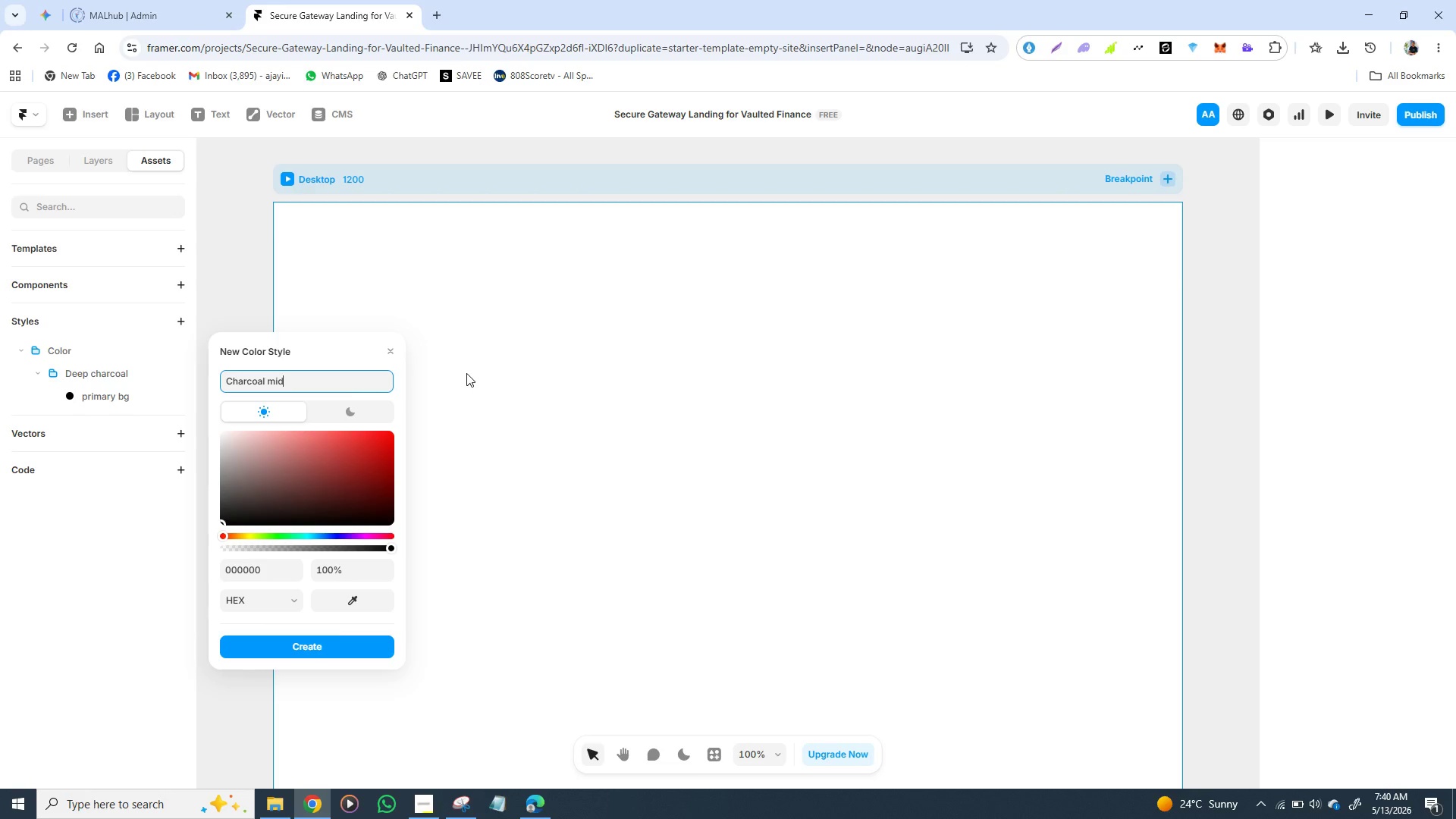 
wait(5.62)
 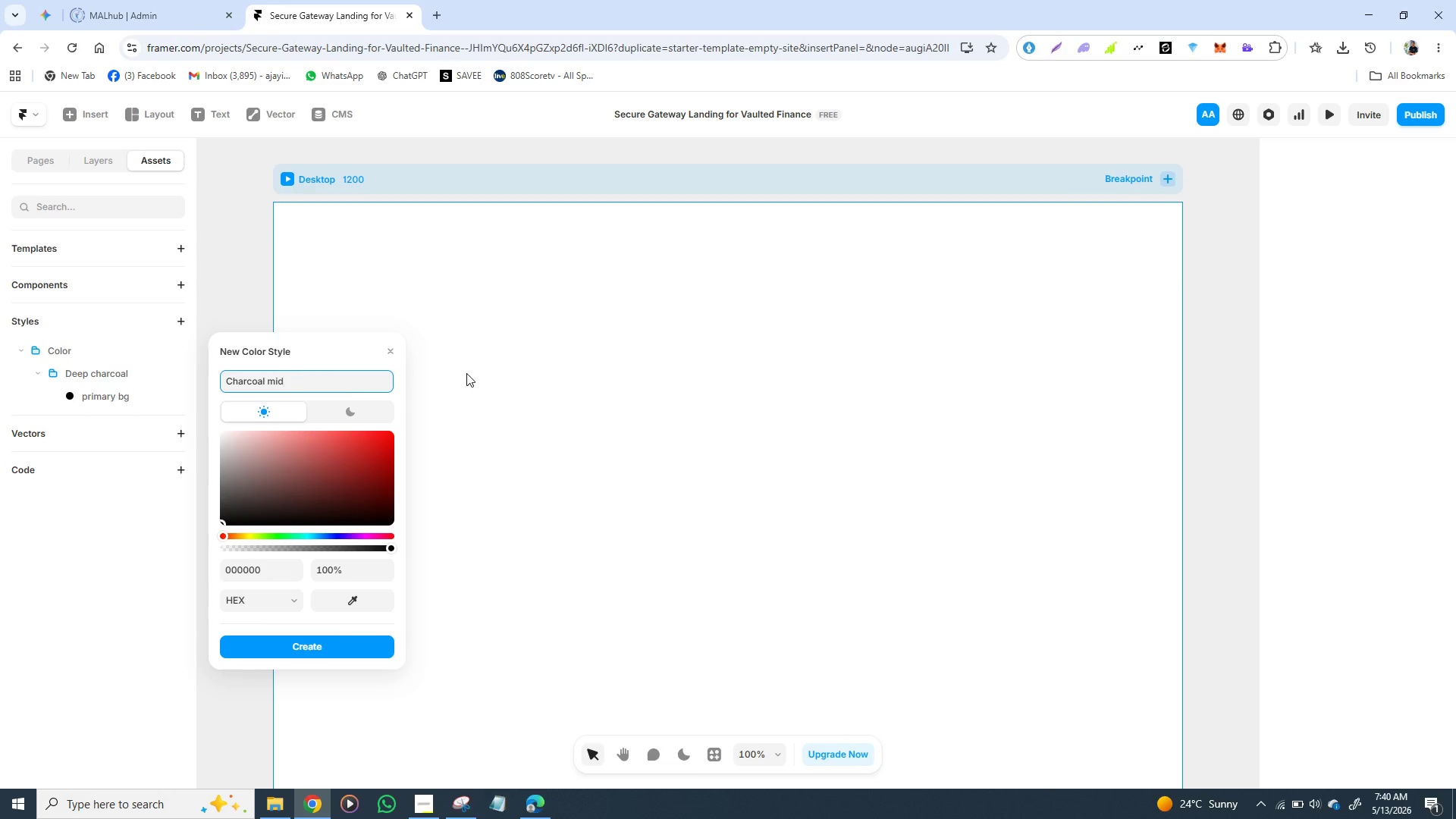 
type(/ card sy)
key(Backspace)
type(u)
 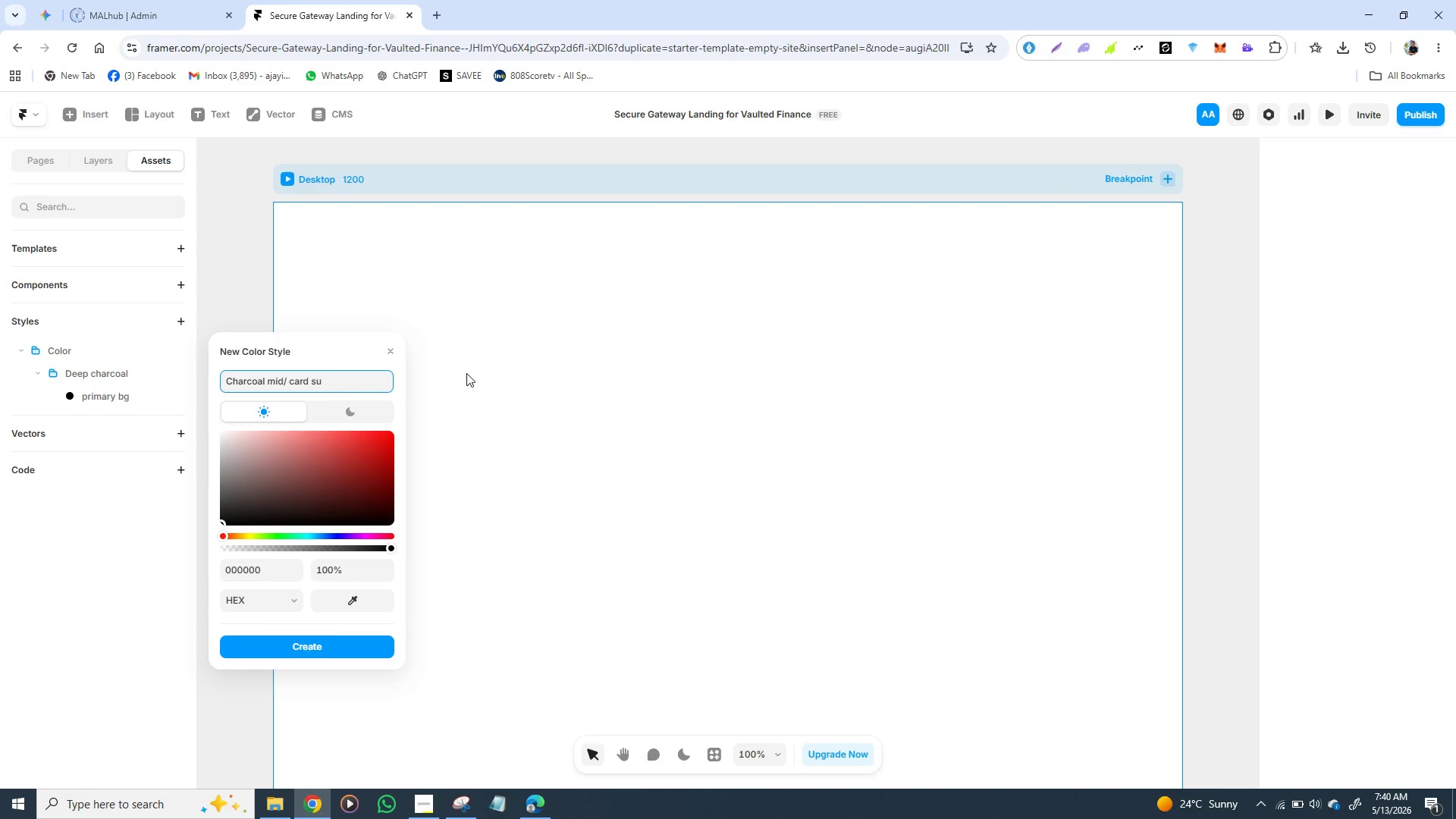 
type(rface)
 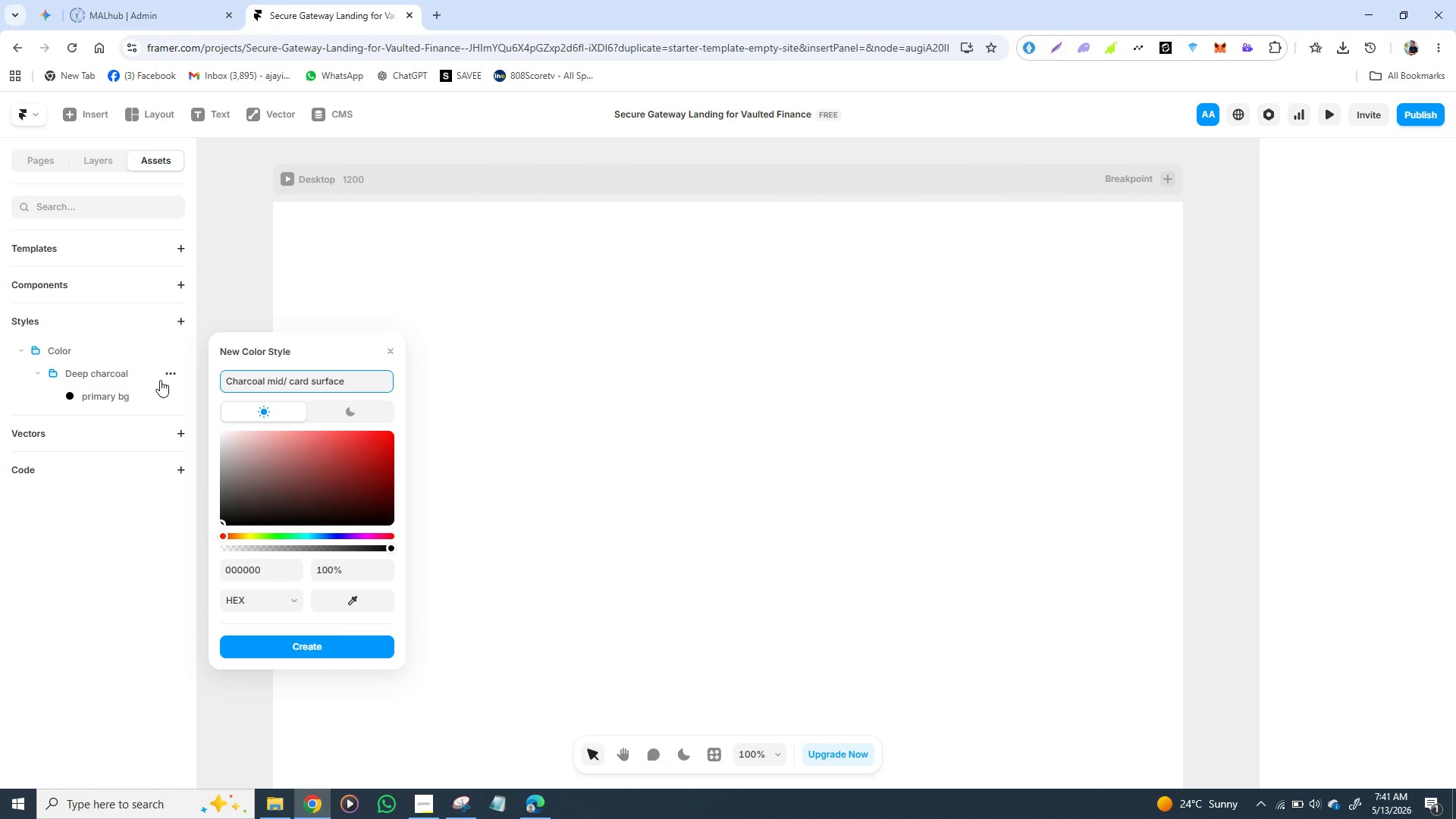 
wait(7.77)
 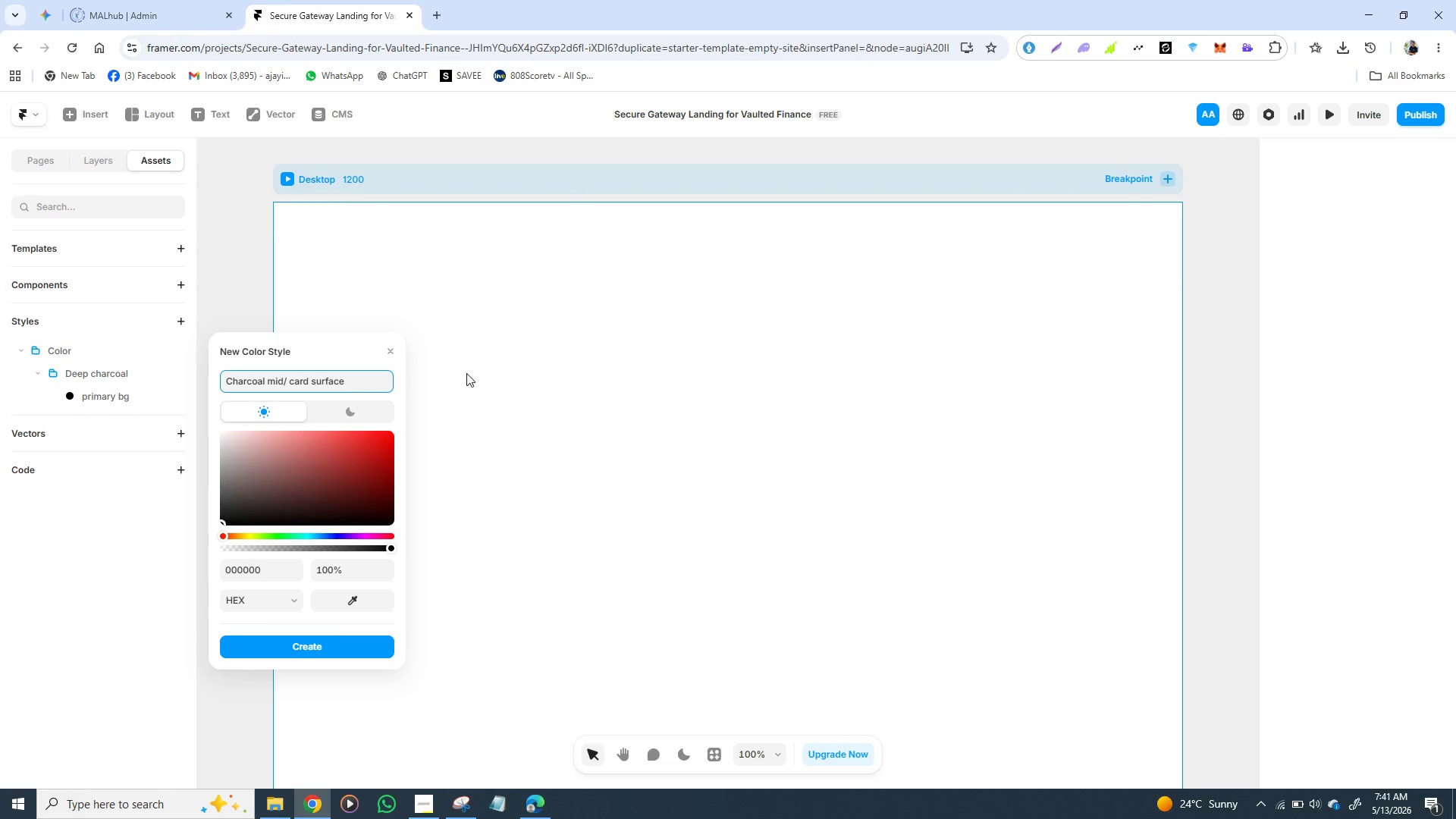 
left_click([240, 563])
 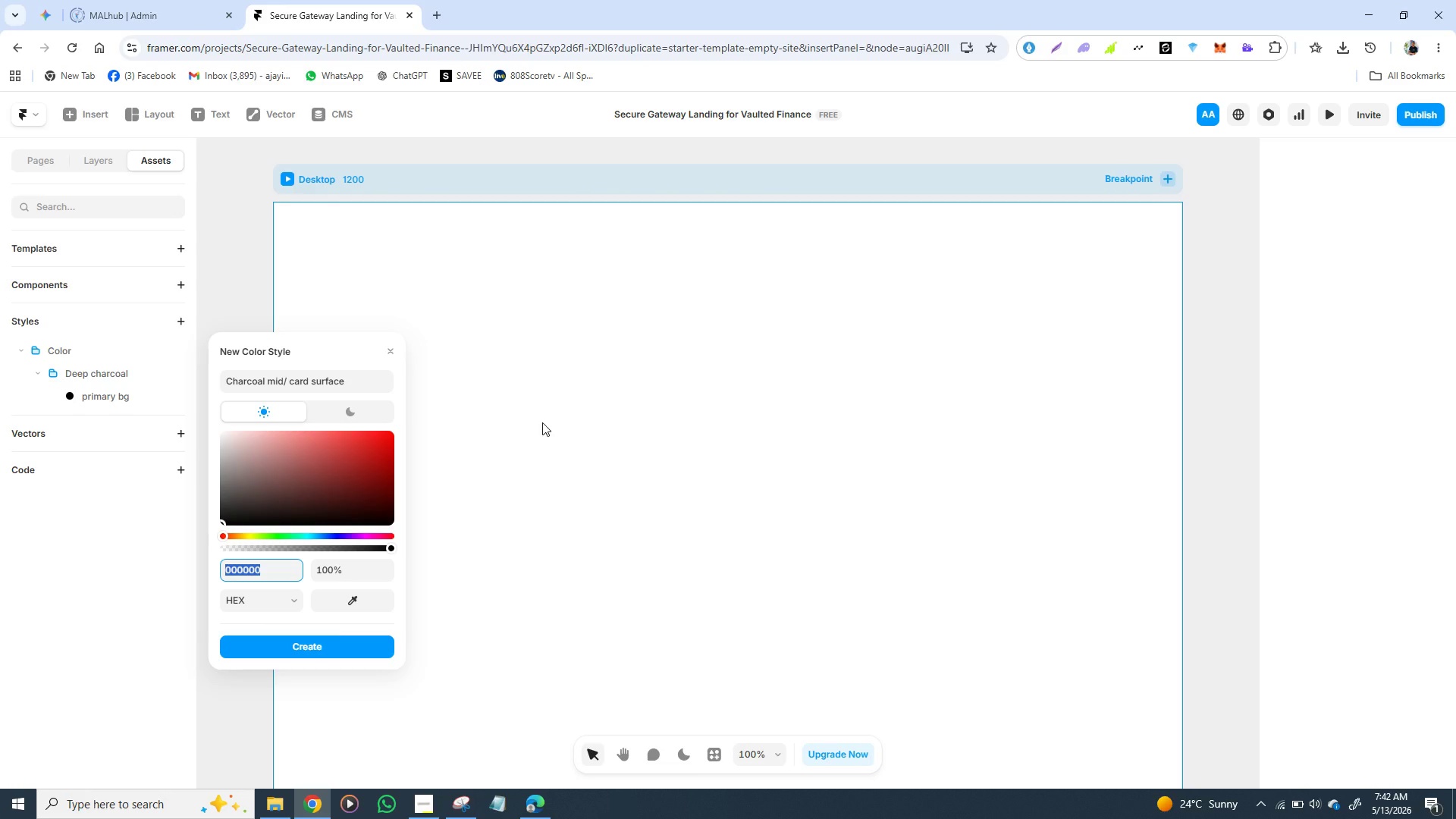 
wait(94.38)
 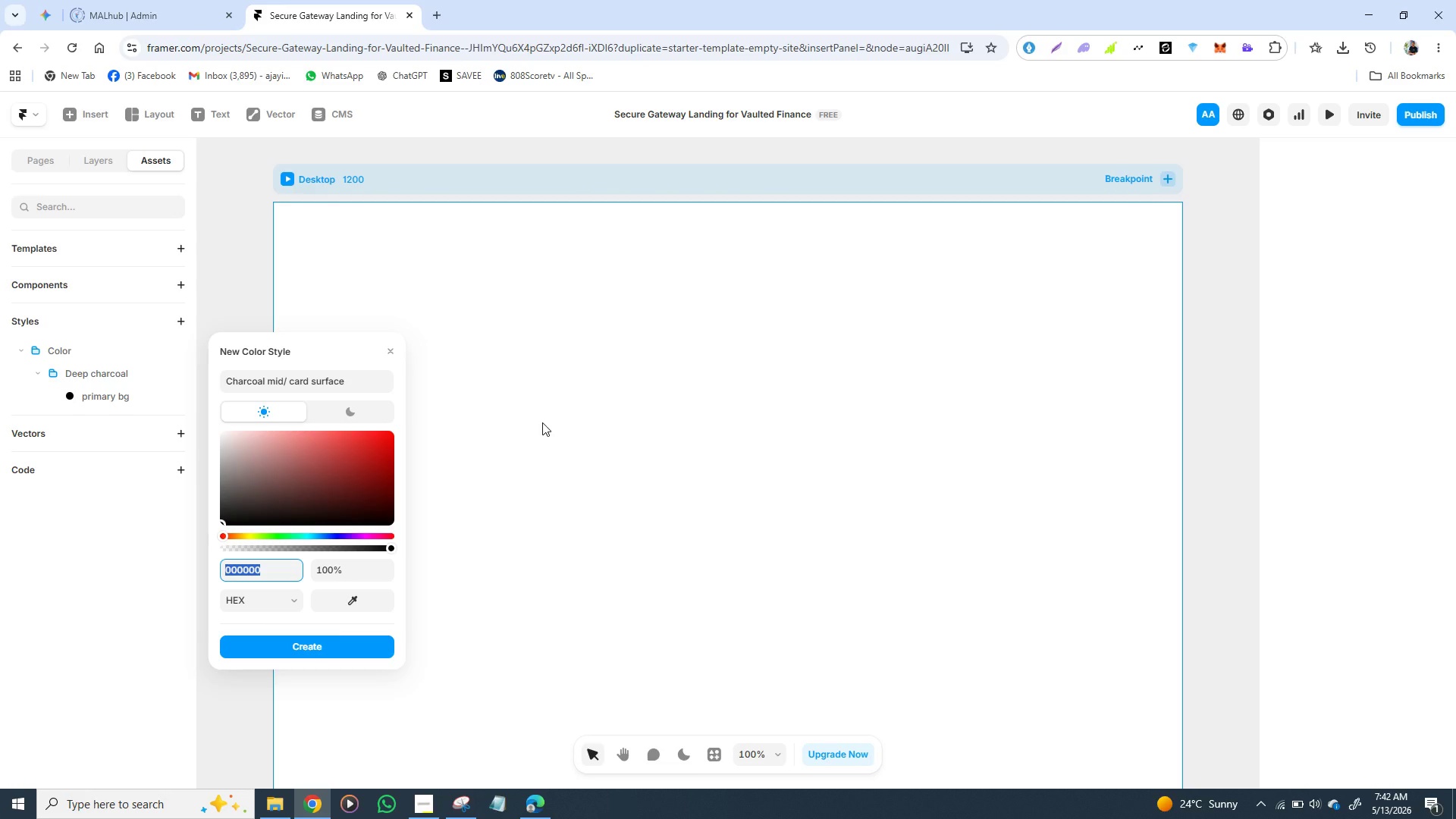 
type(1a1a)
 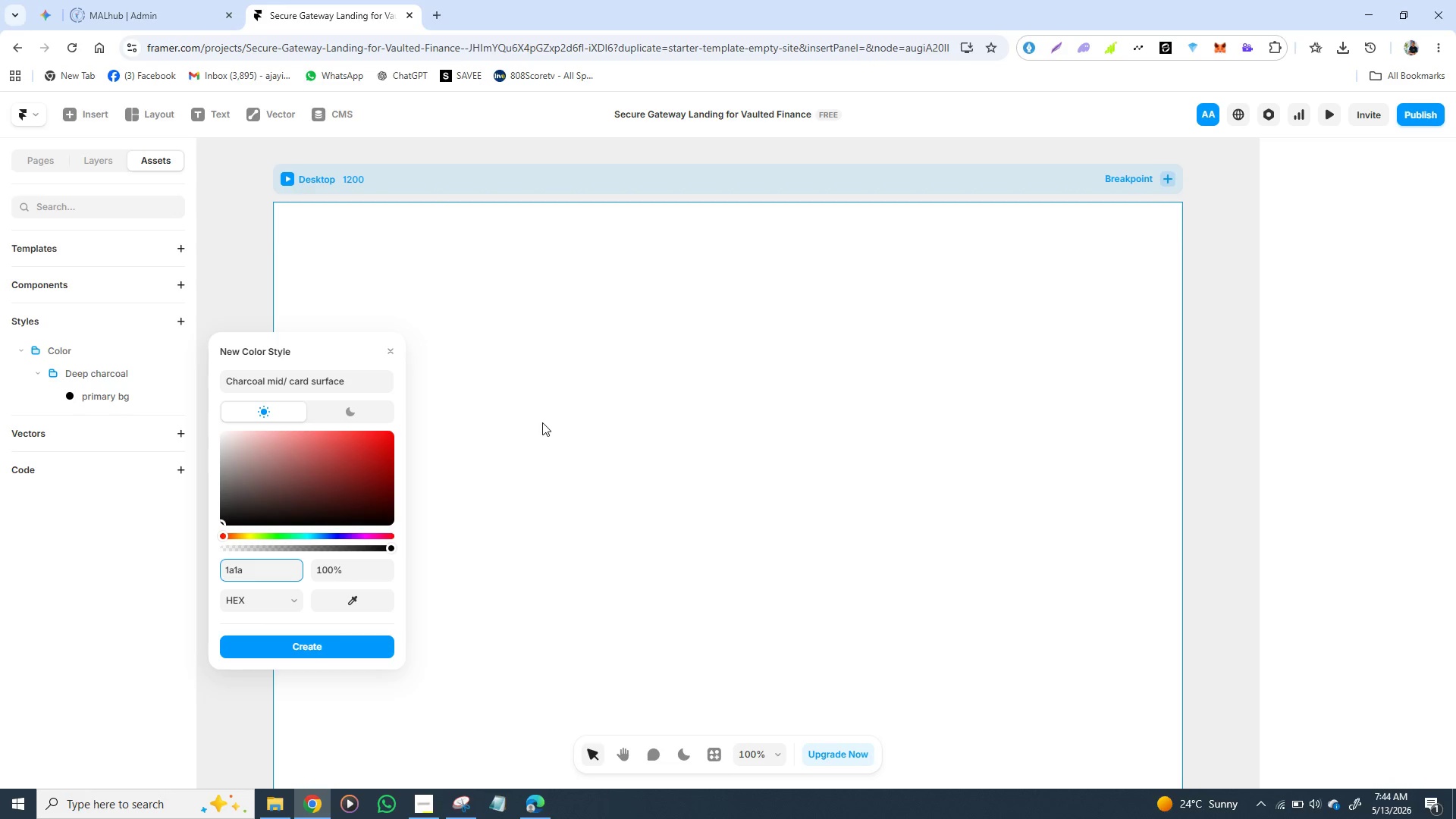 
wait(83.2)
 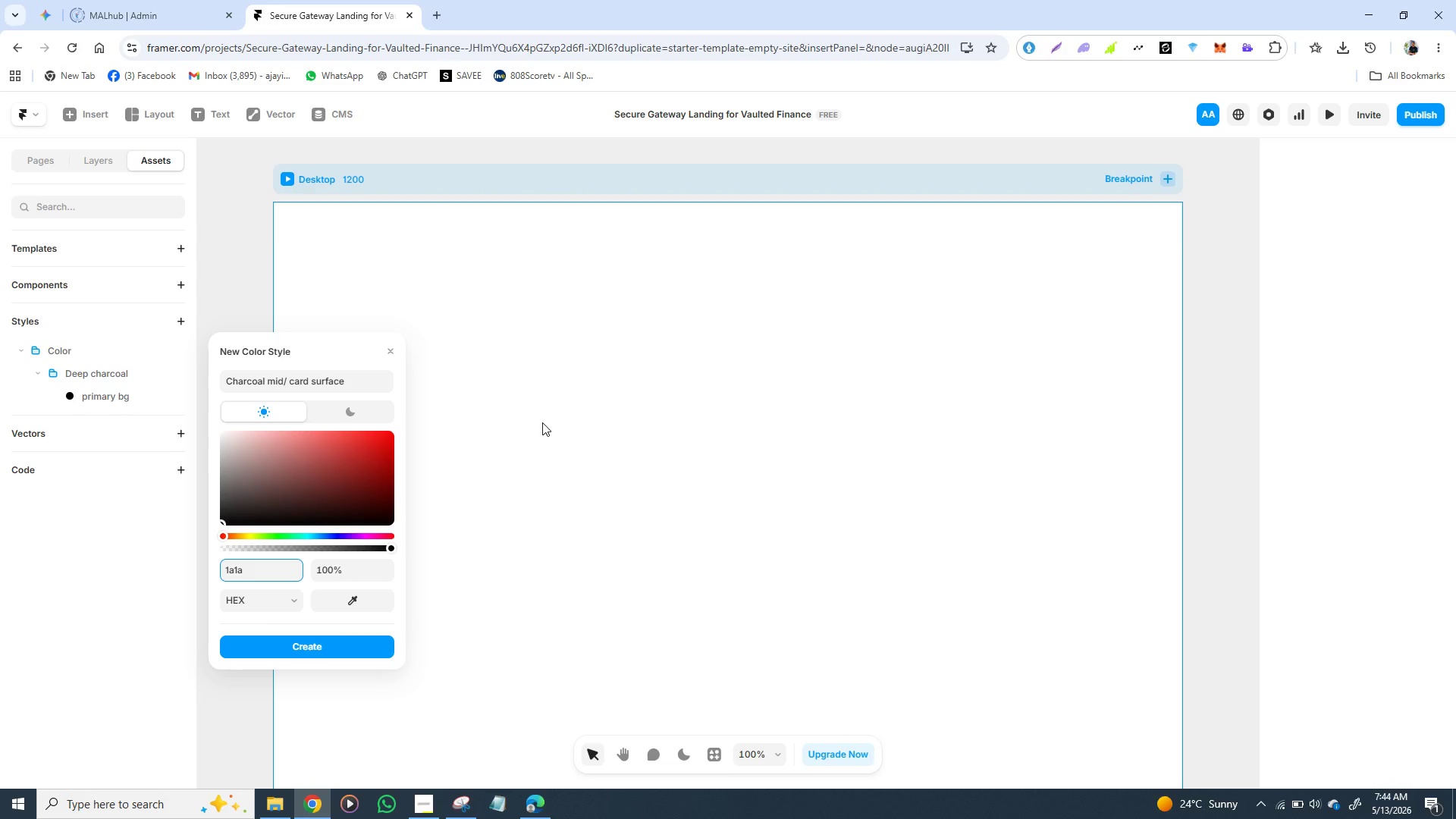 
type(1f)
 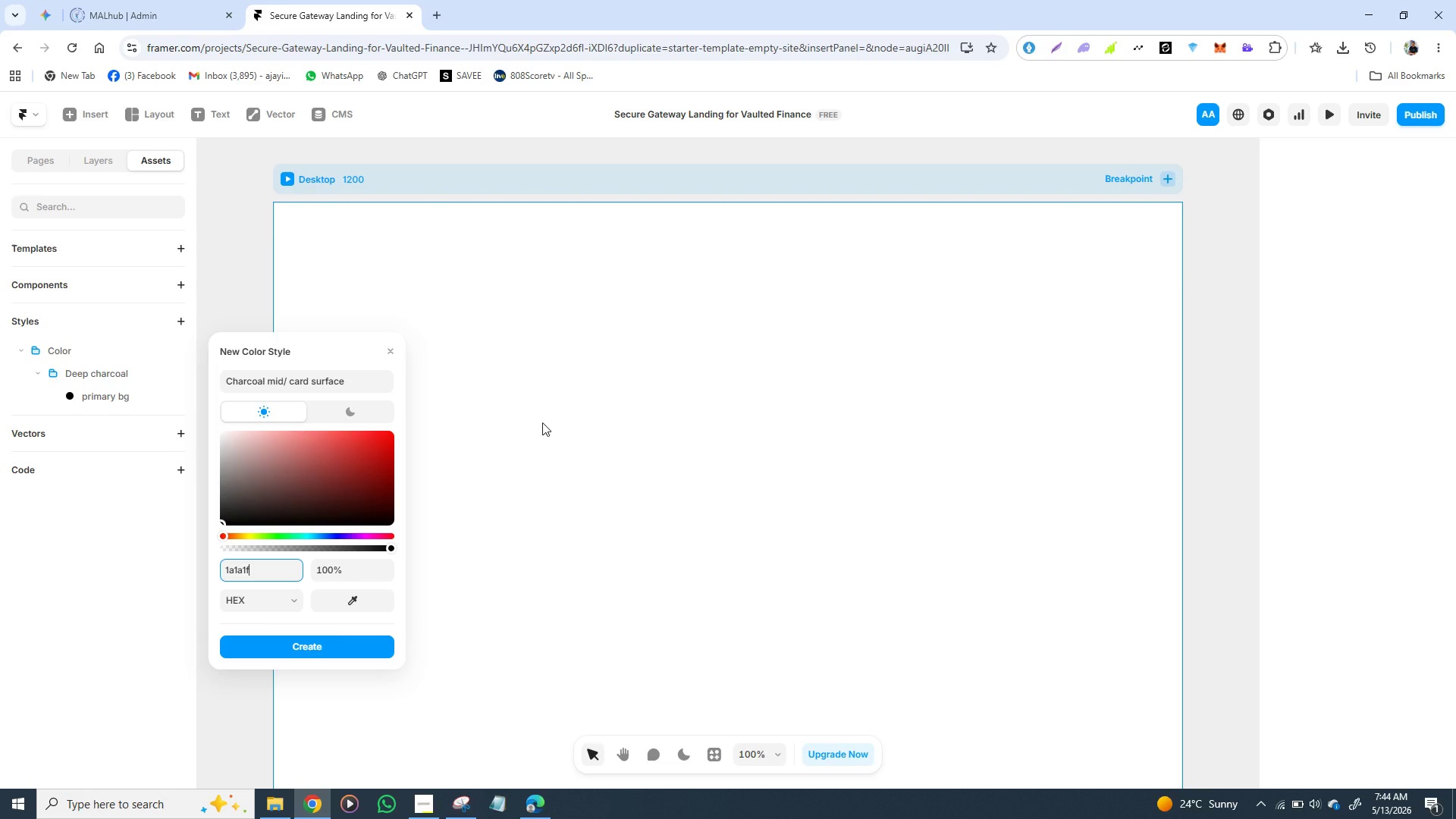 
wait(8.22)
 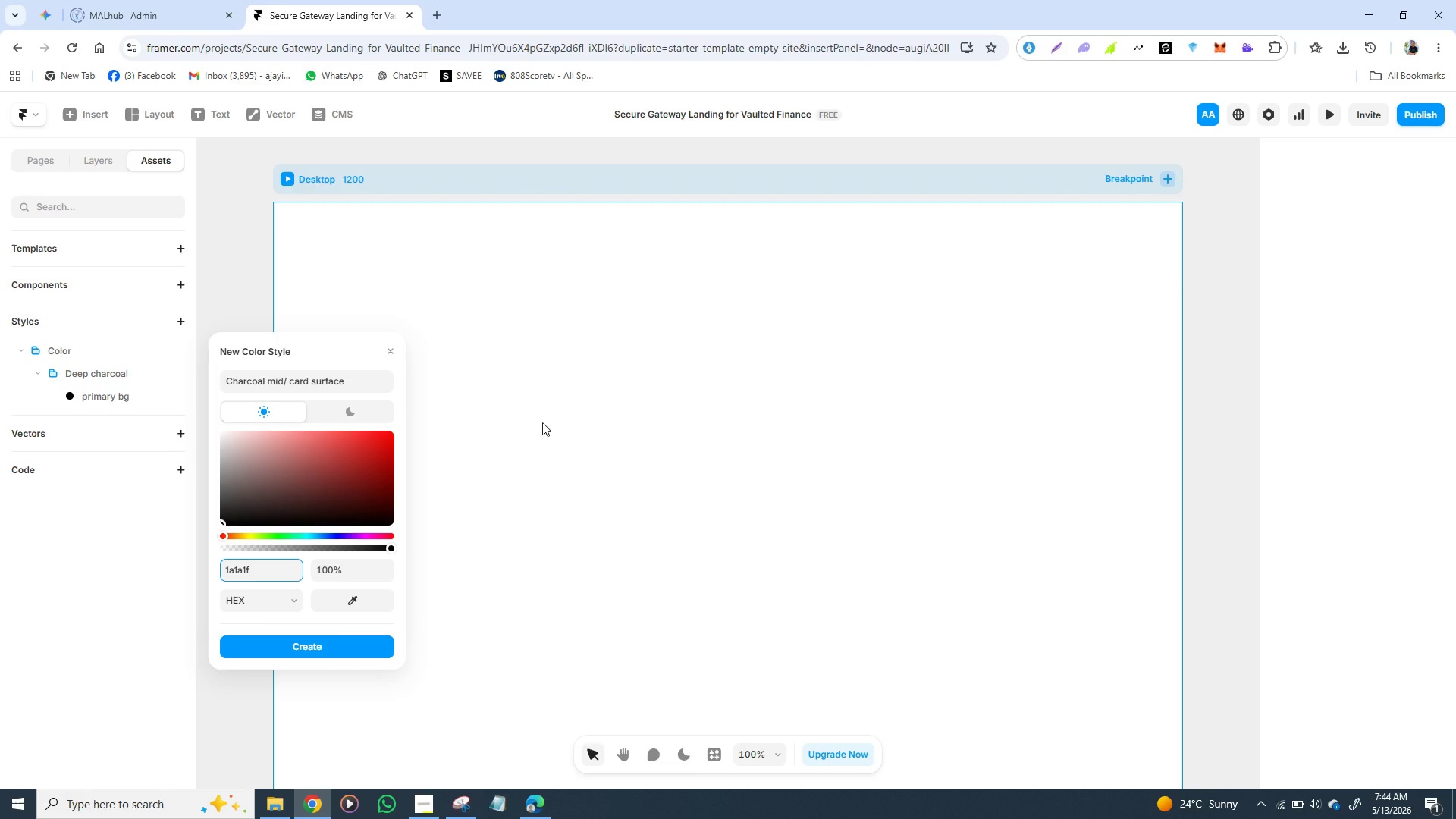 
left_click([322, 649])
 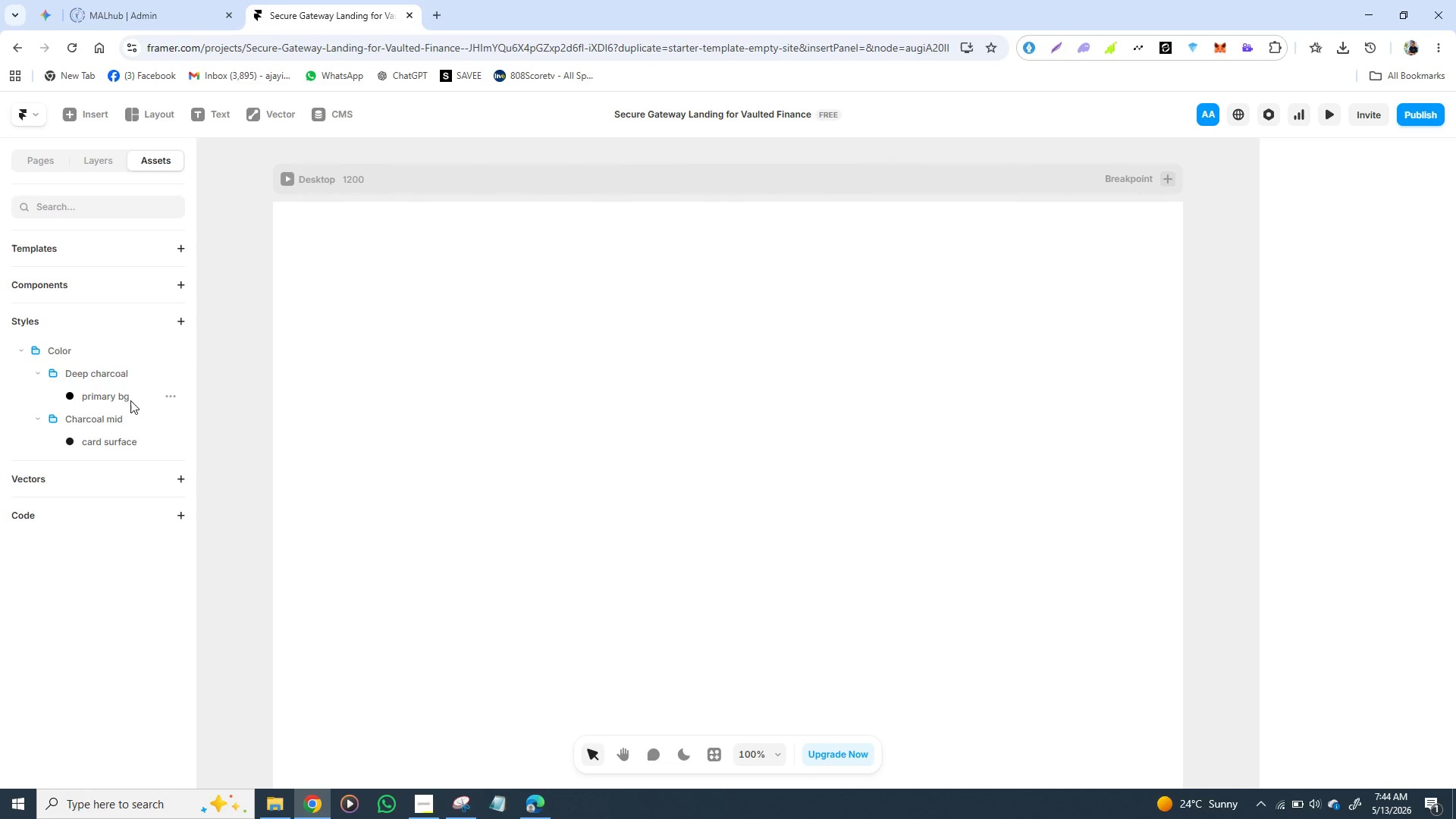 
wait(8.56)
 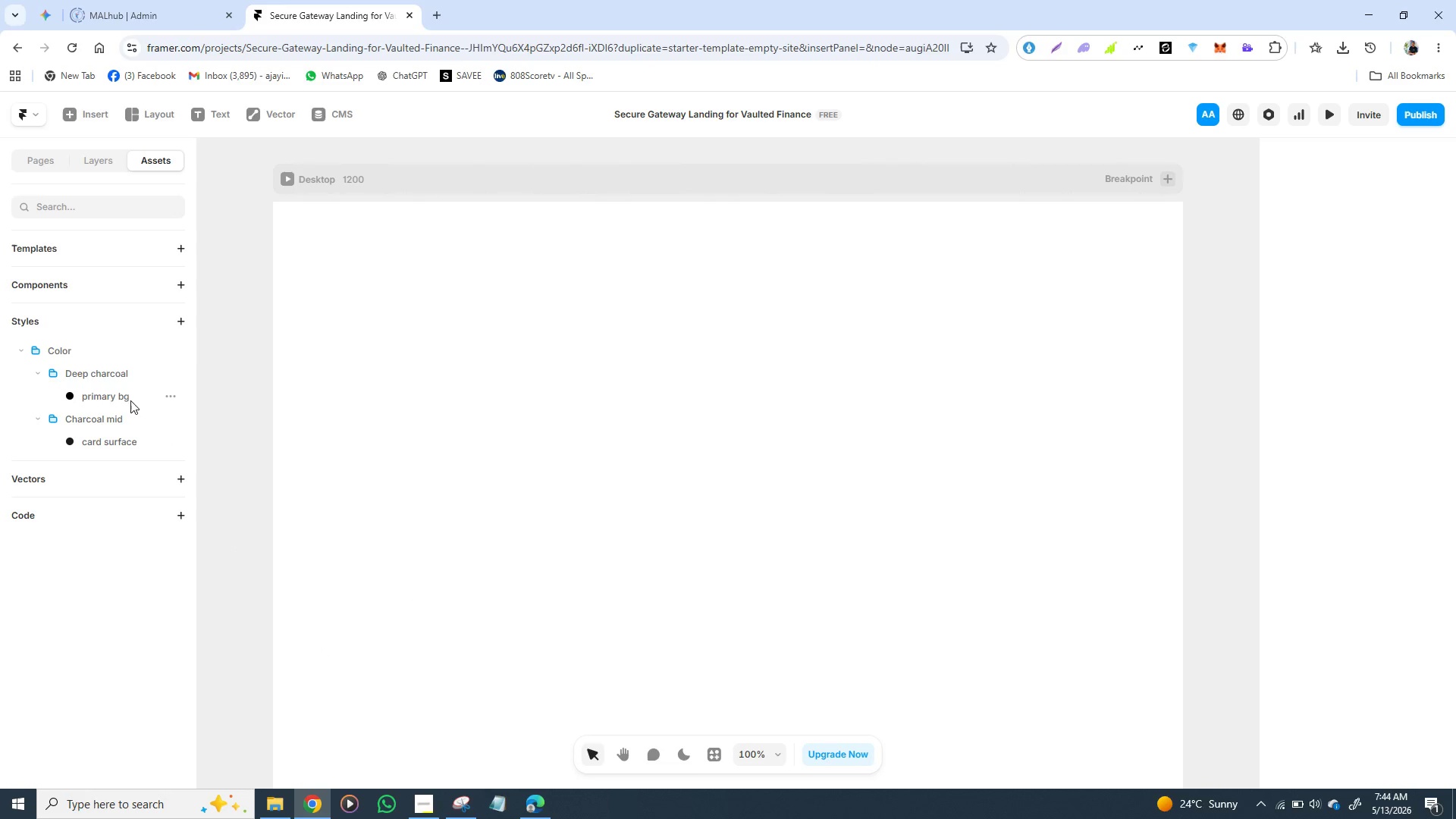 
left_click([166, 397])
 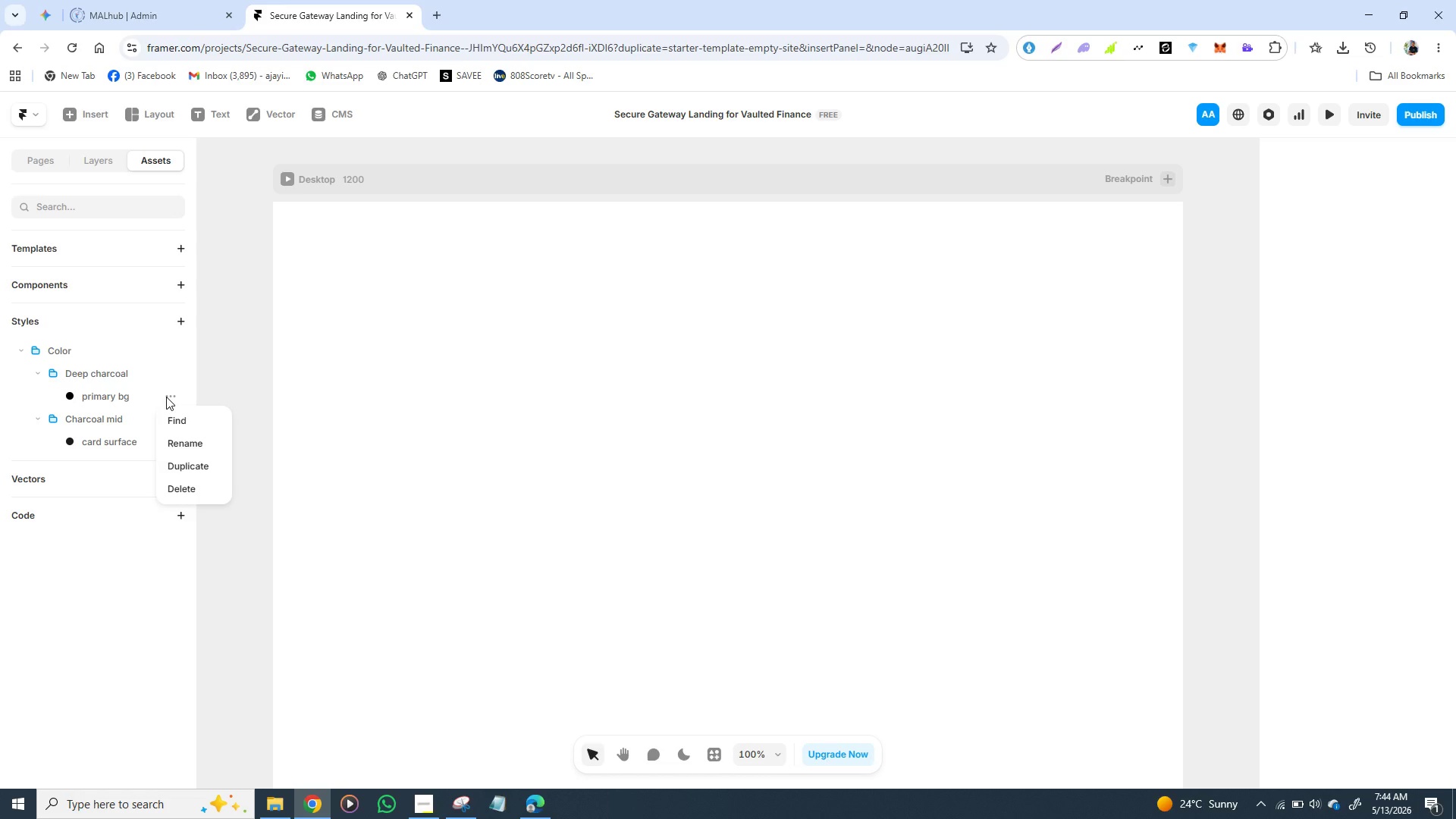 
wait(23.3)
 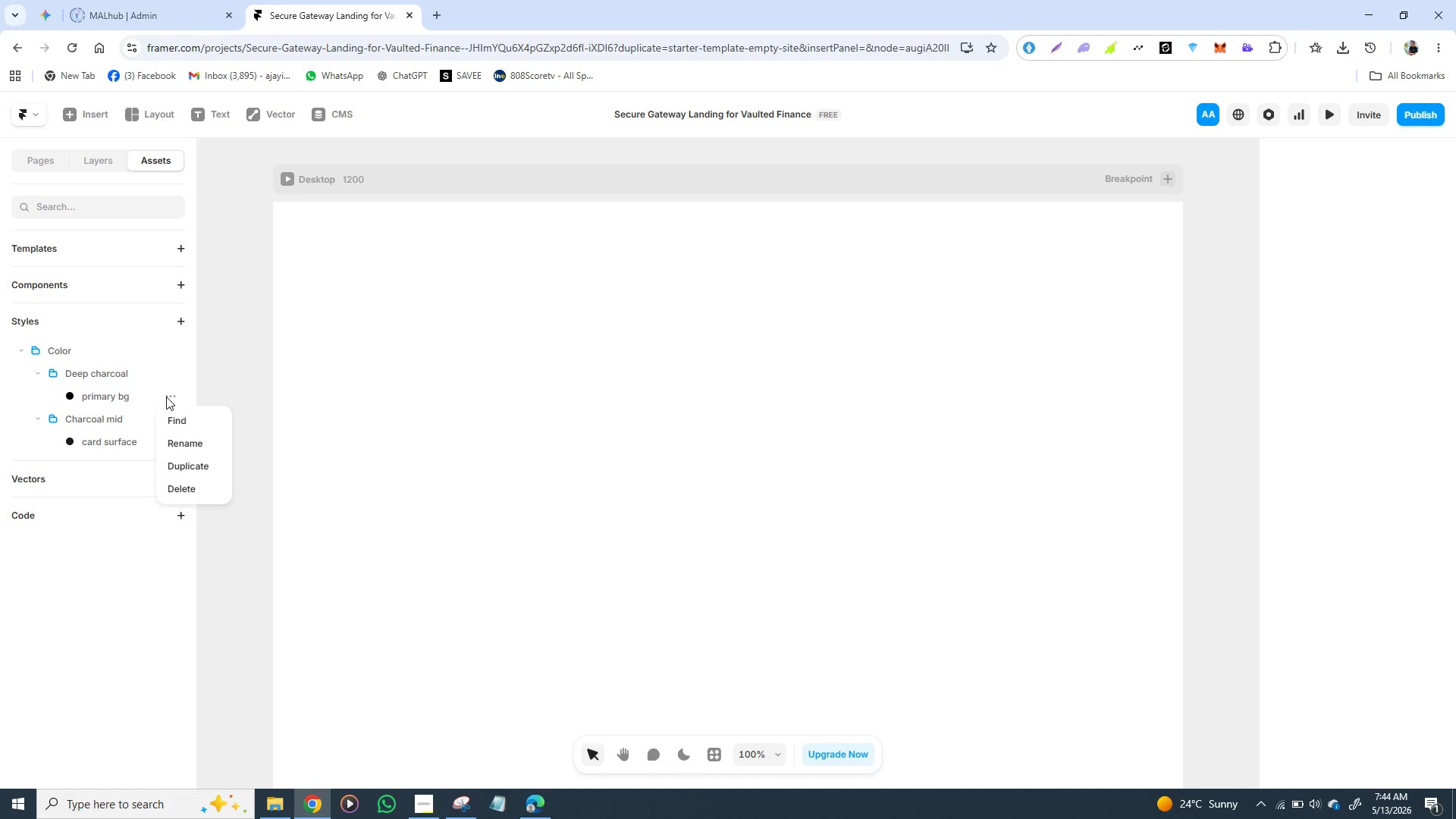 
left_click([105, 397])
 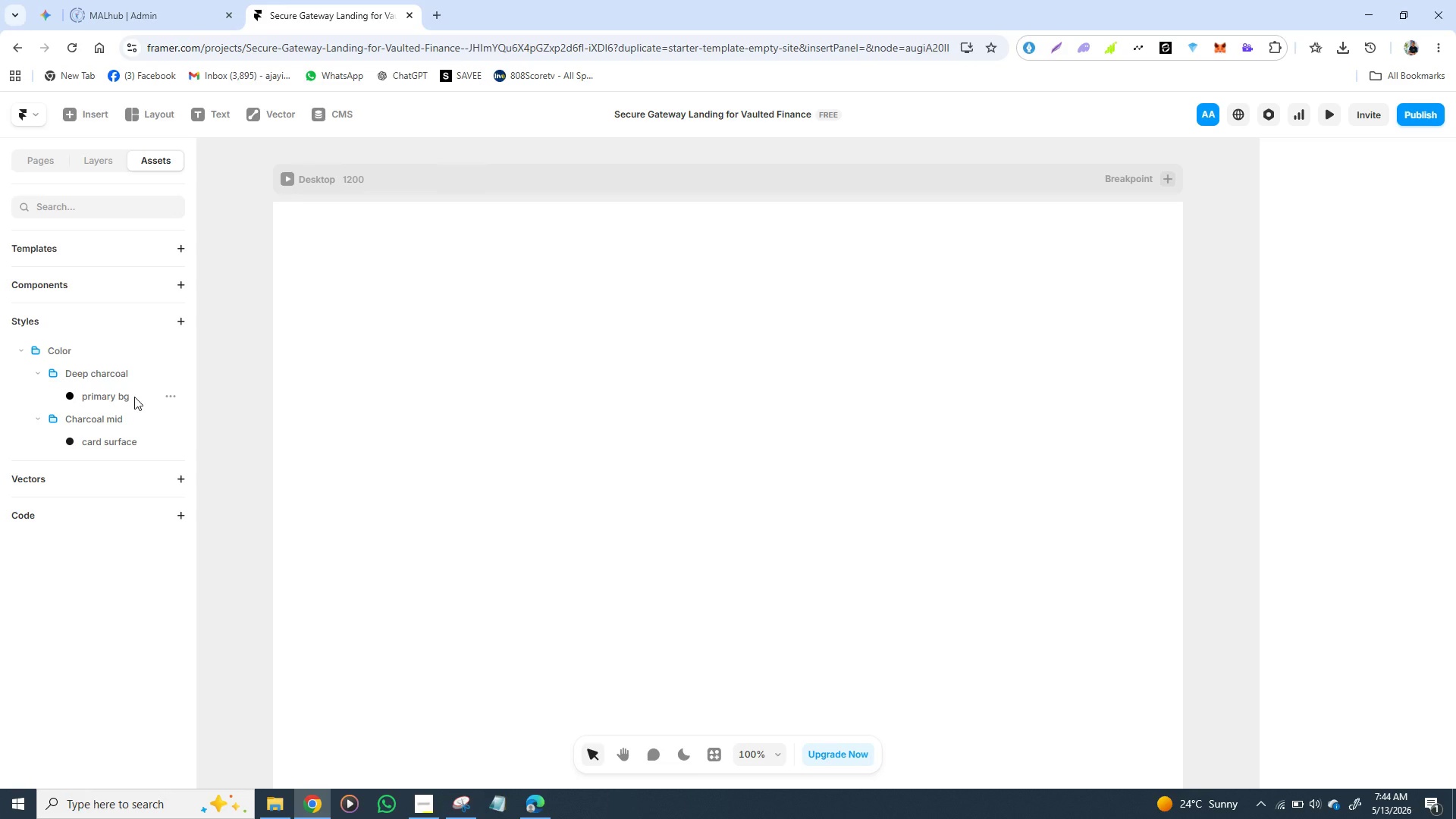 
double_click([134, 397])
 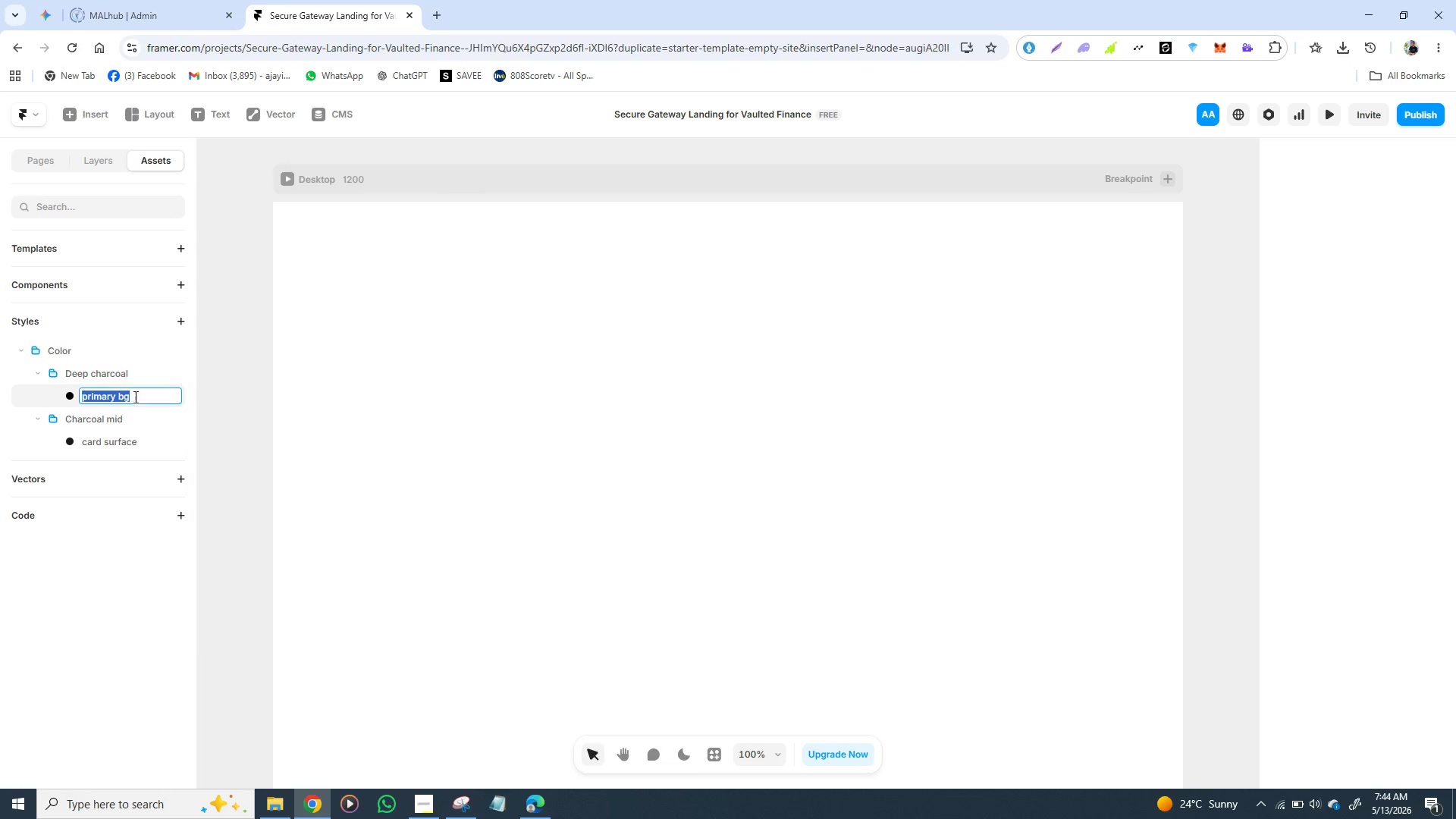 
triple_click([134, 397])
 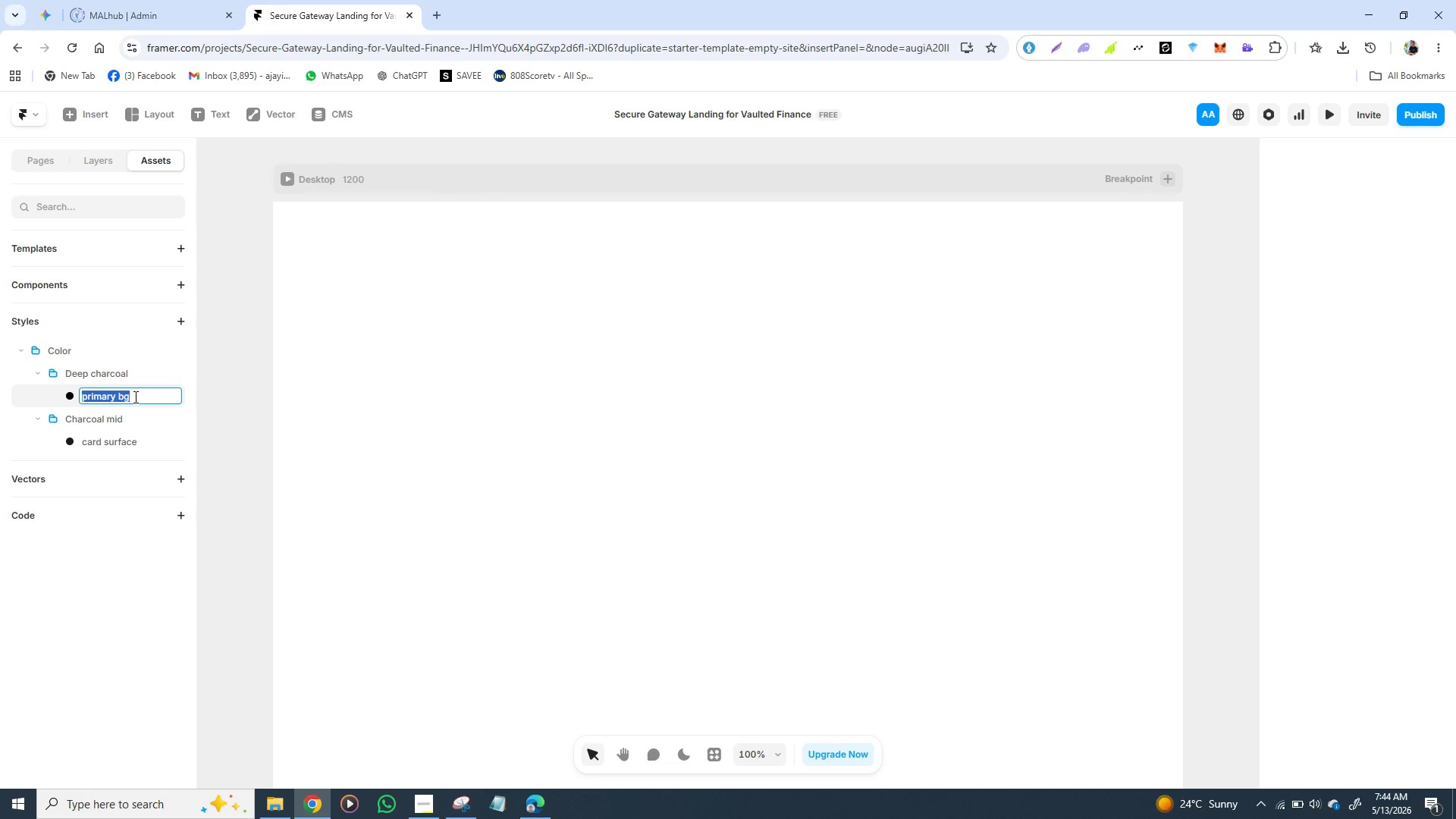 
left_click([134, 397])
 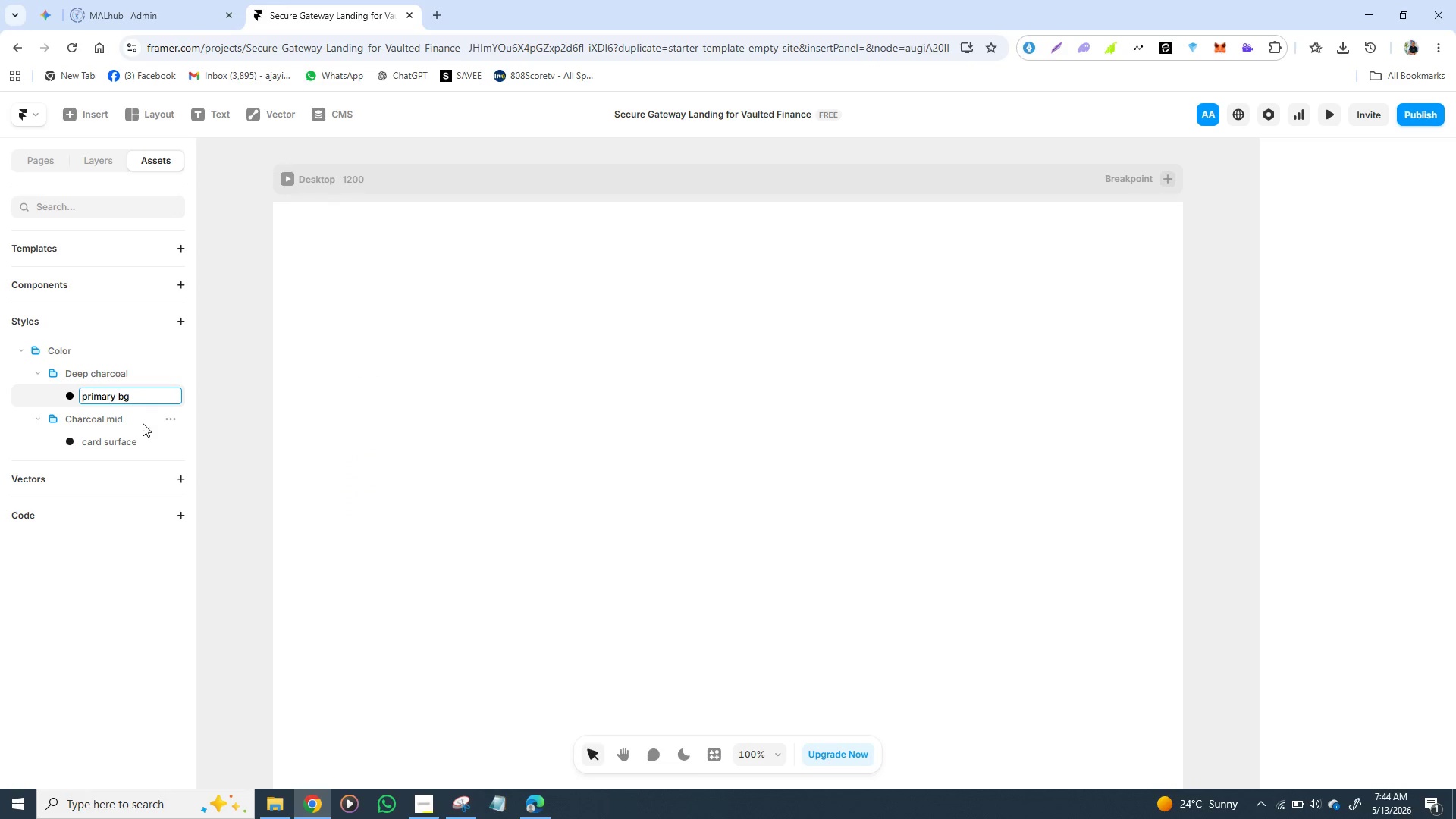 
left_click([143, 423])
 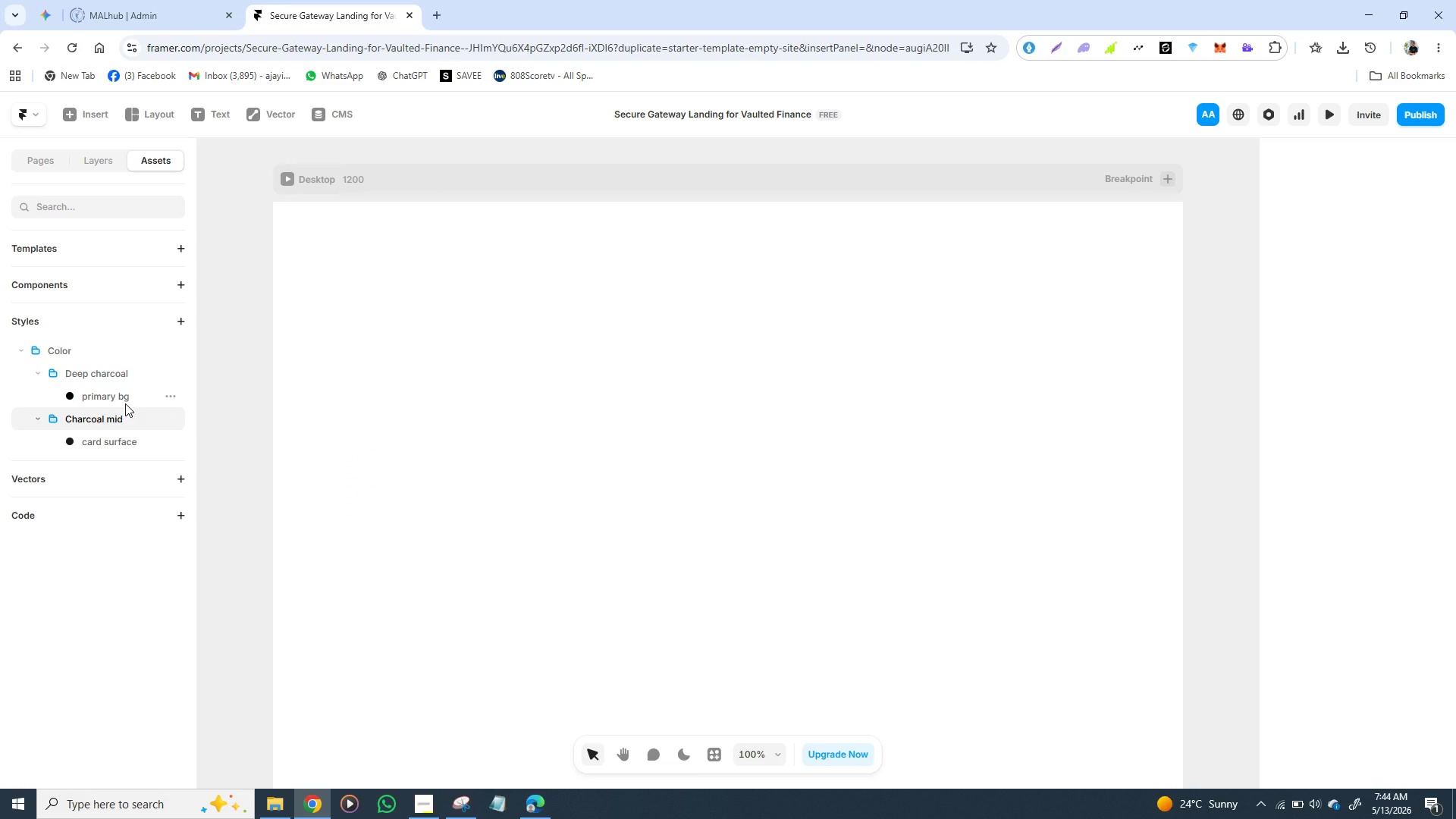 
double_click([125, 403])
 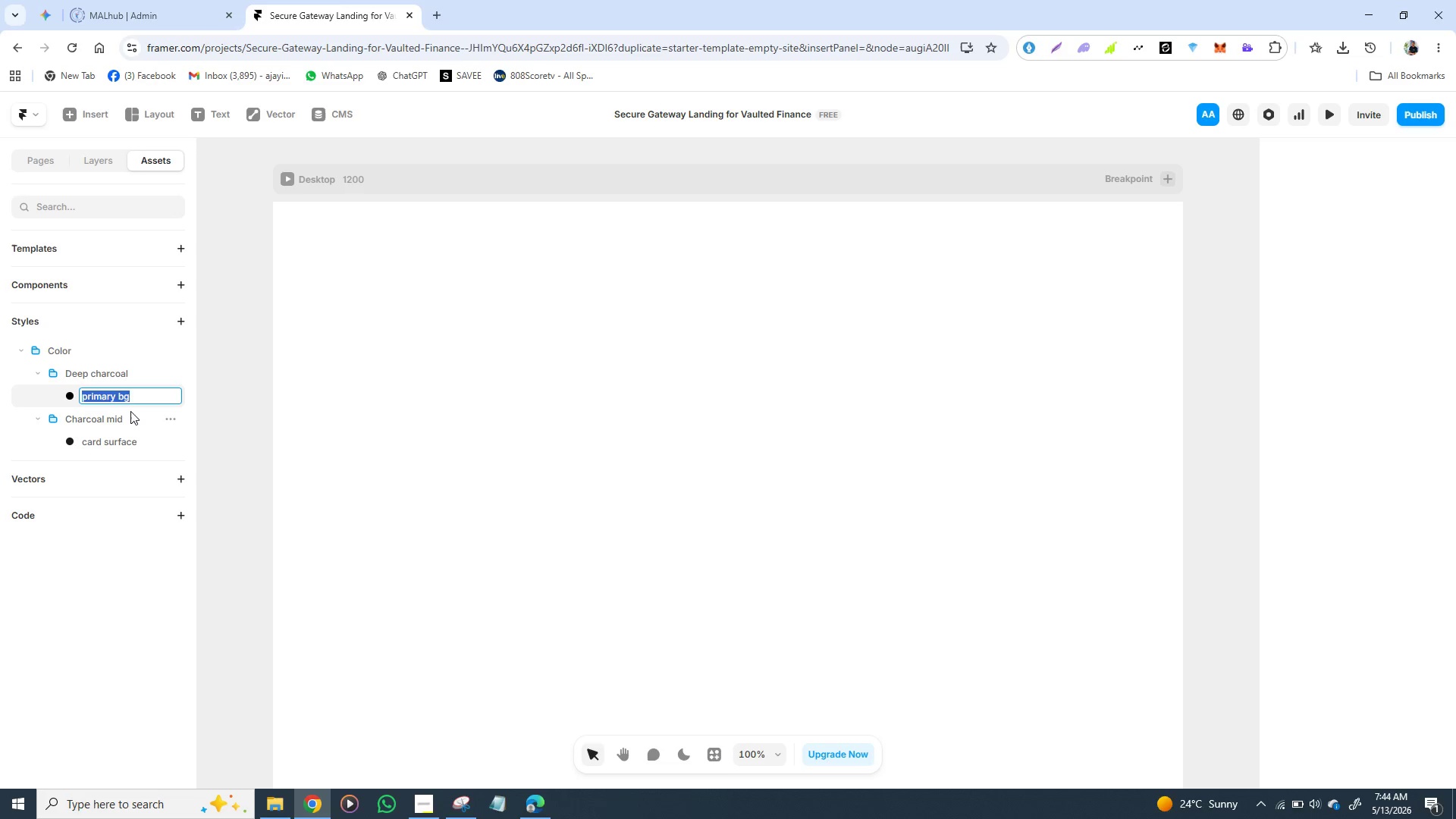 
left_click([132, 414])
 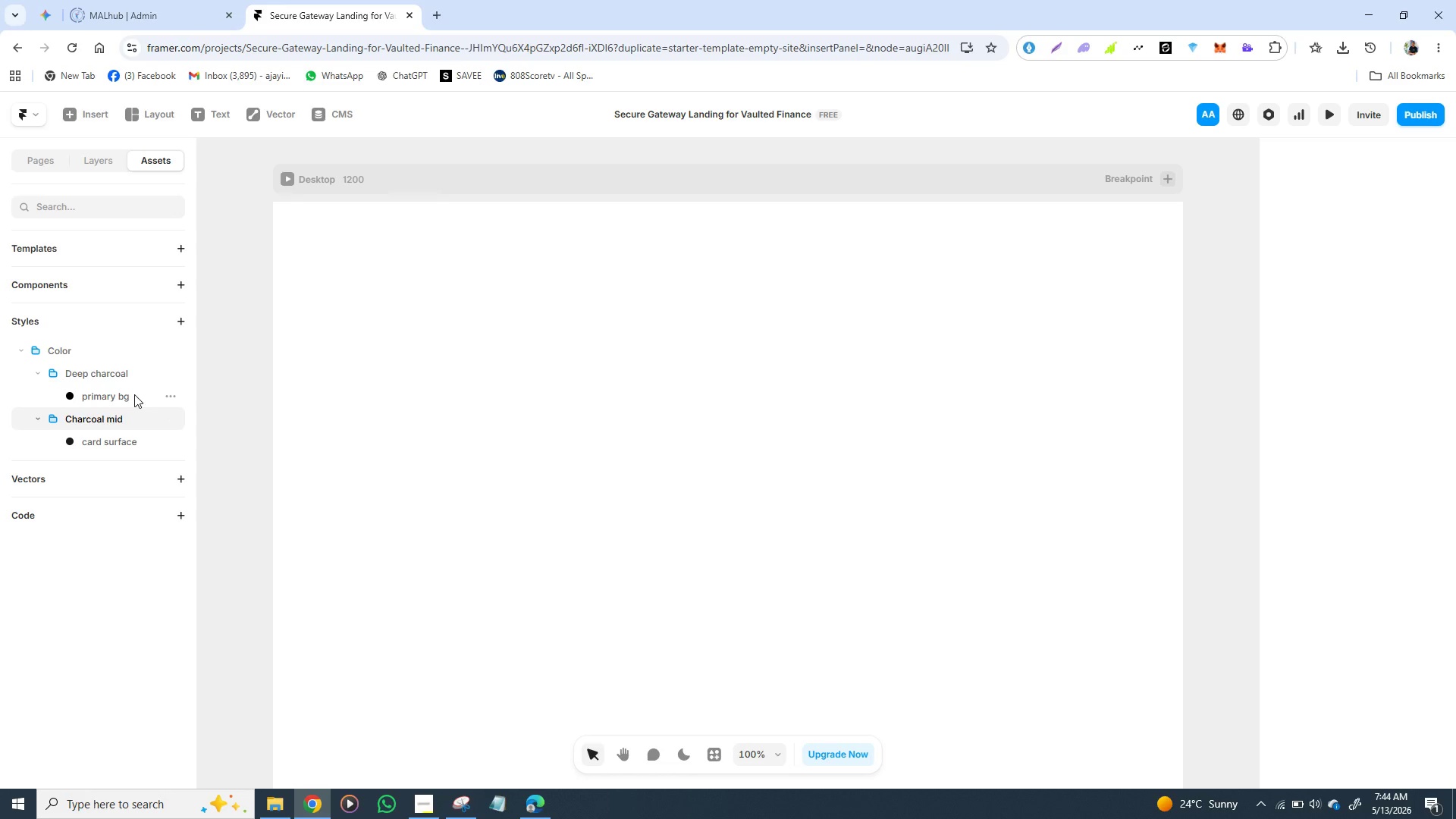 
double_click([134, 394])
 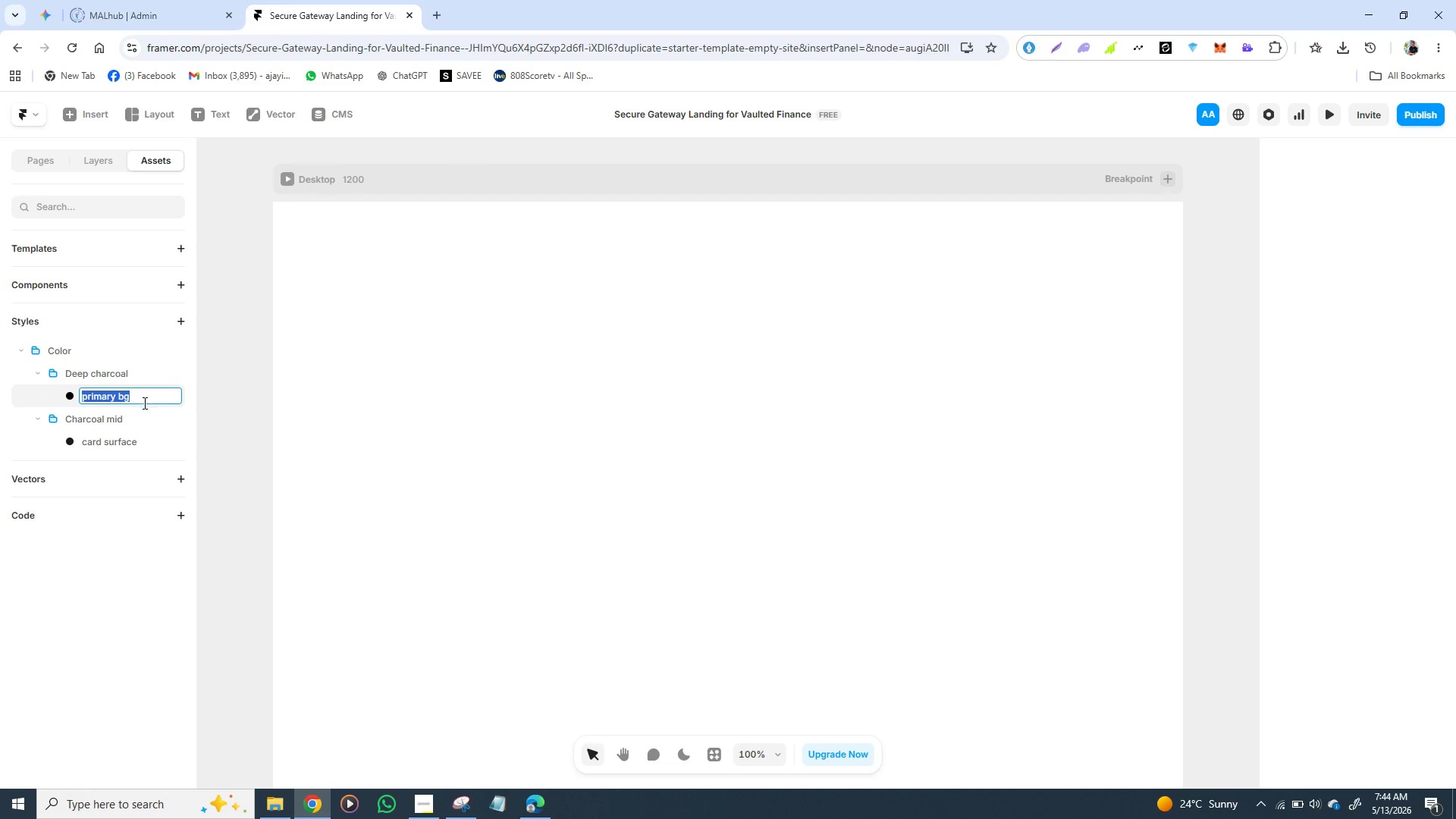 
left_click([143, 403])
 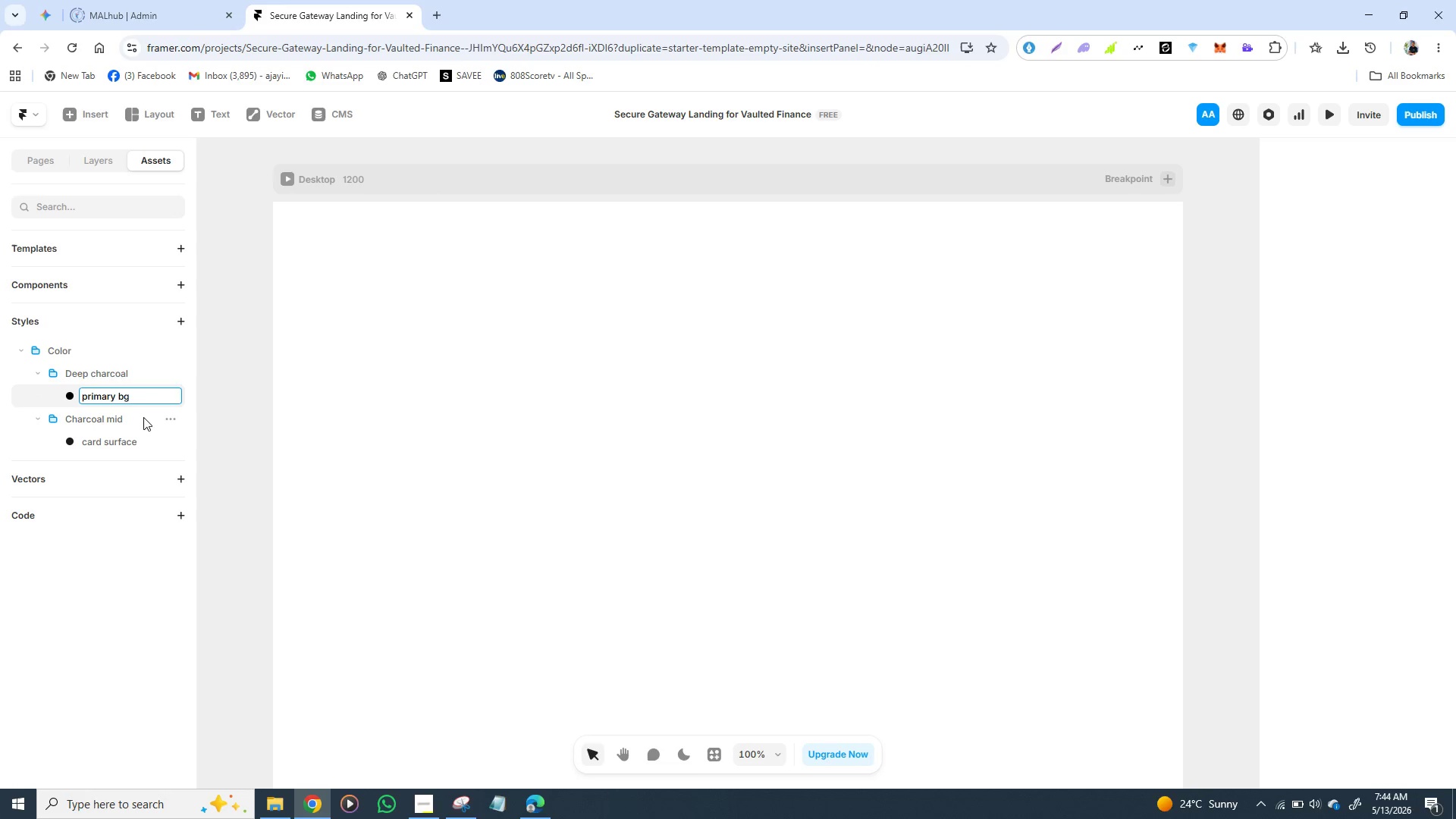 
left_click([143, 417])
 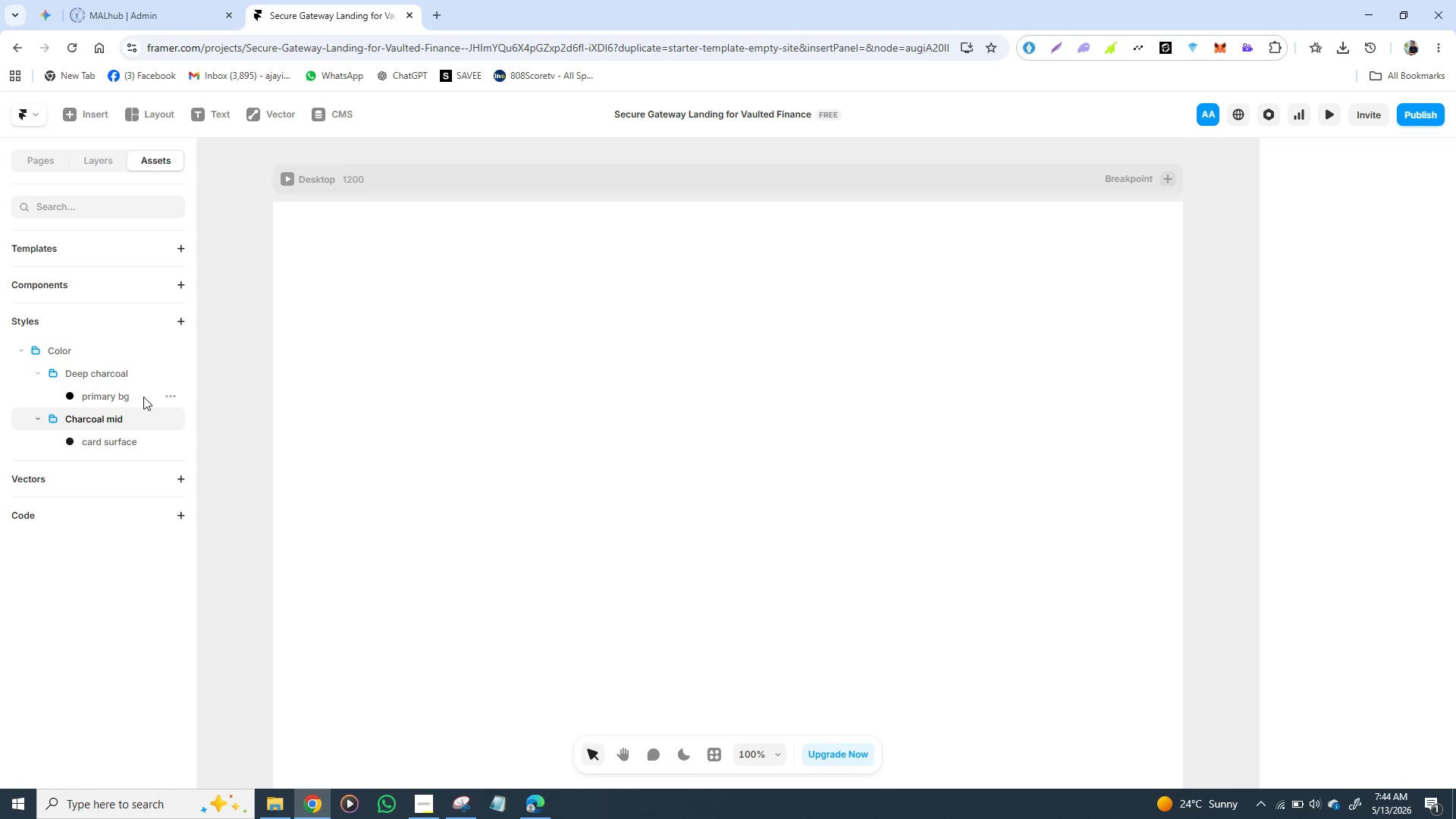 
left_click([143, 397])
 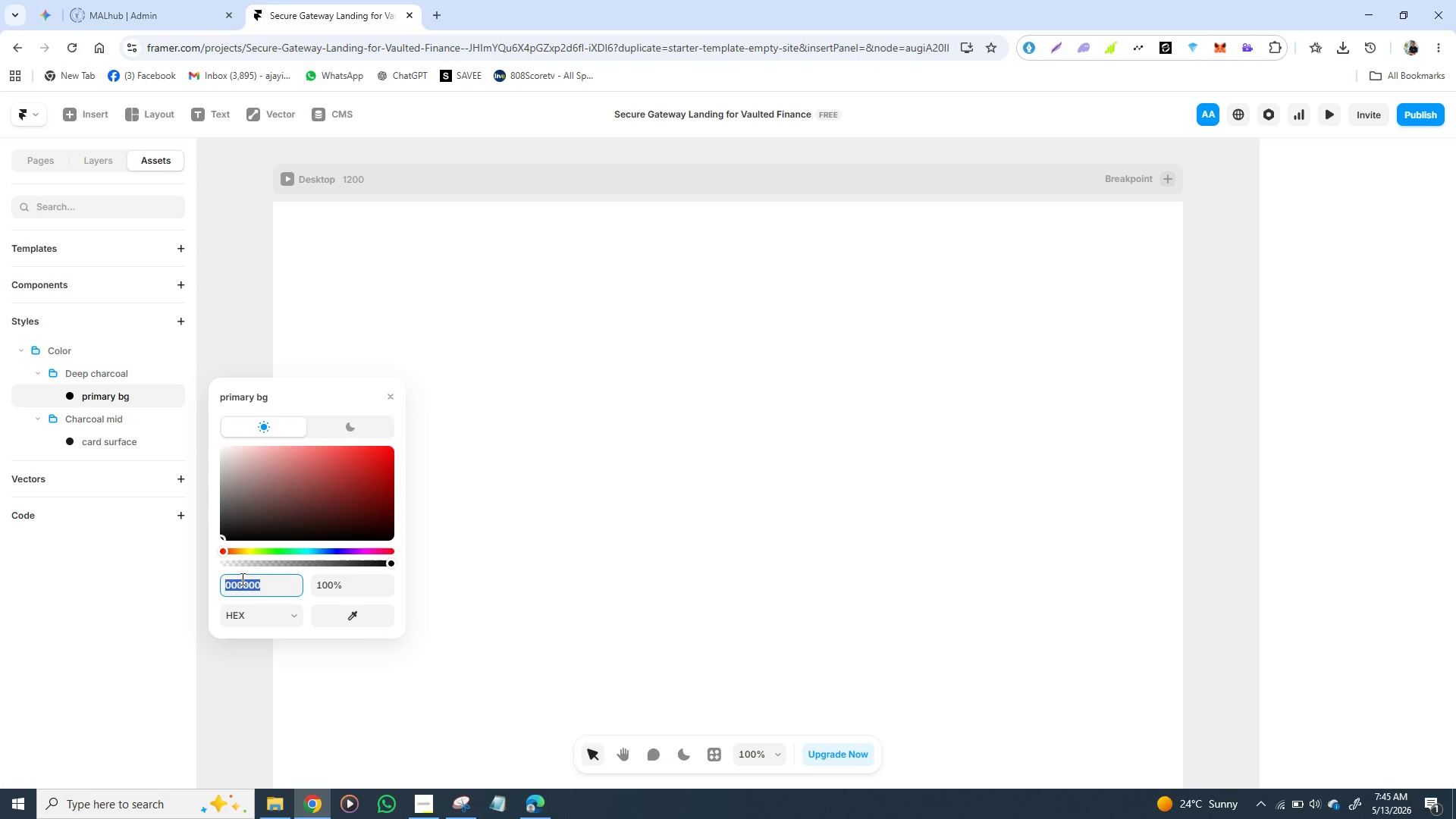 
wait(7.05)
 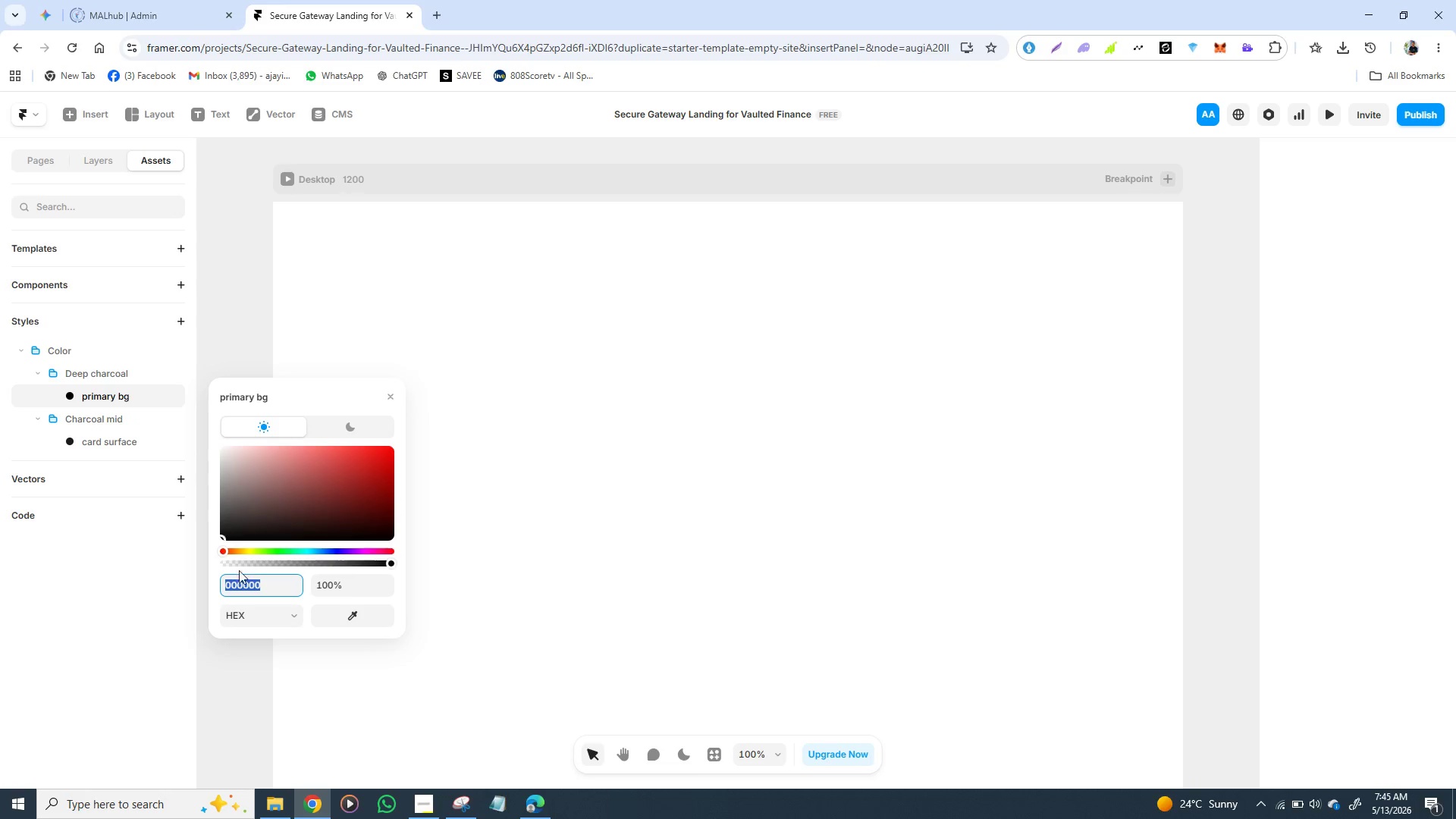 
type(0e0e)
 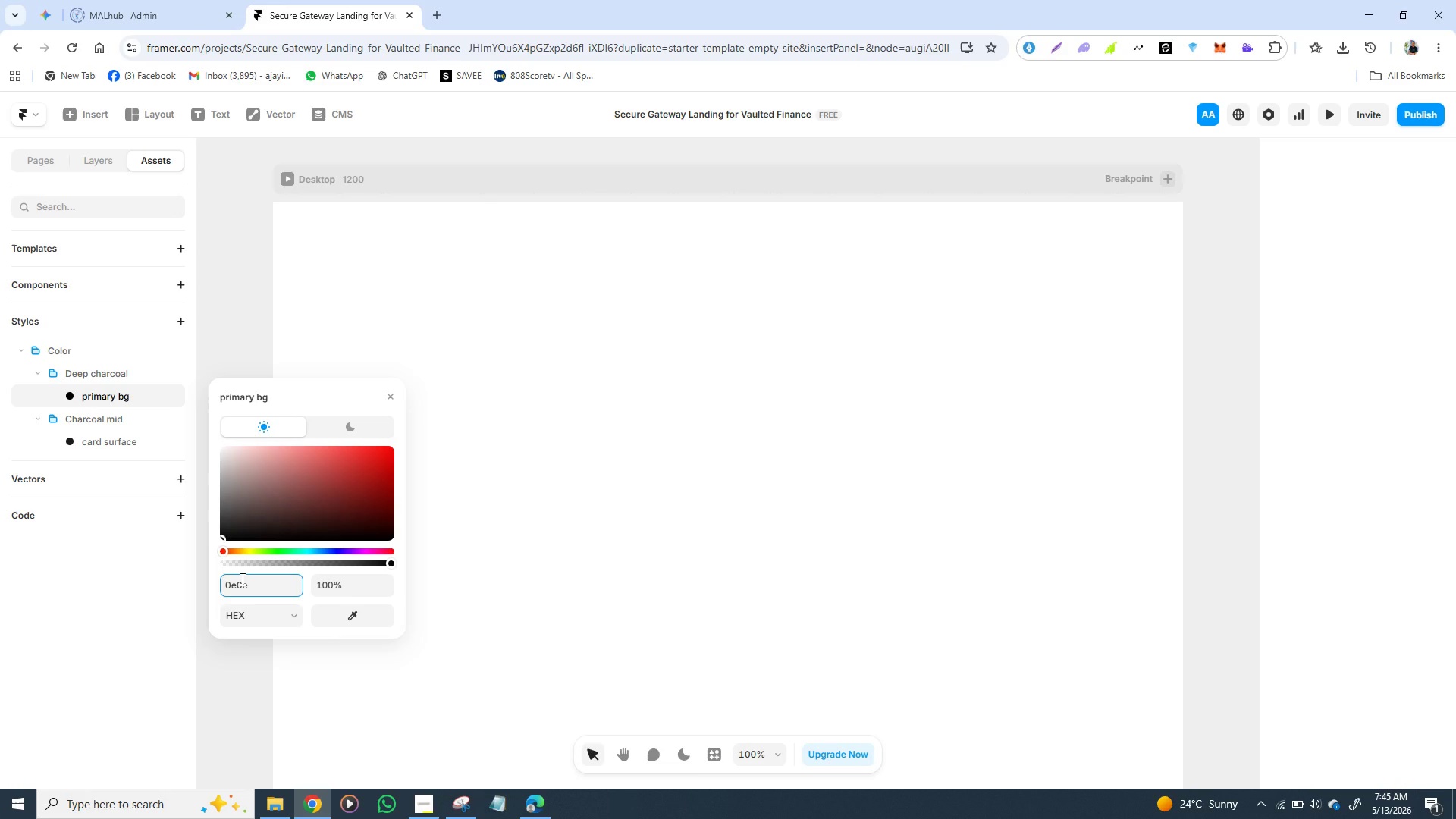 
type(10)
 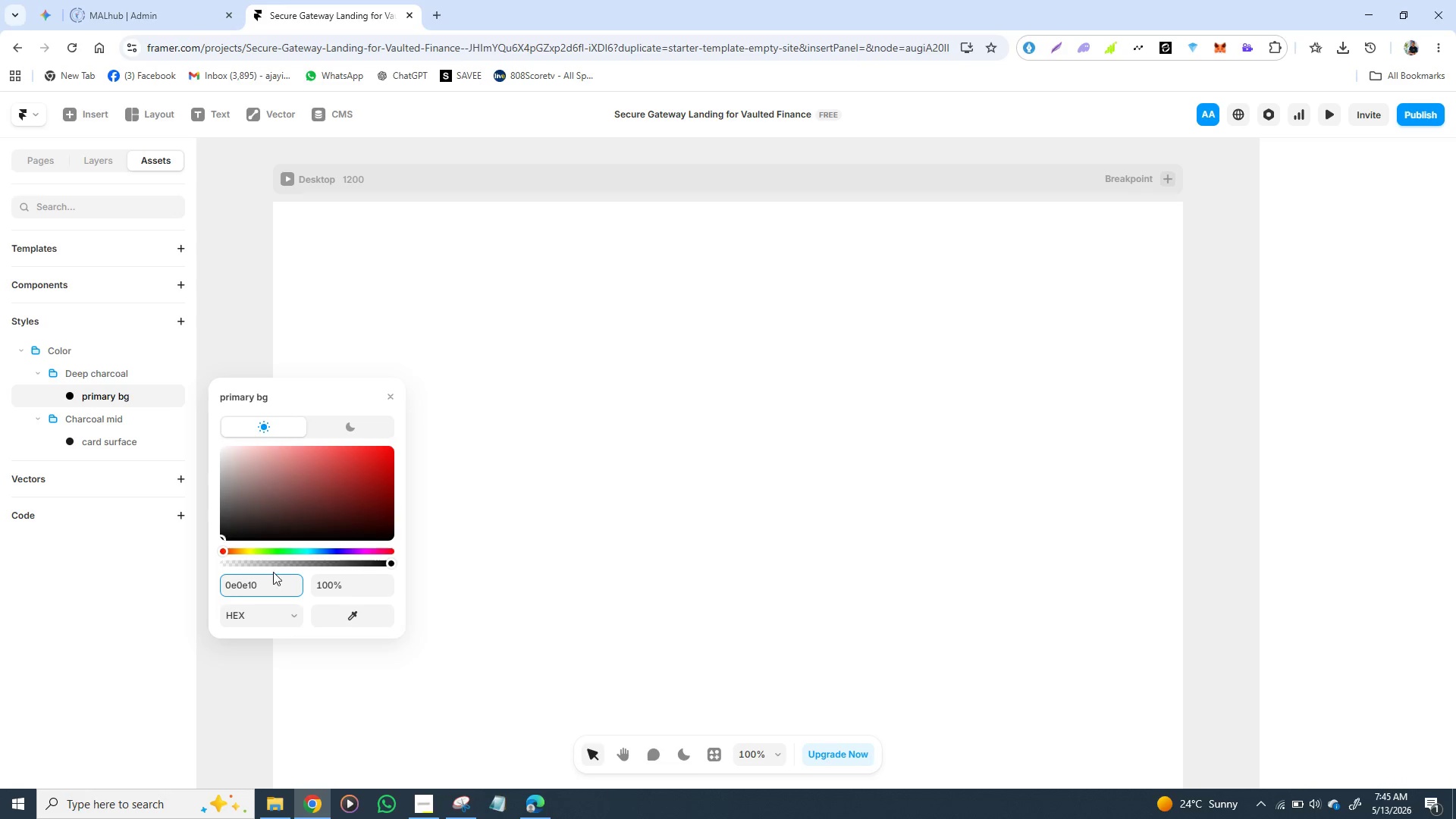 
key(Enter)
 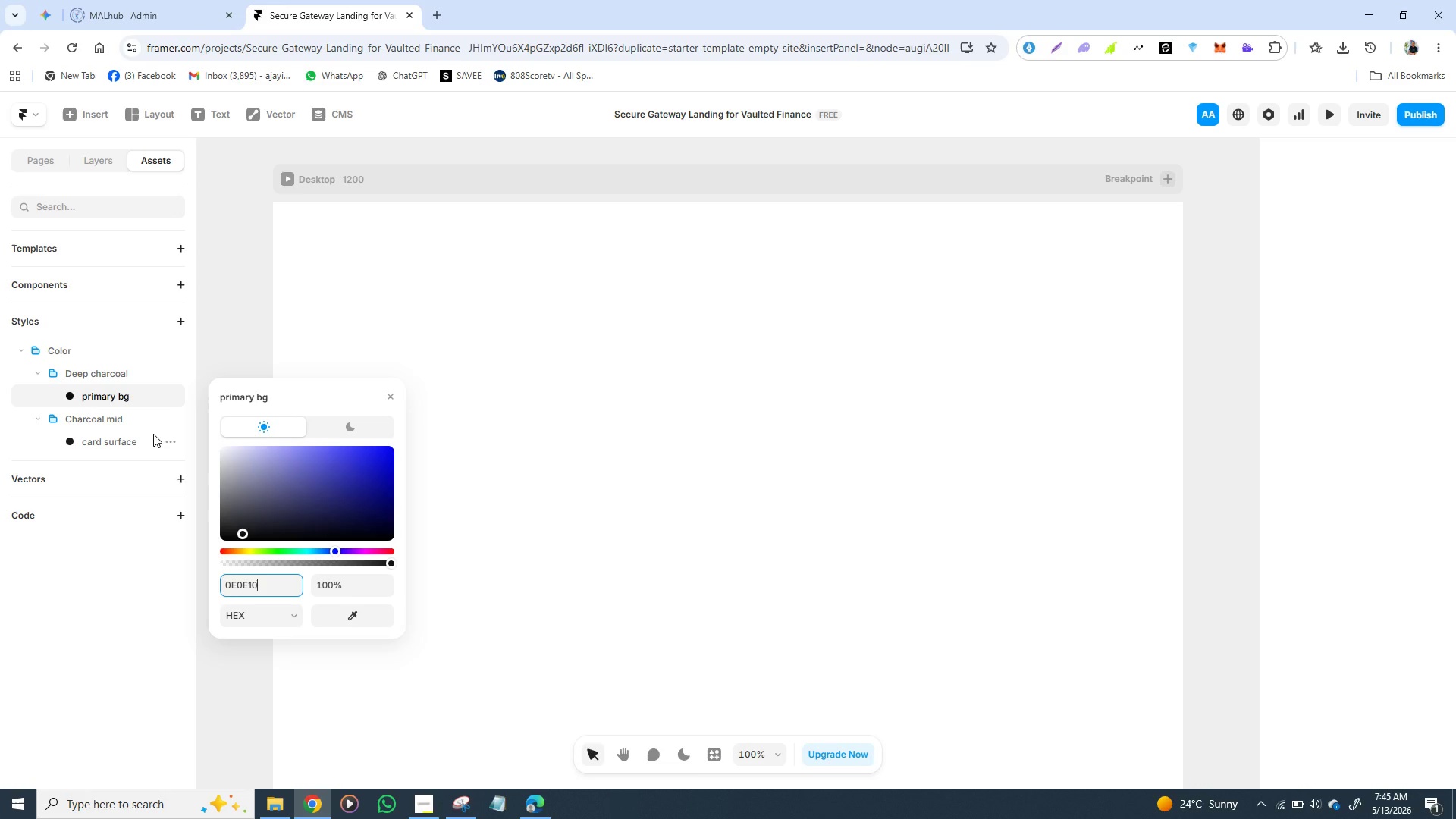 
left_click([153, 434])
 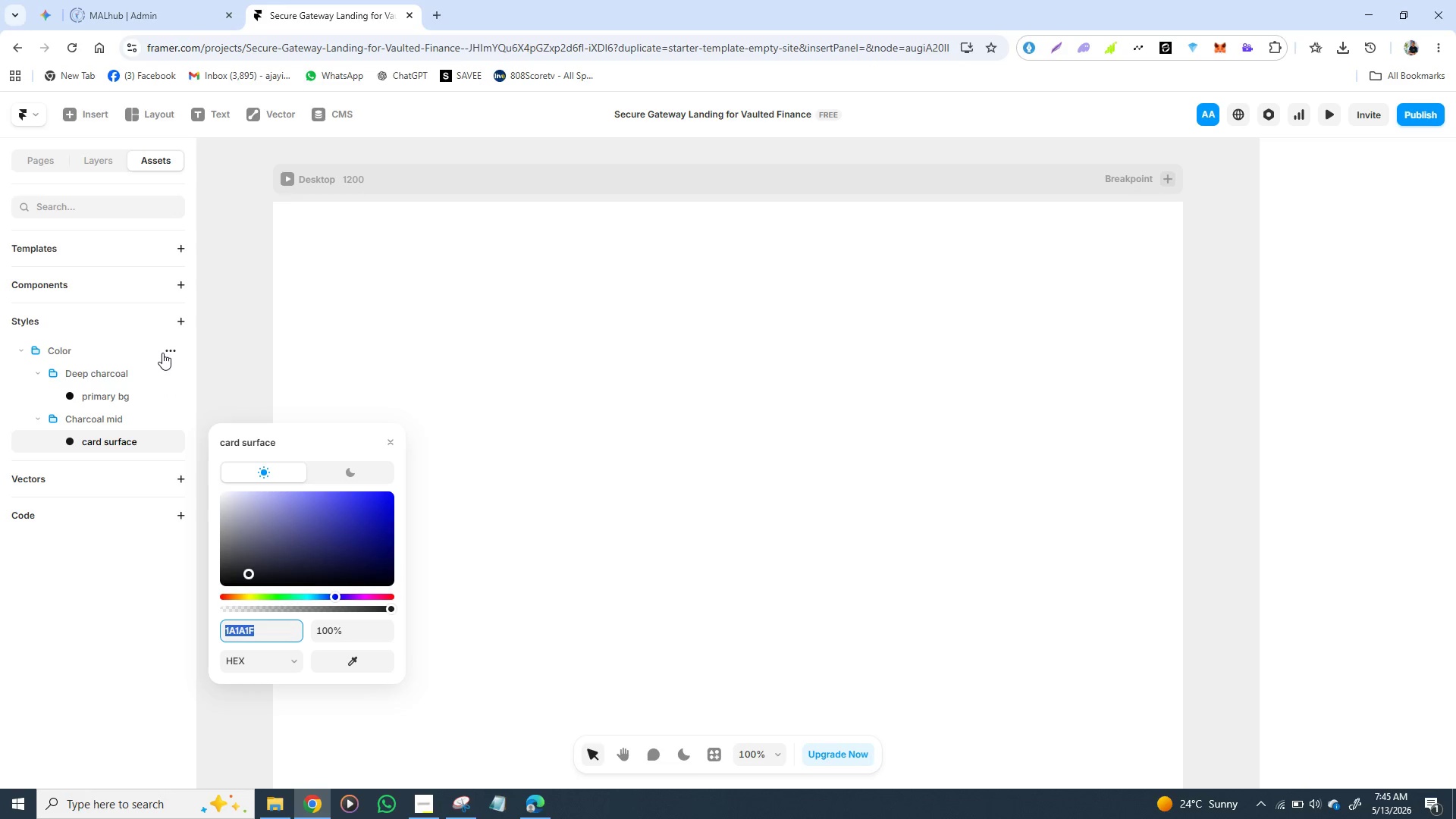 
left_click([165, 353])
 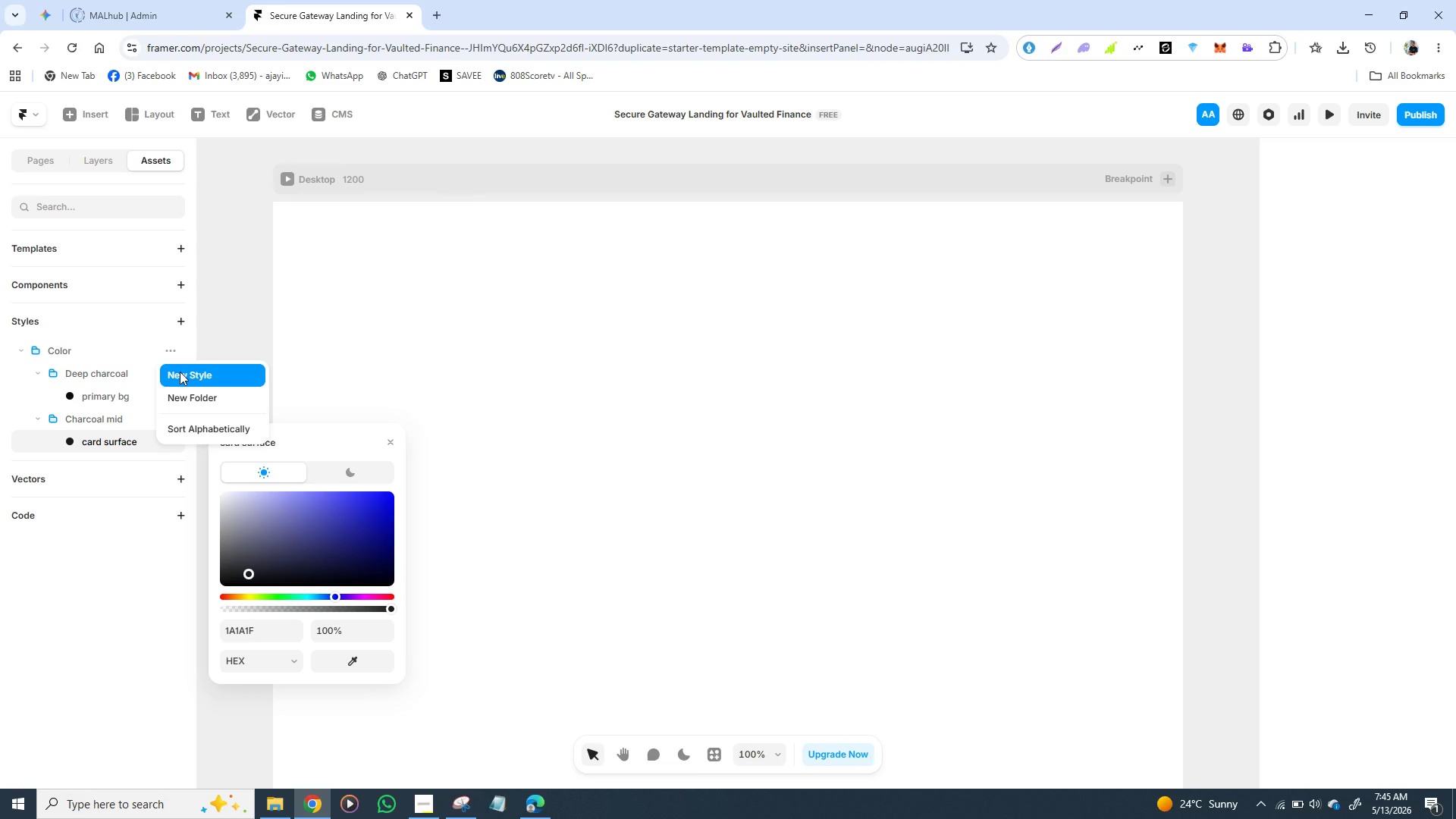 
left_click([180, 372])
 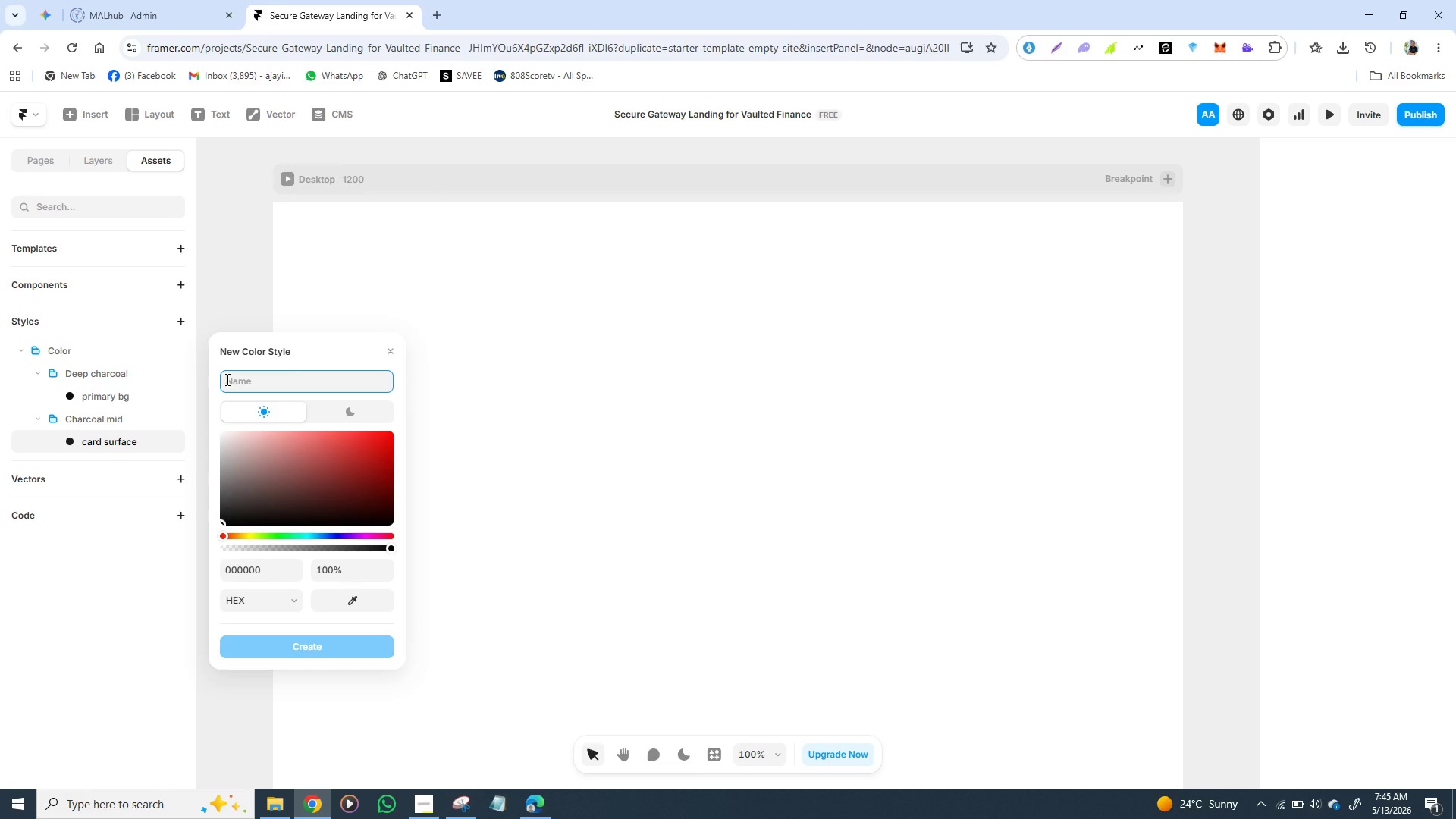 
wait(5.5)
 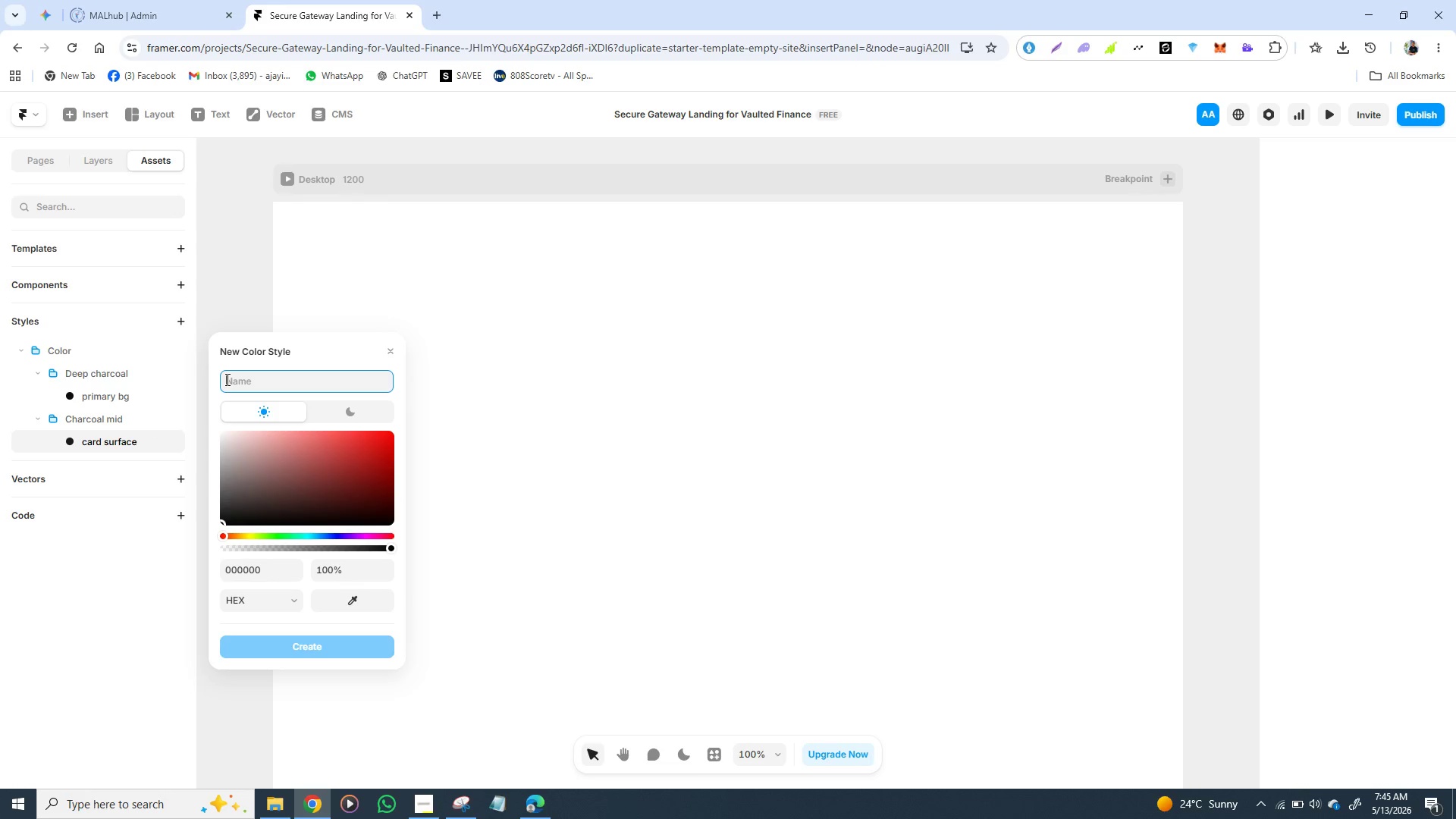 
type(Brushed )
 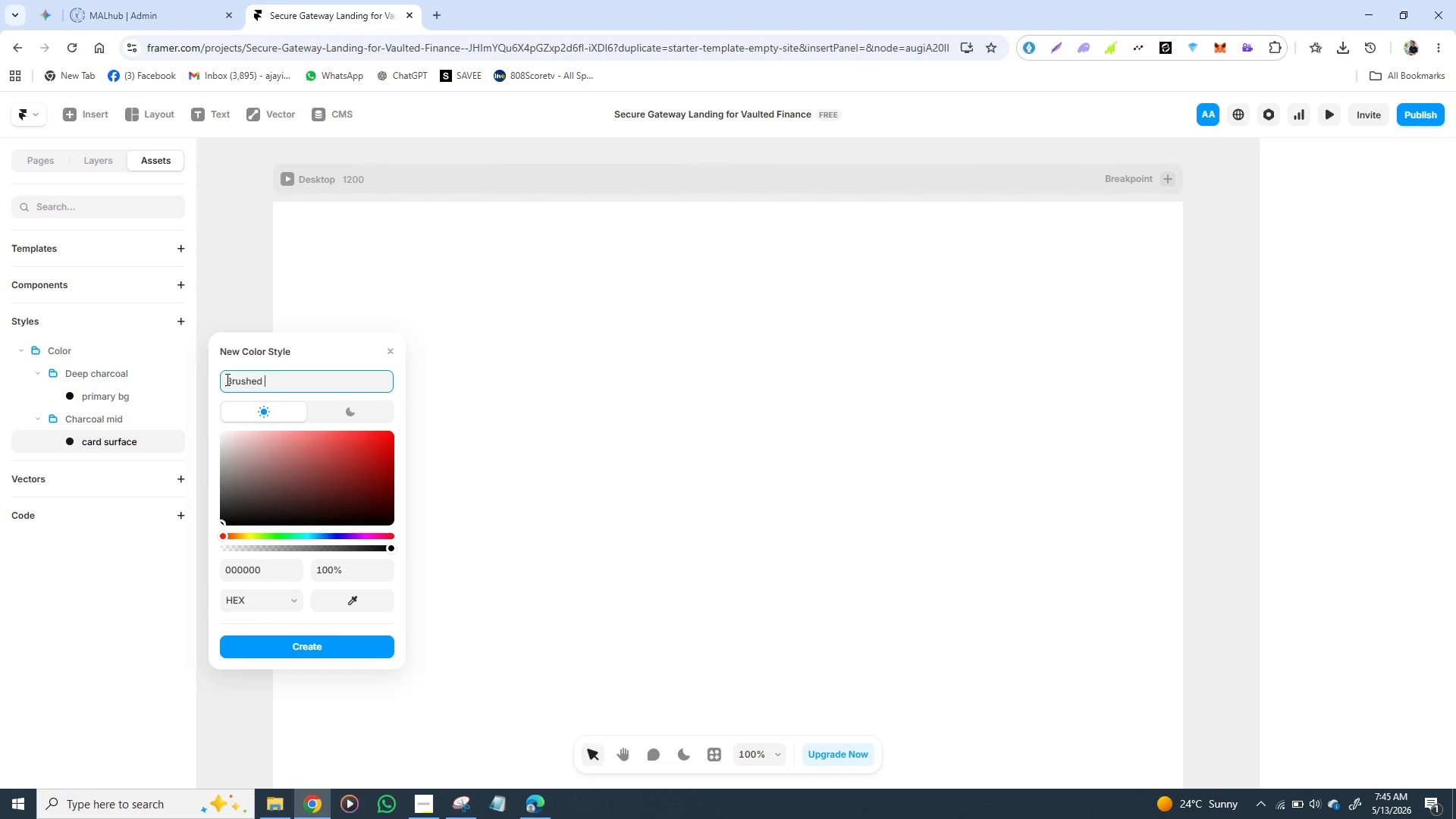 
wait(5.53)
 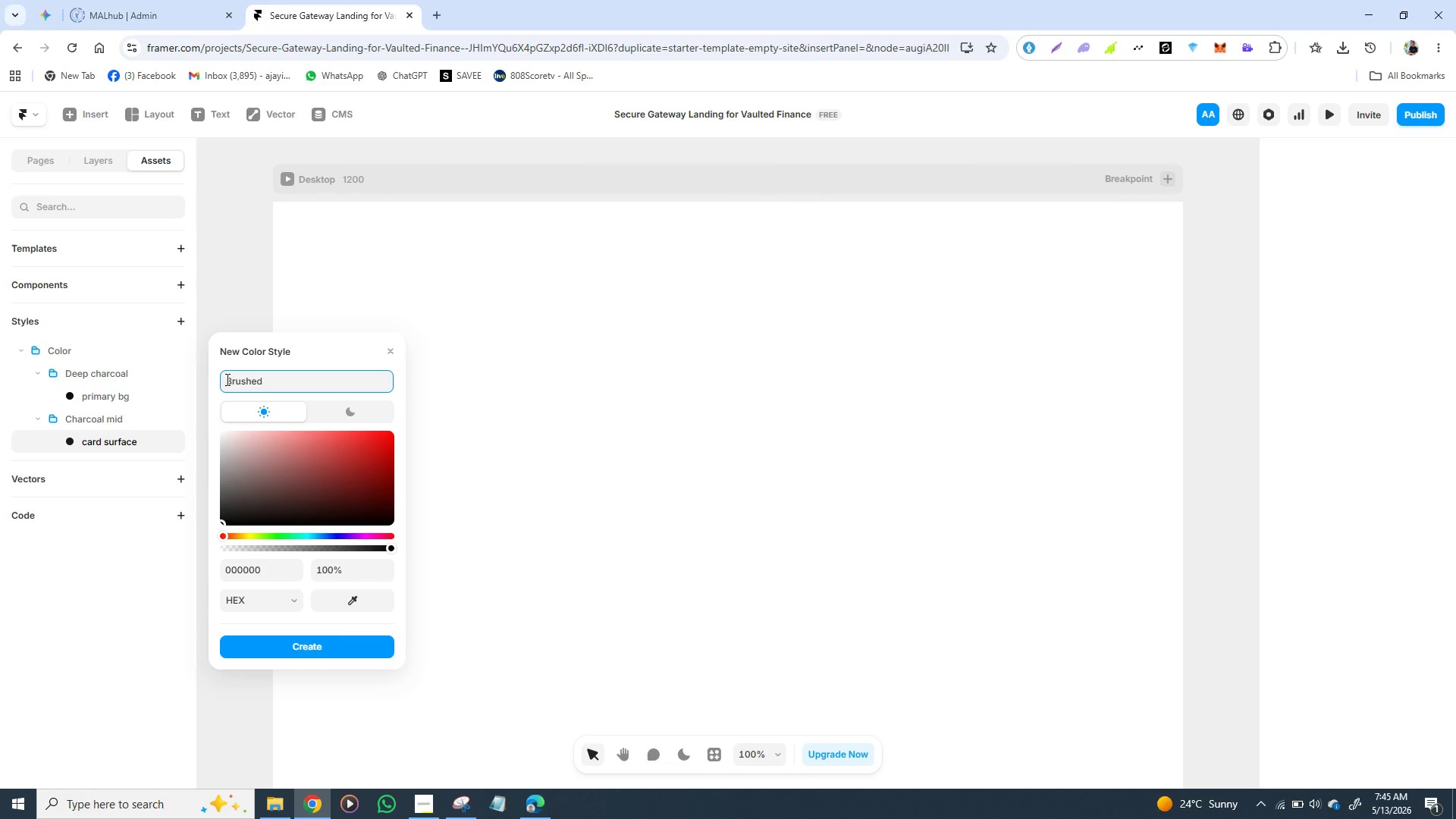 
type(gold)
 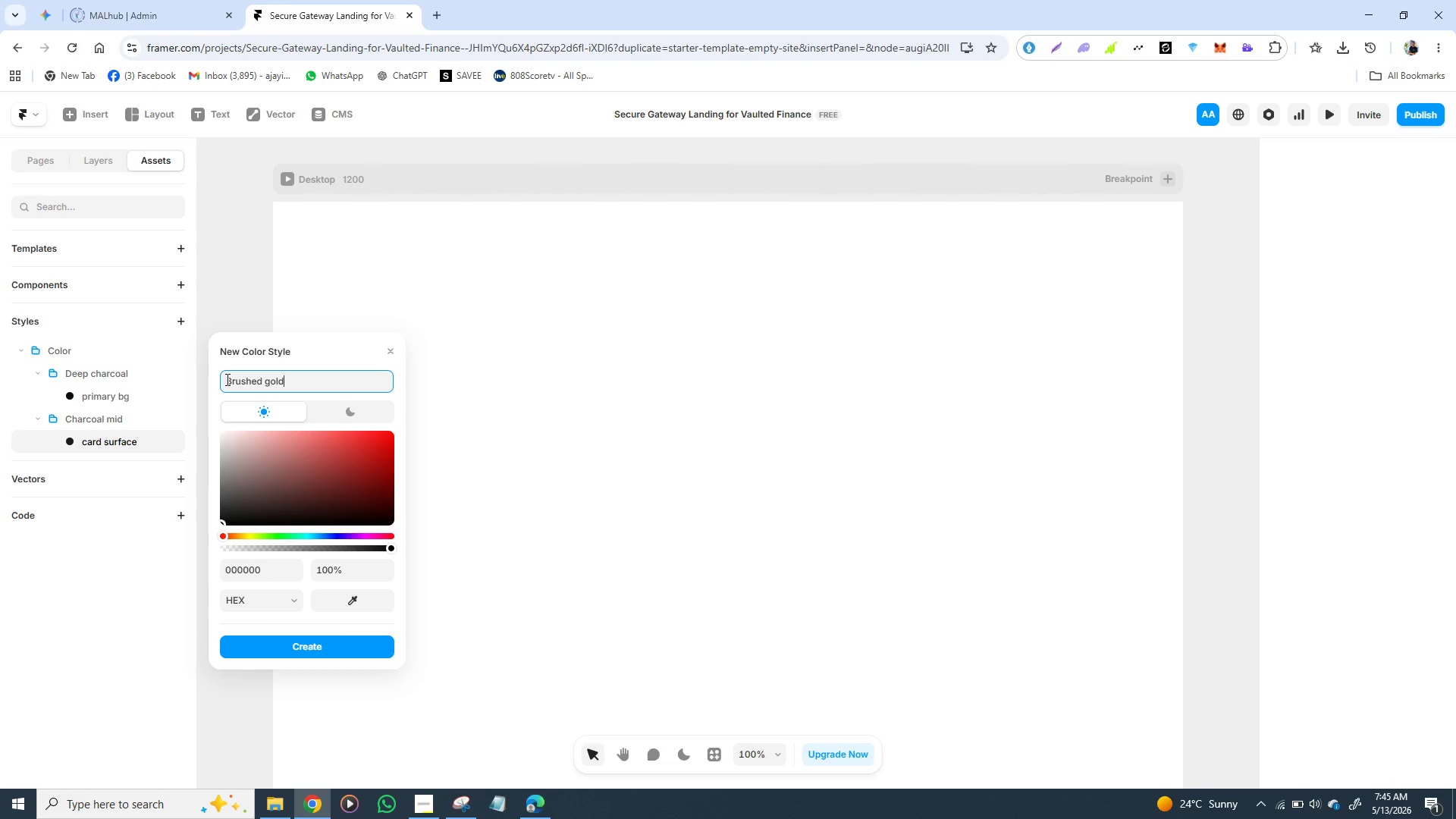 
wait(12.45)
 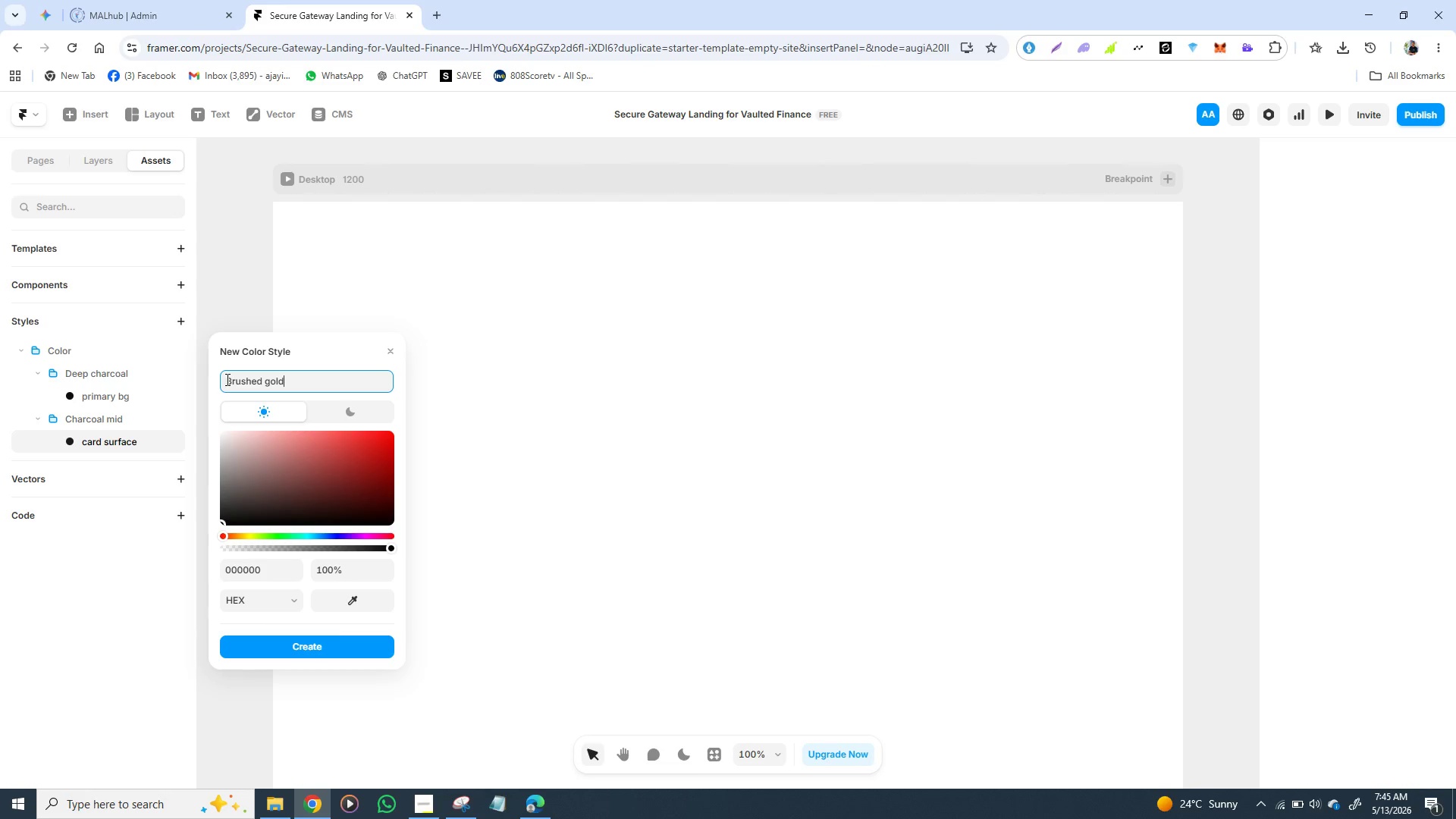 
key(Slash)
 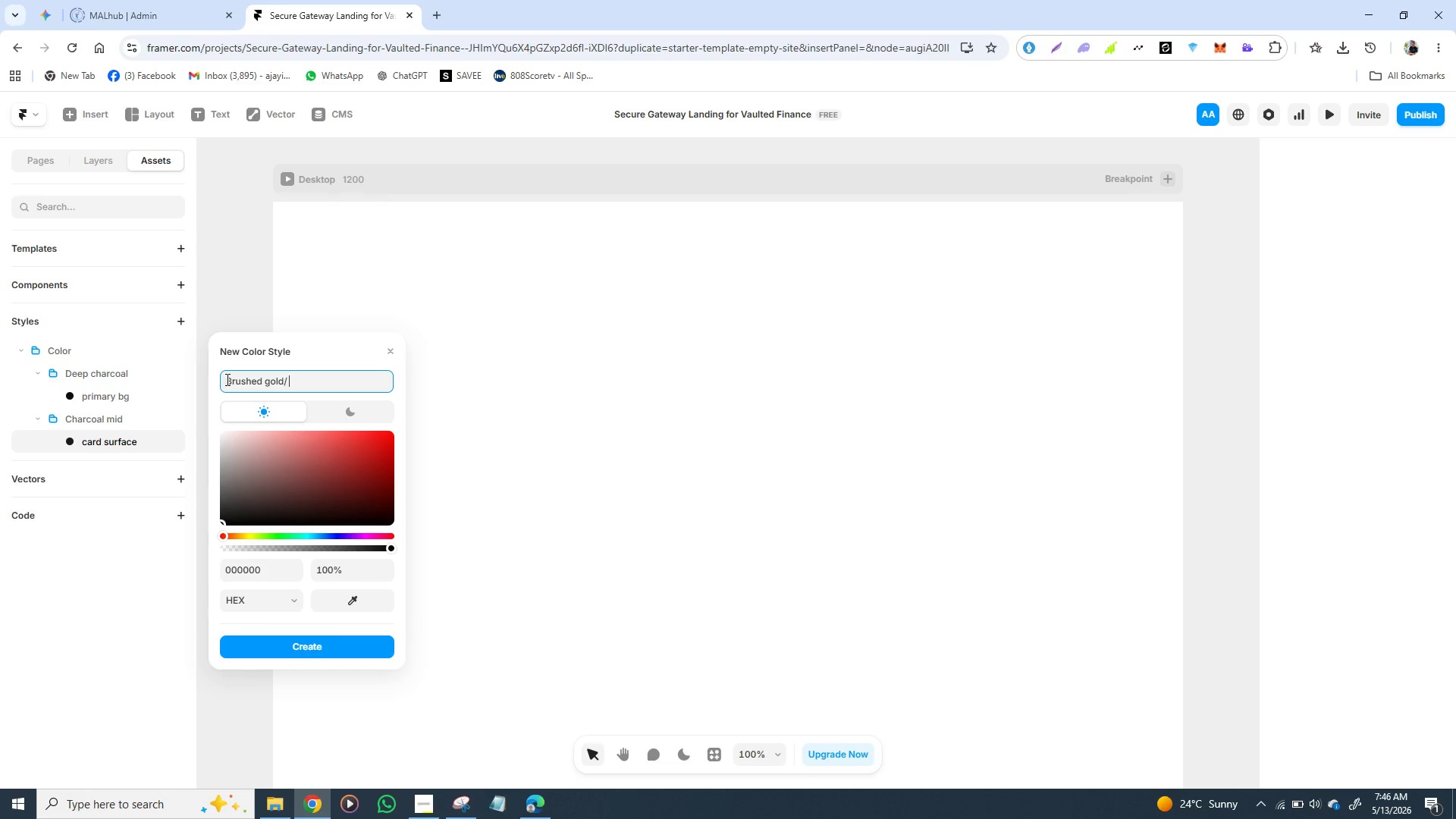 
key(Space)
 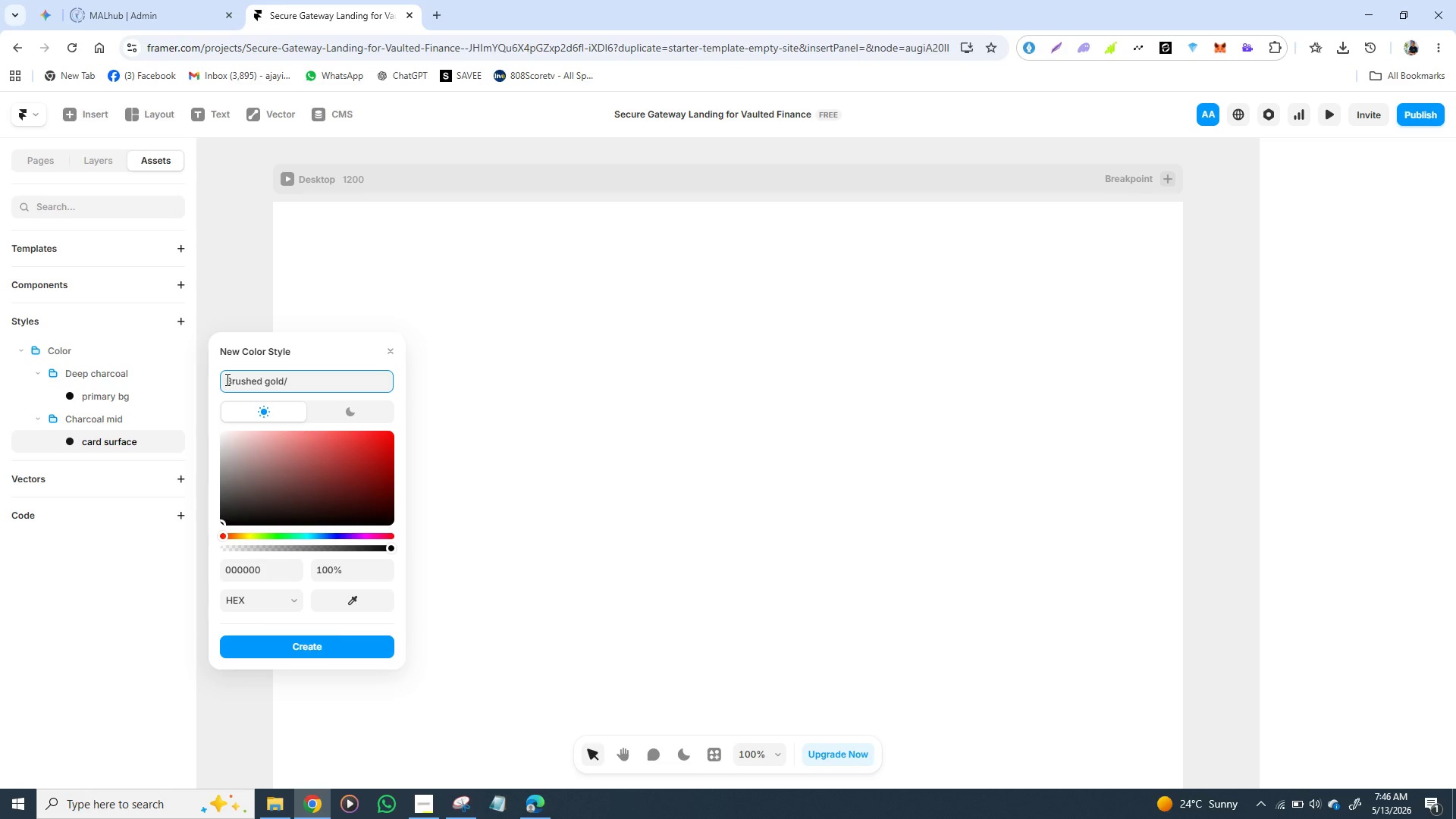 
type(acce)
 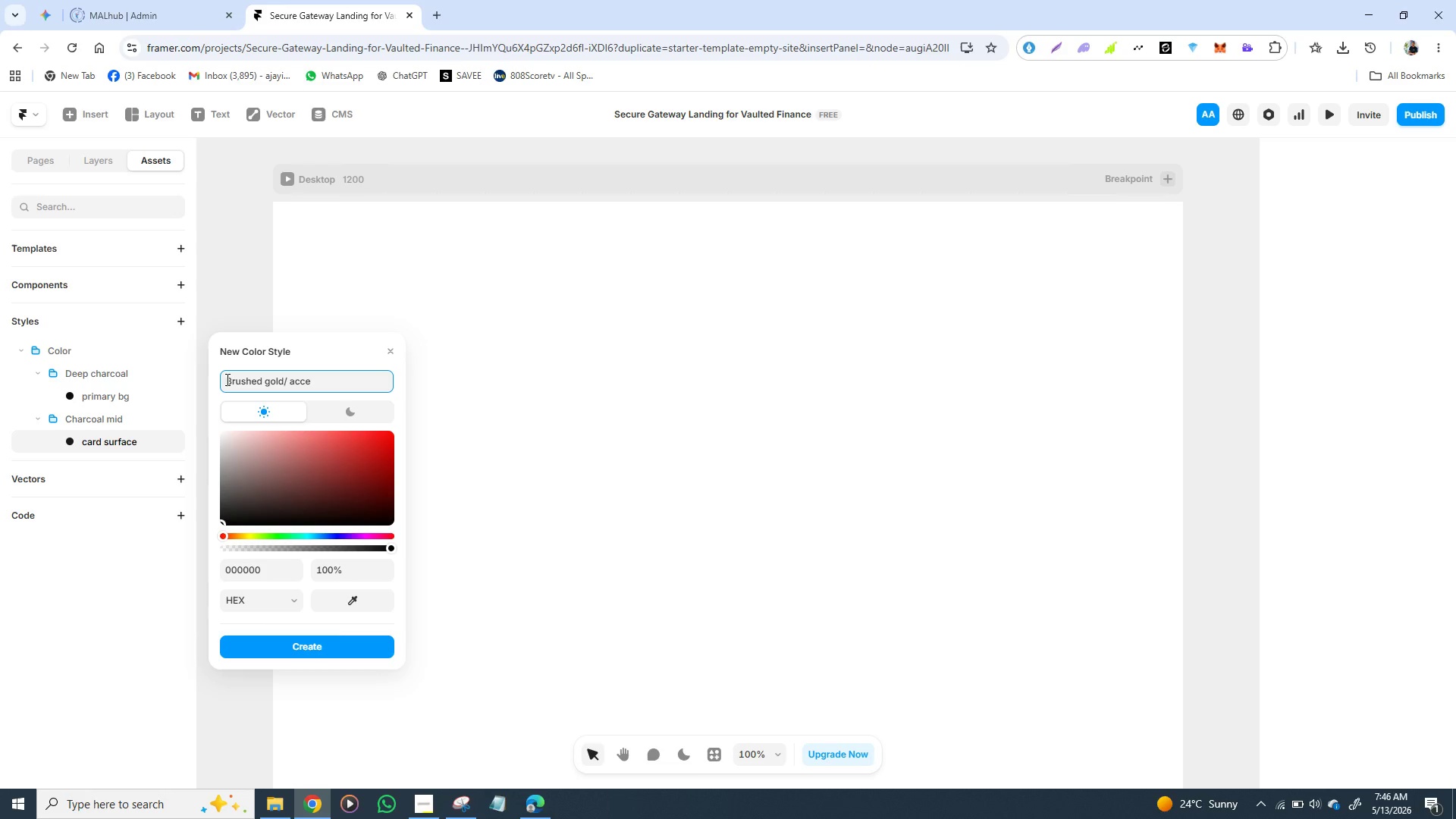 
type(nt )
 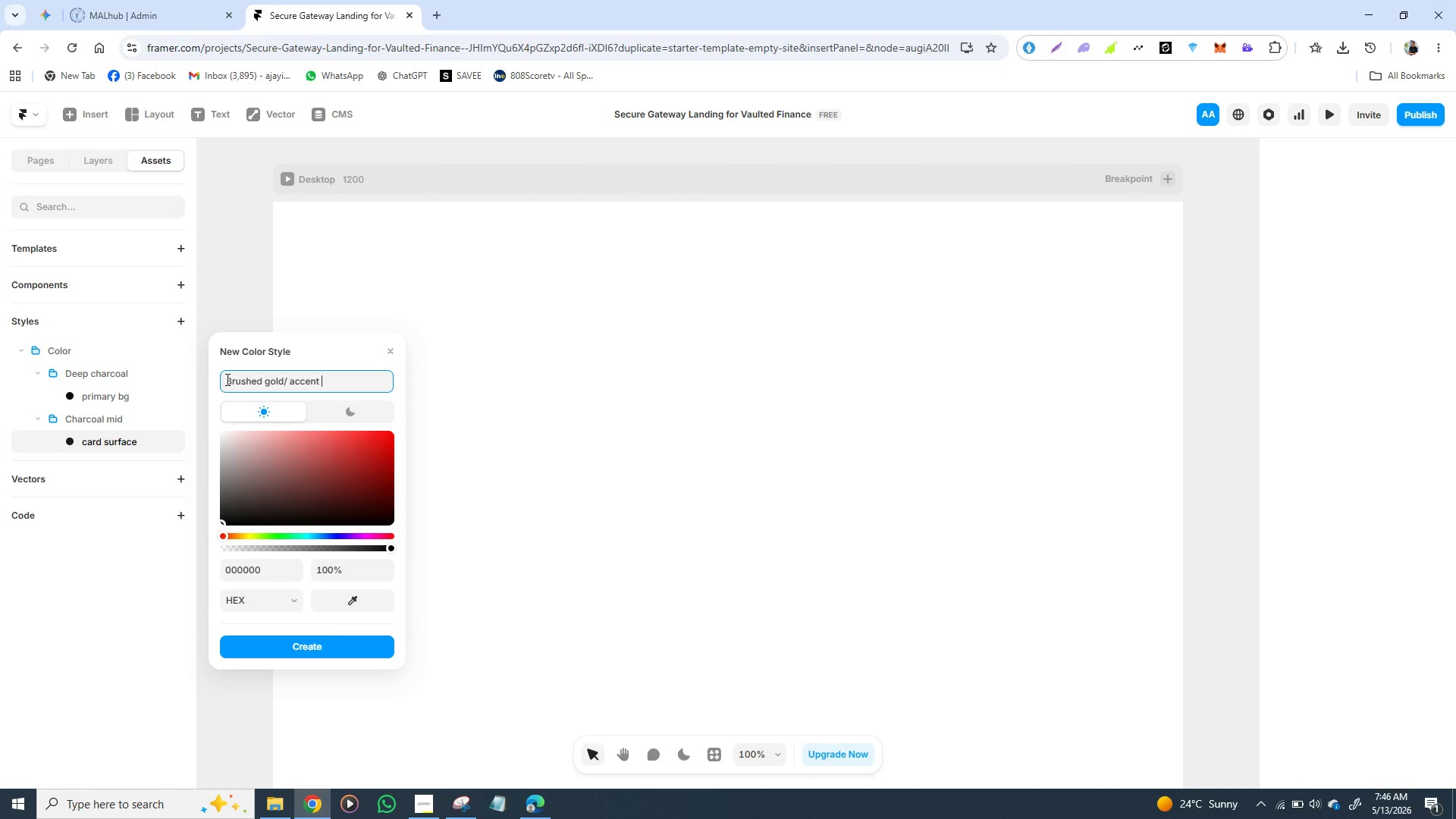 
wait(5.56)
 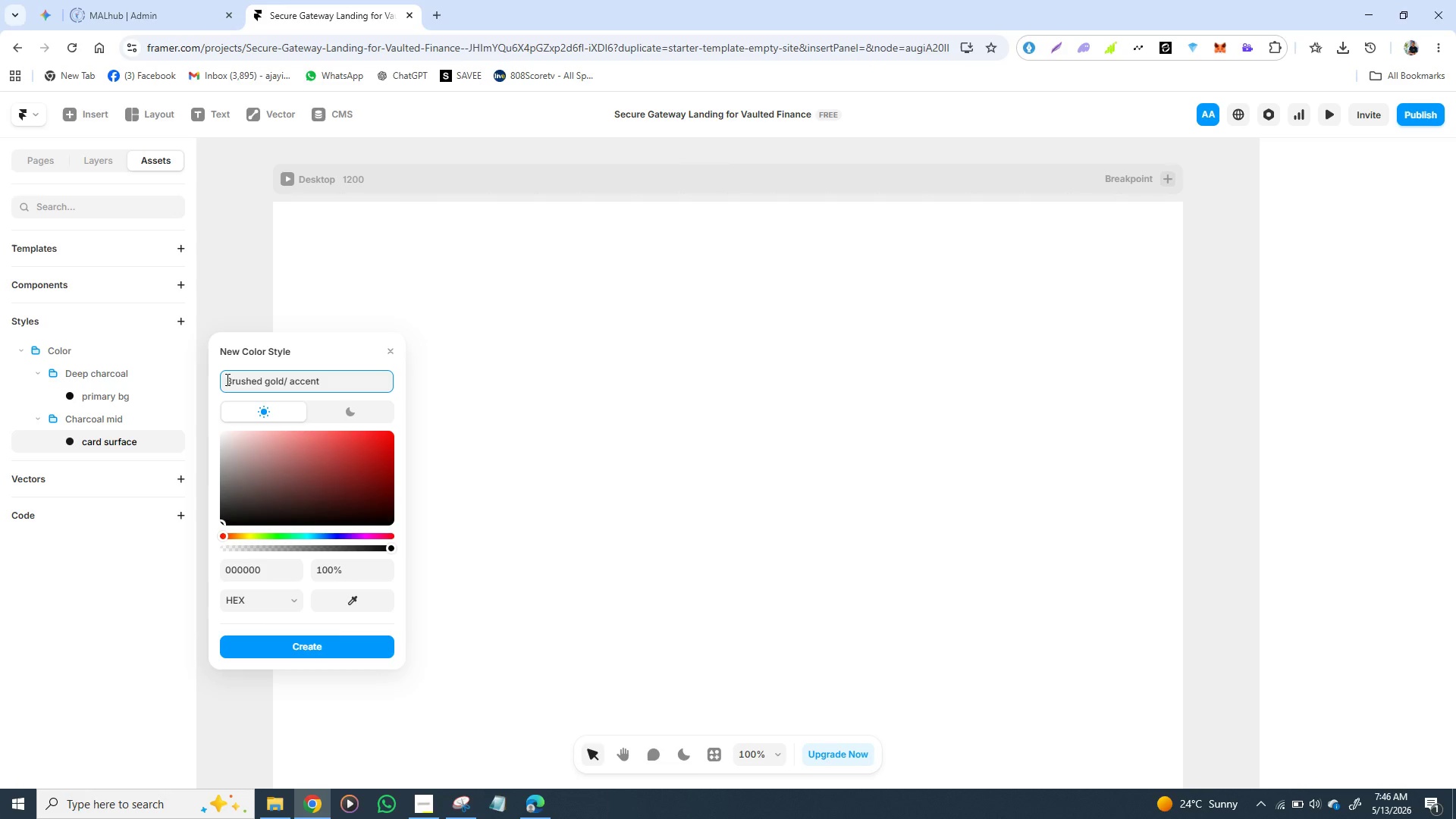 
type(ba)
 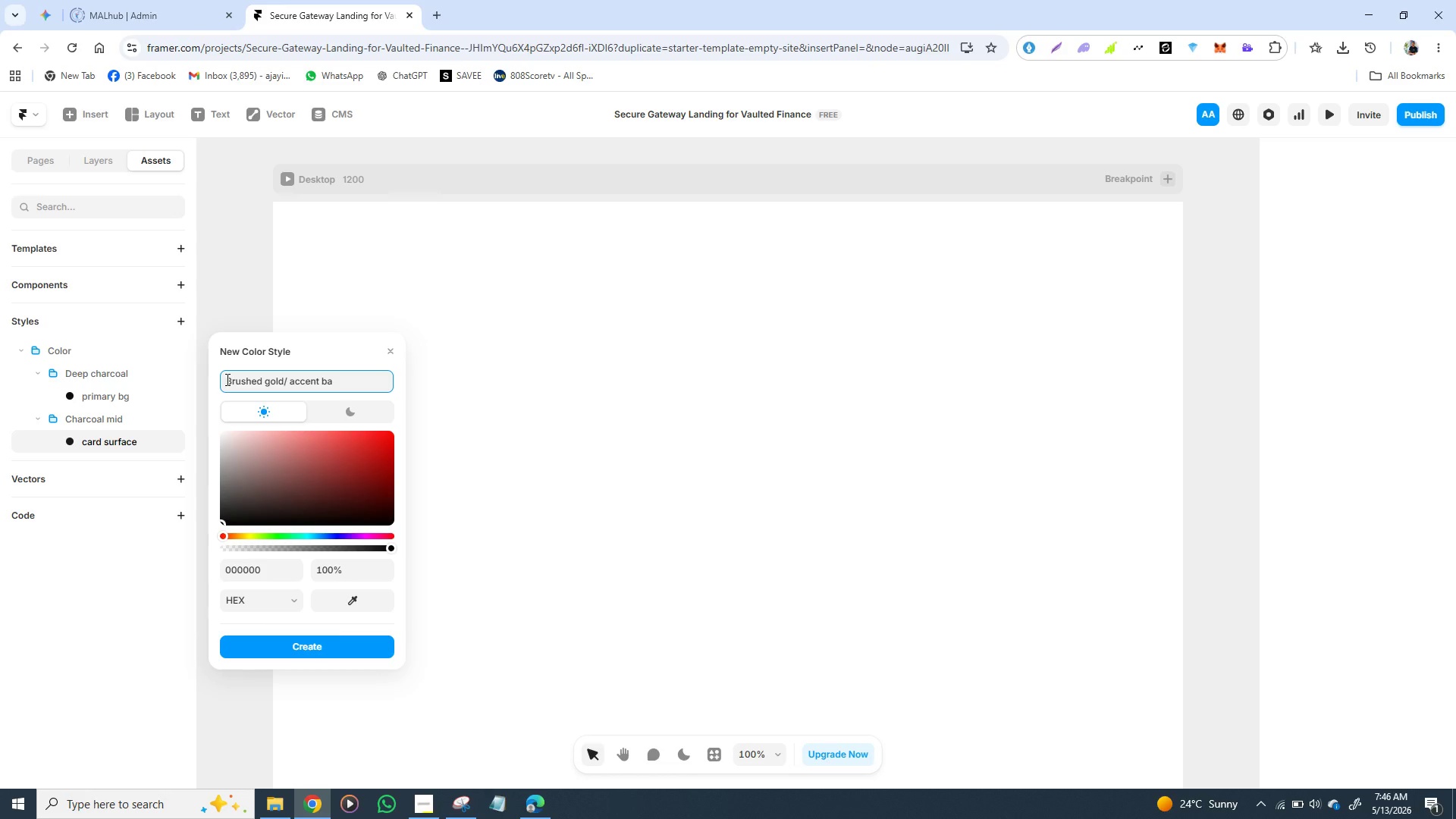 
wait(6.36)
 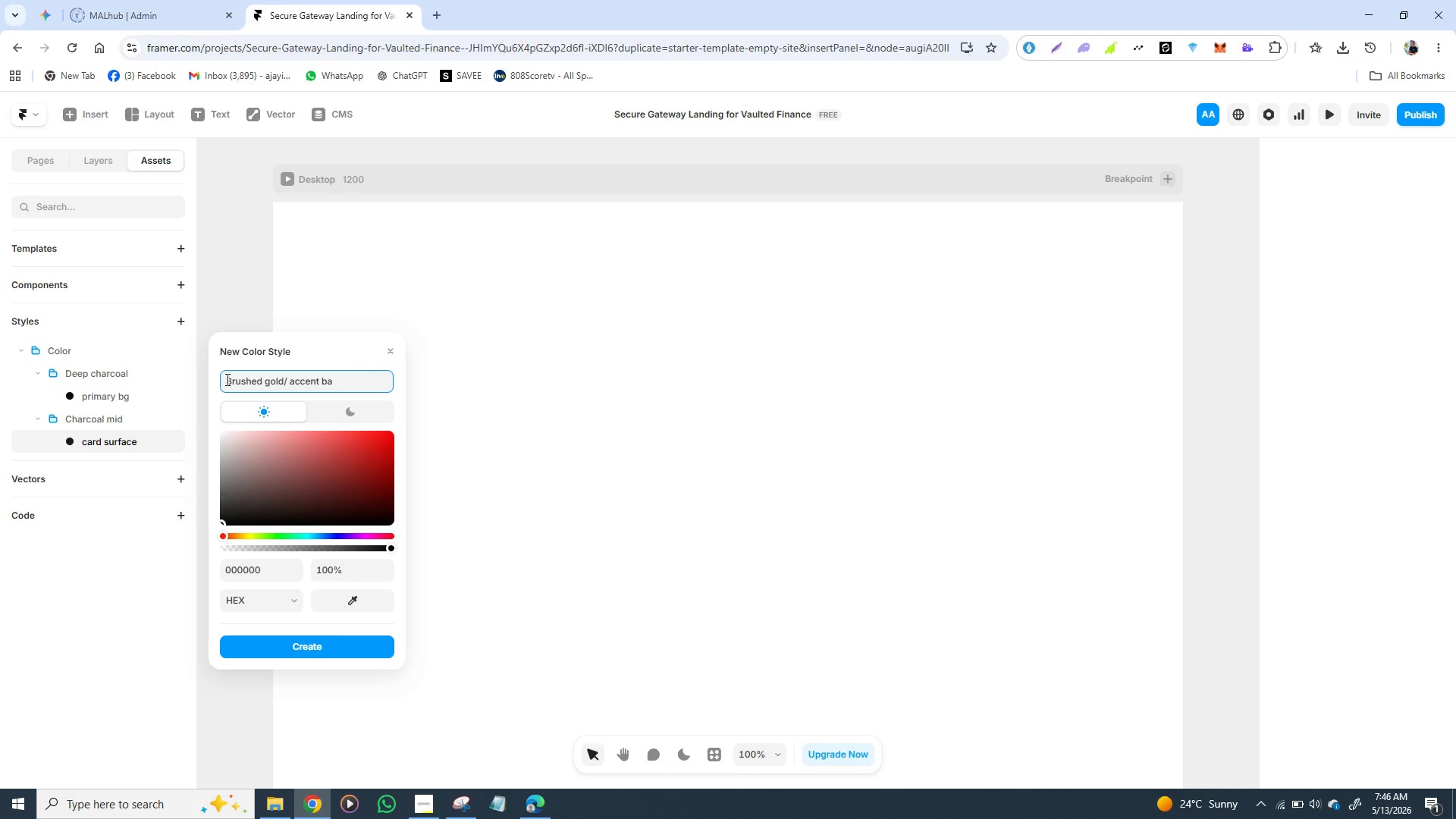 
key(Backspace)
type(rand)
 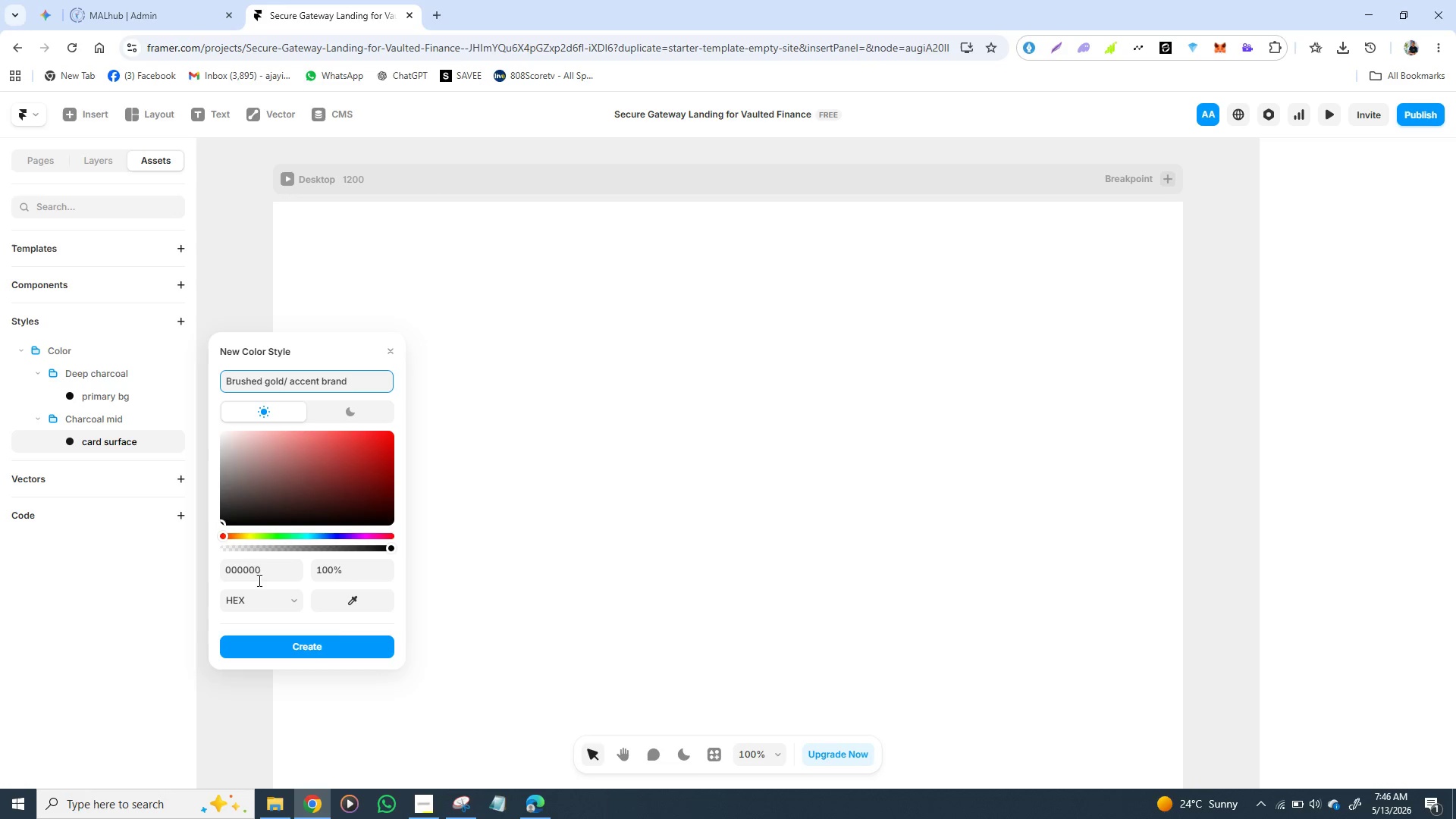 
left_click([249, 574])
 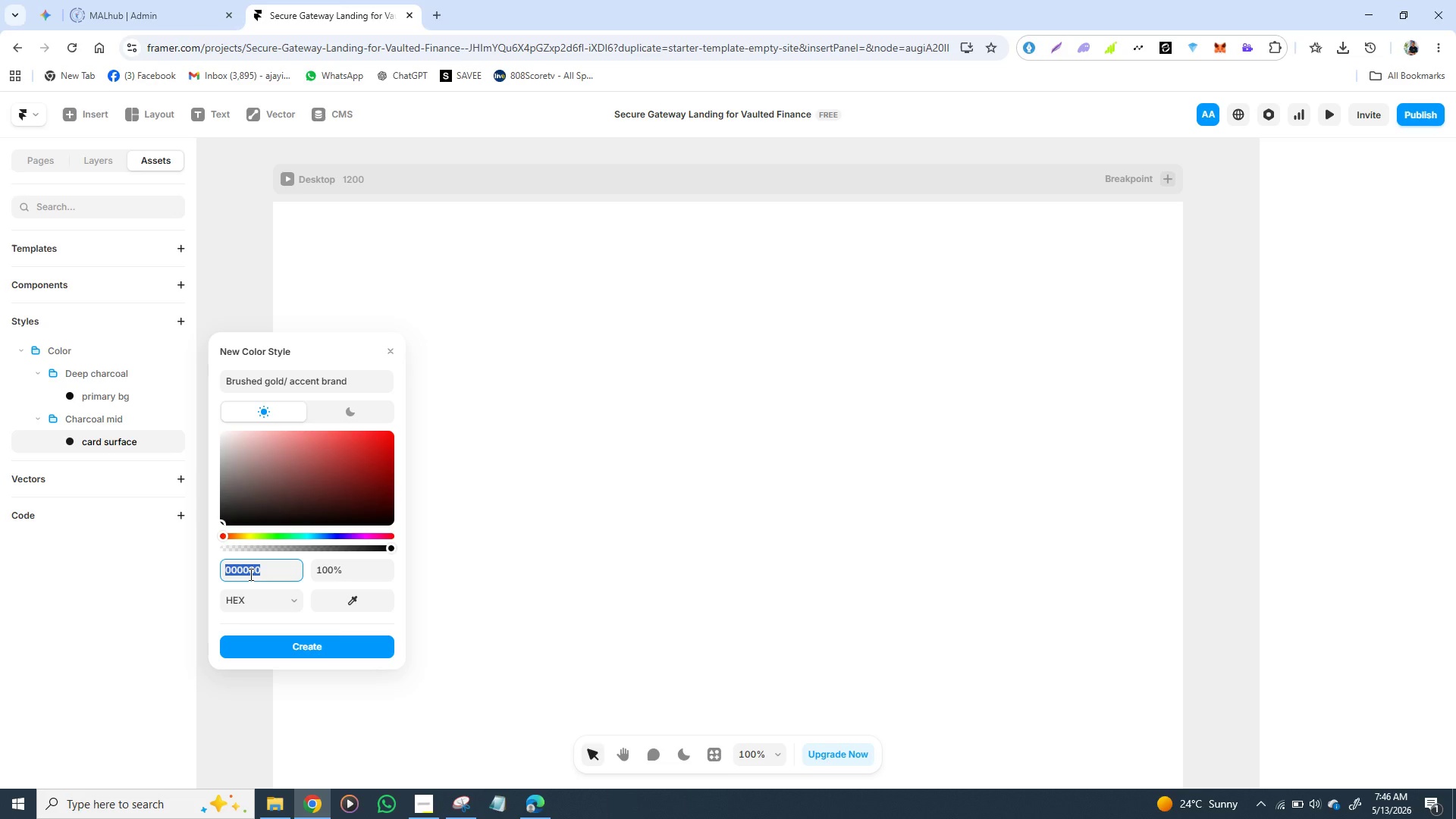 
key(C)
 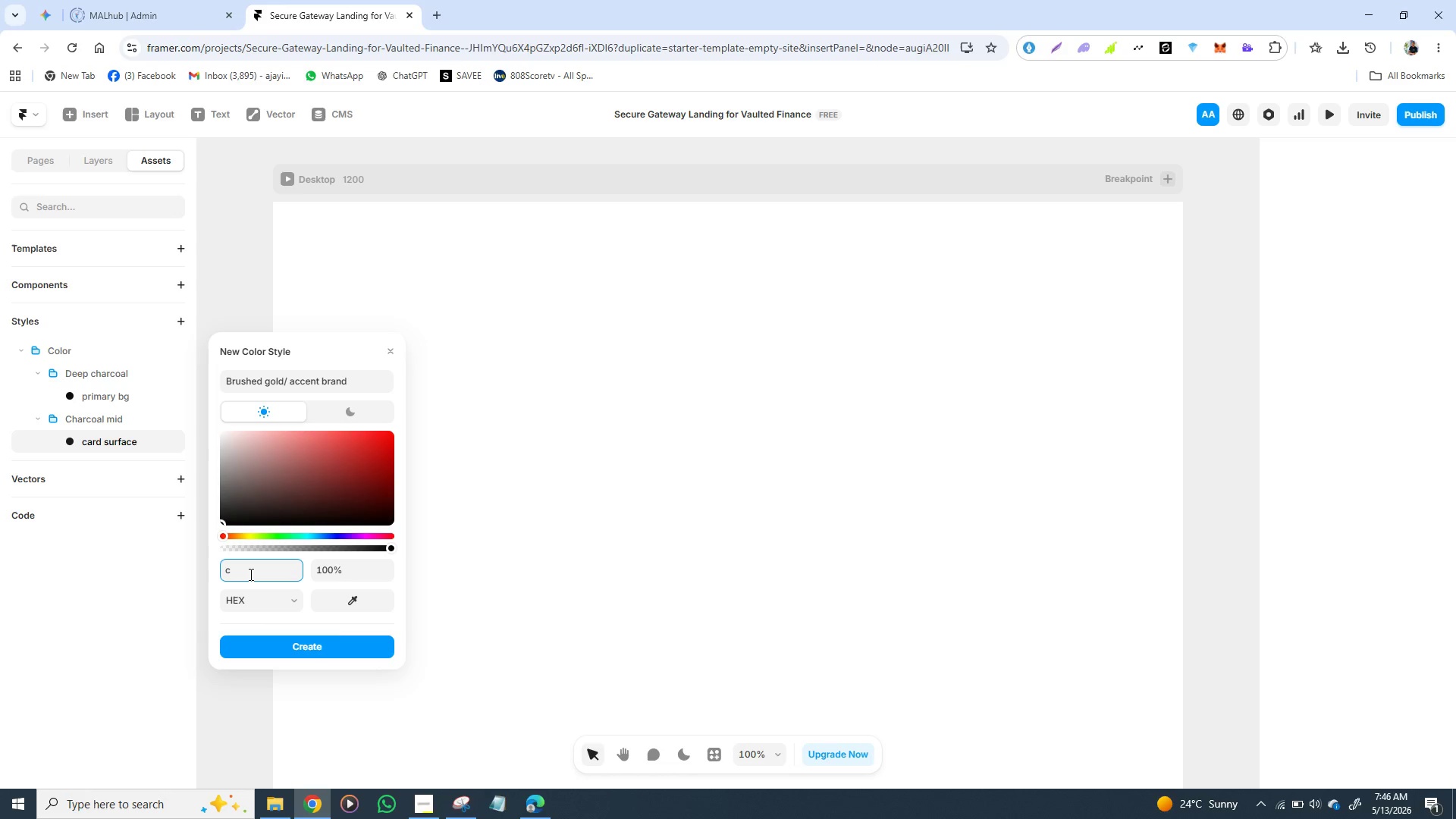 
type(9a8)
 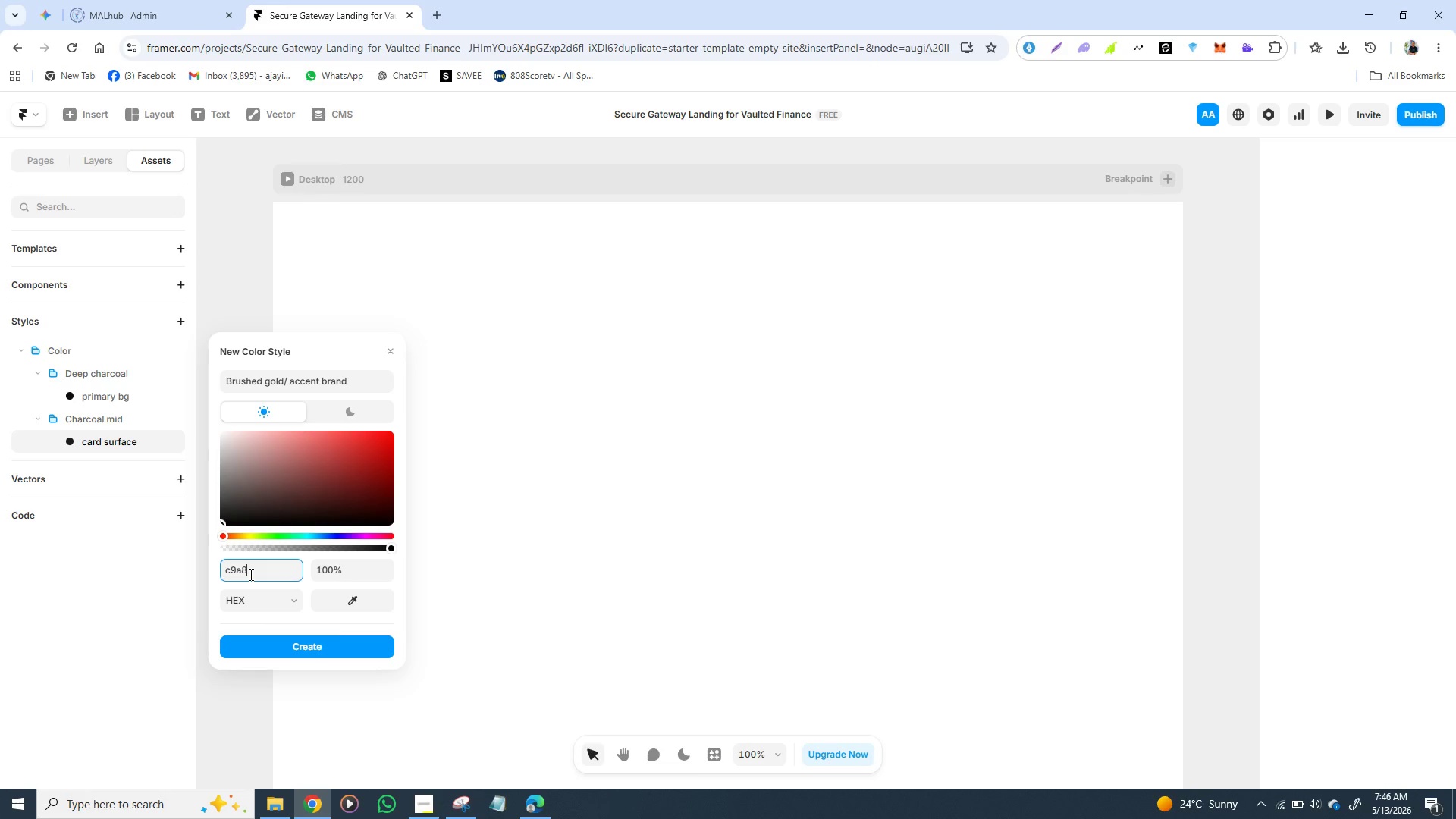 
wait(7.12)
 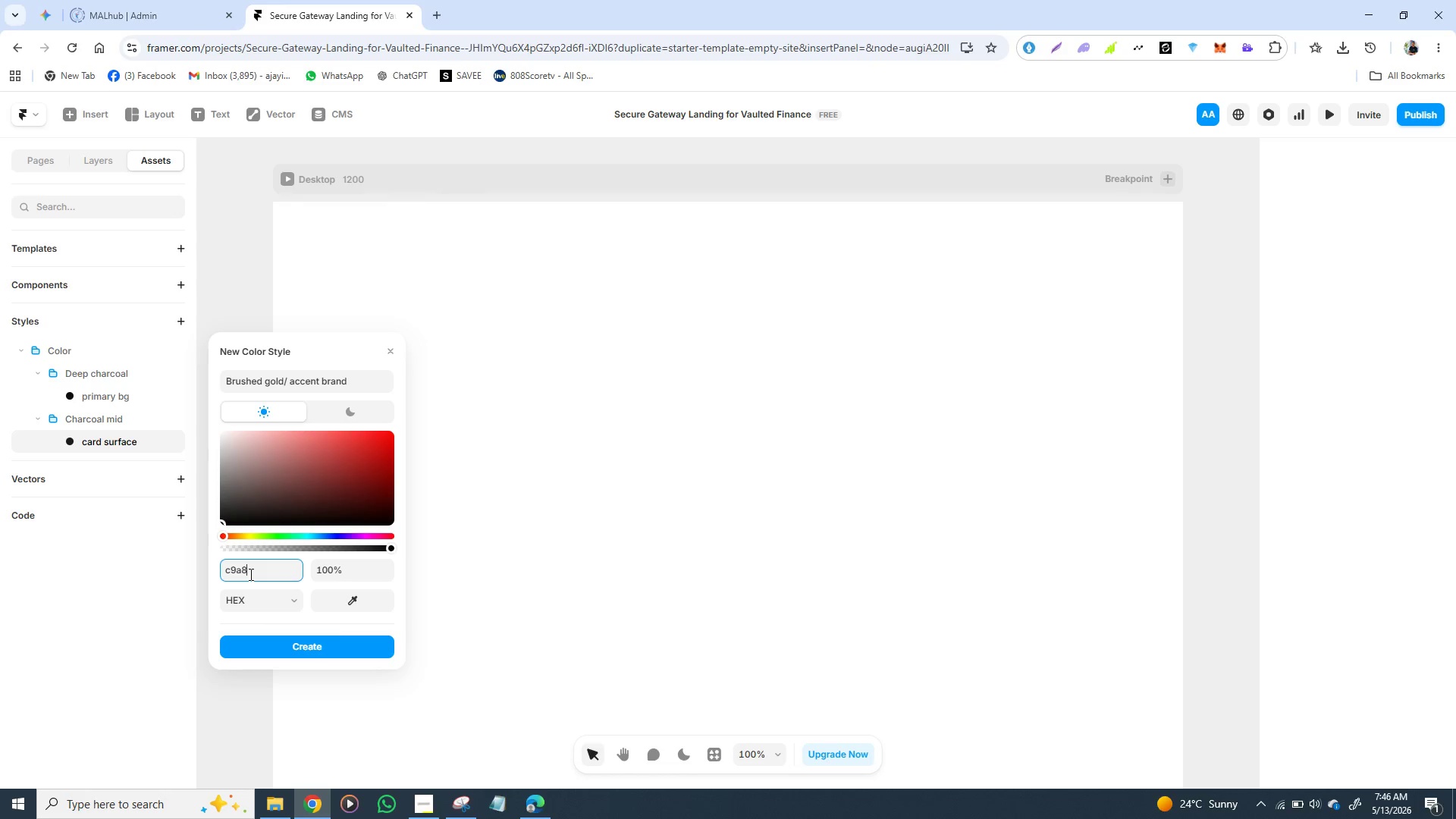 
key(Backspace)
 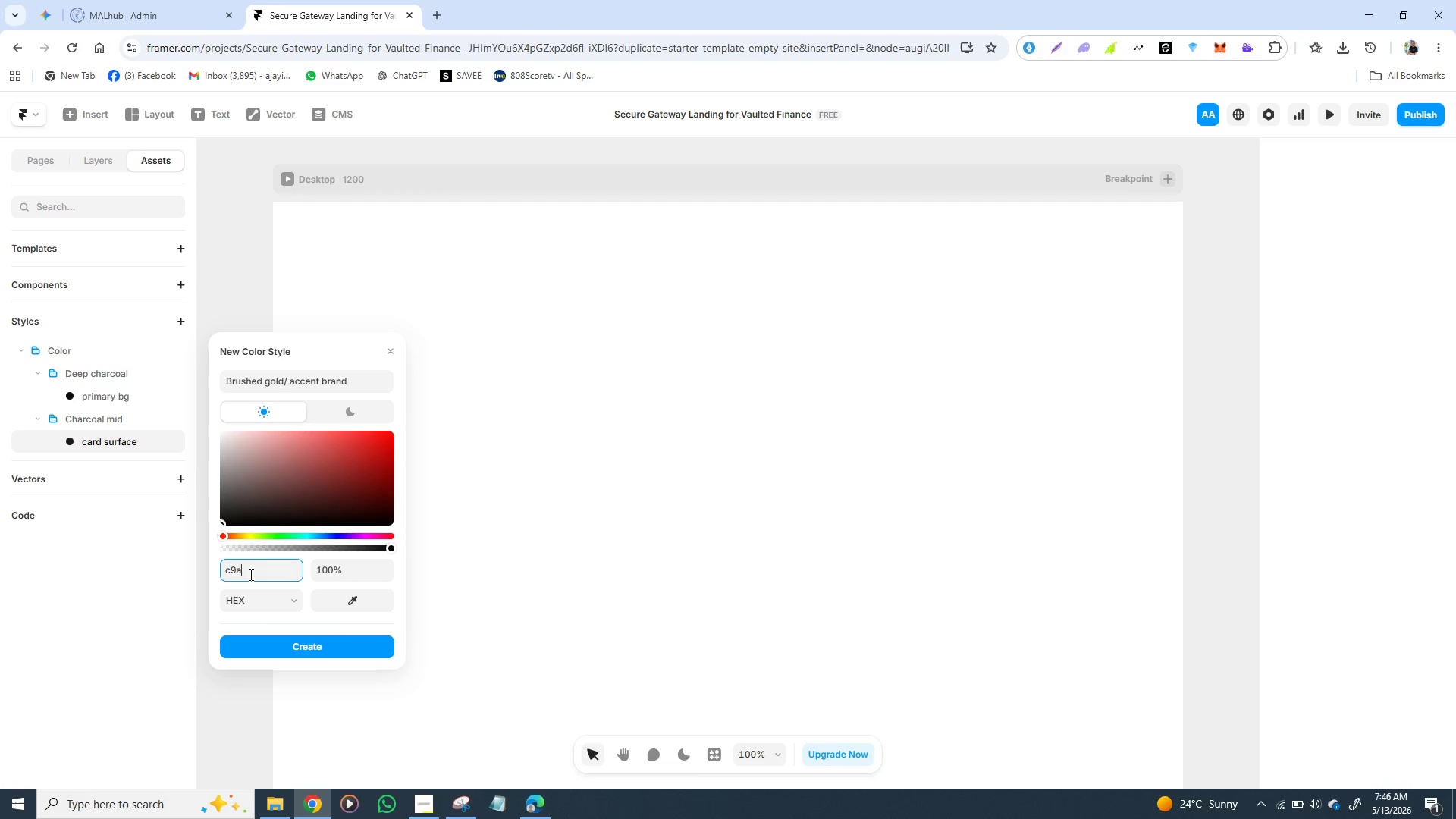 
type(84c)
 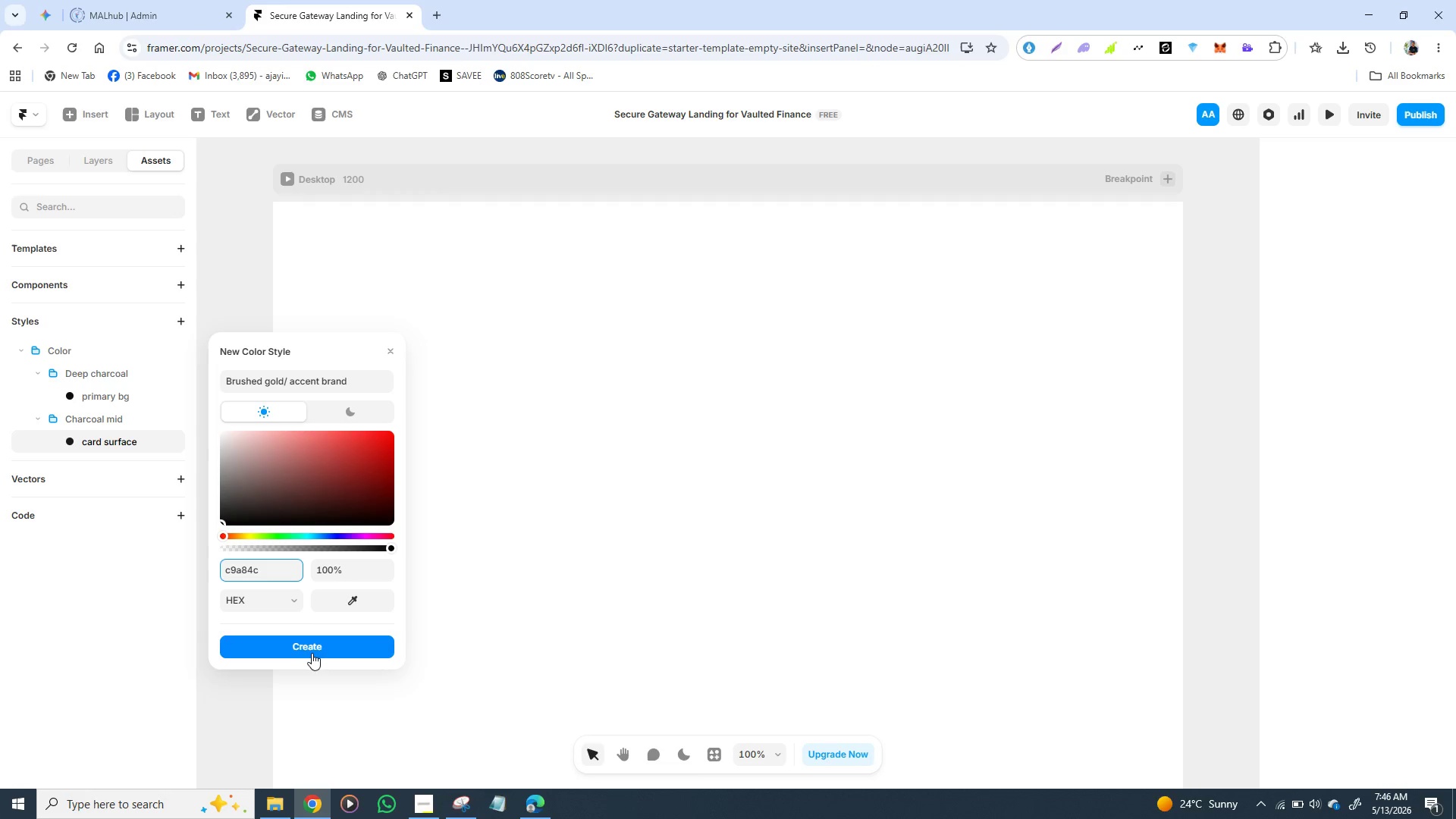 
left_click([318, 648])
 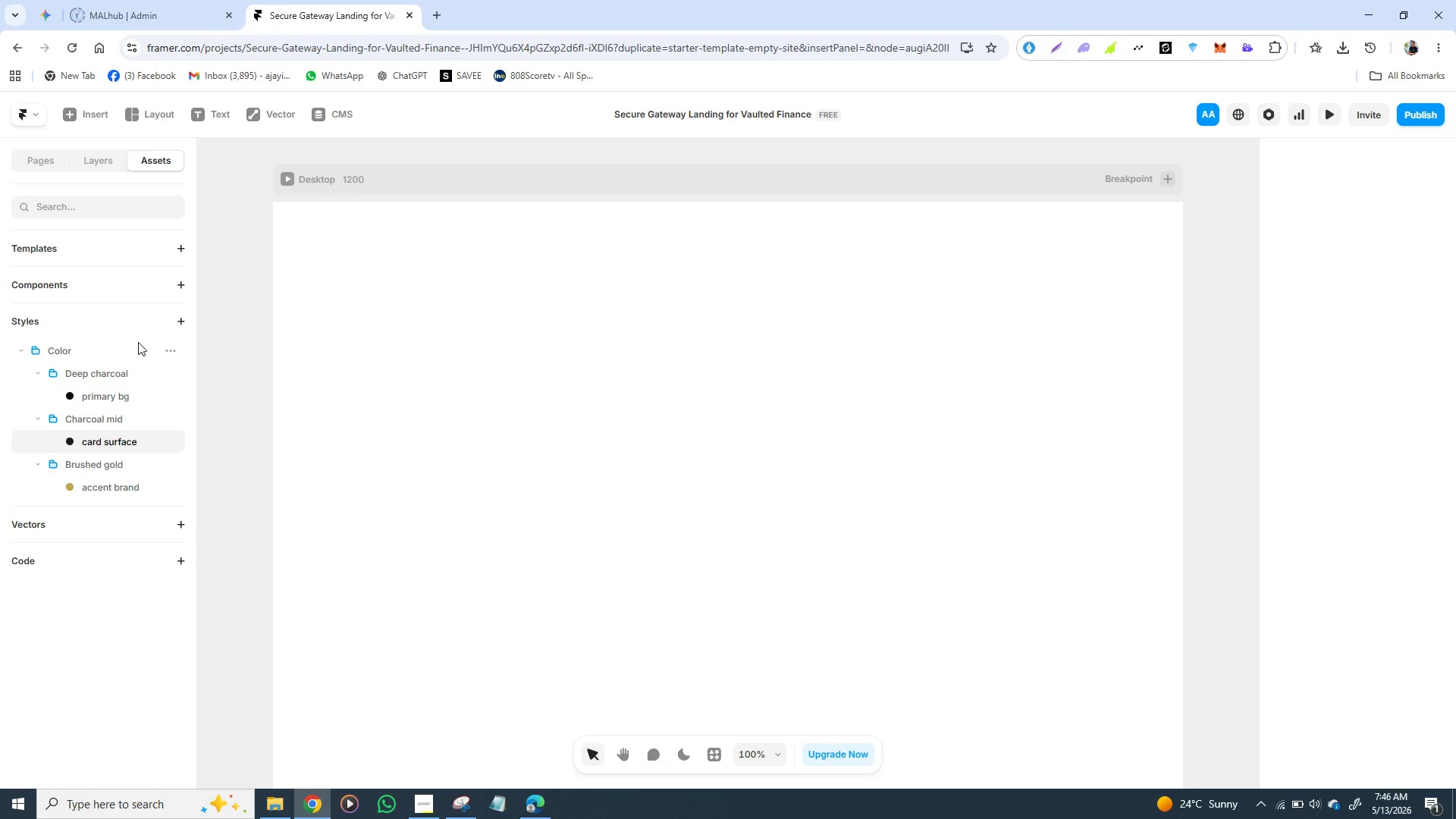 
left_click([168, 350])
 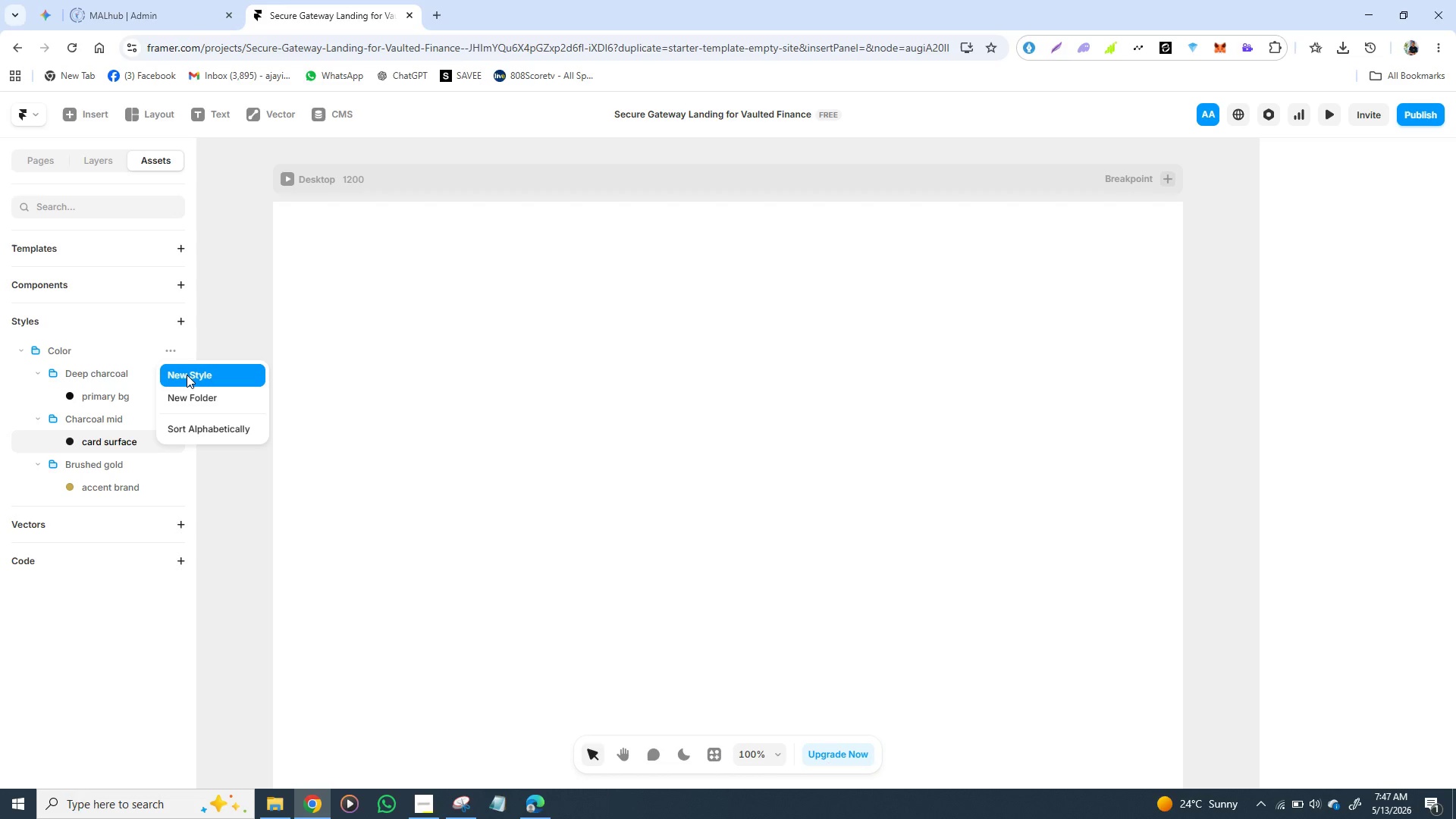 
left_click([187, 375])
 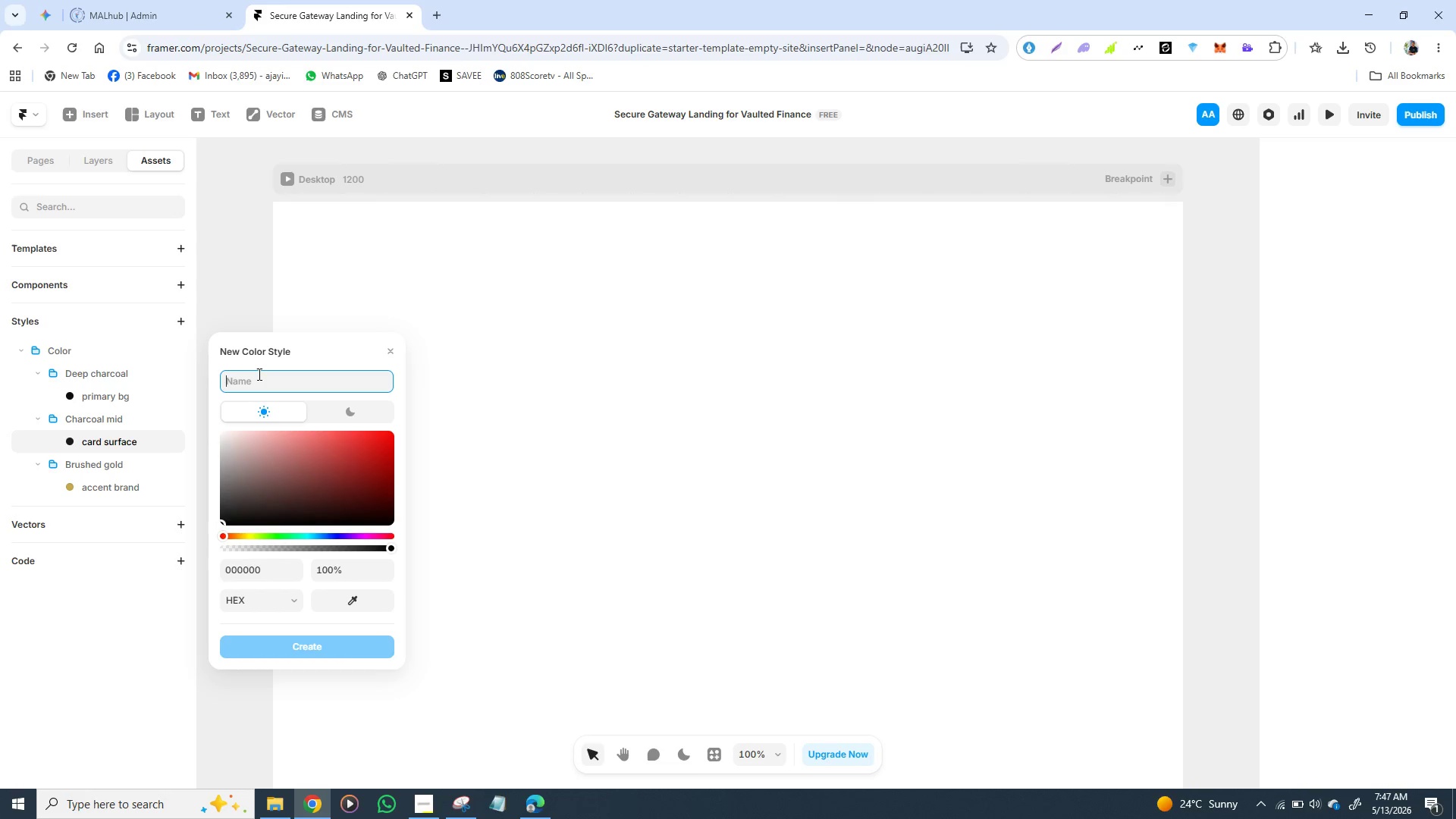 
type(Mute )
 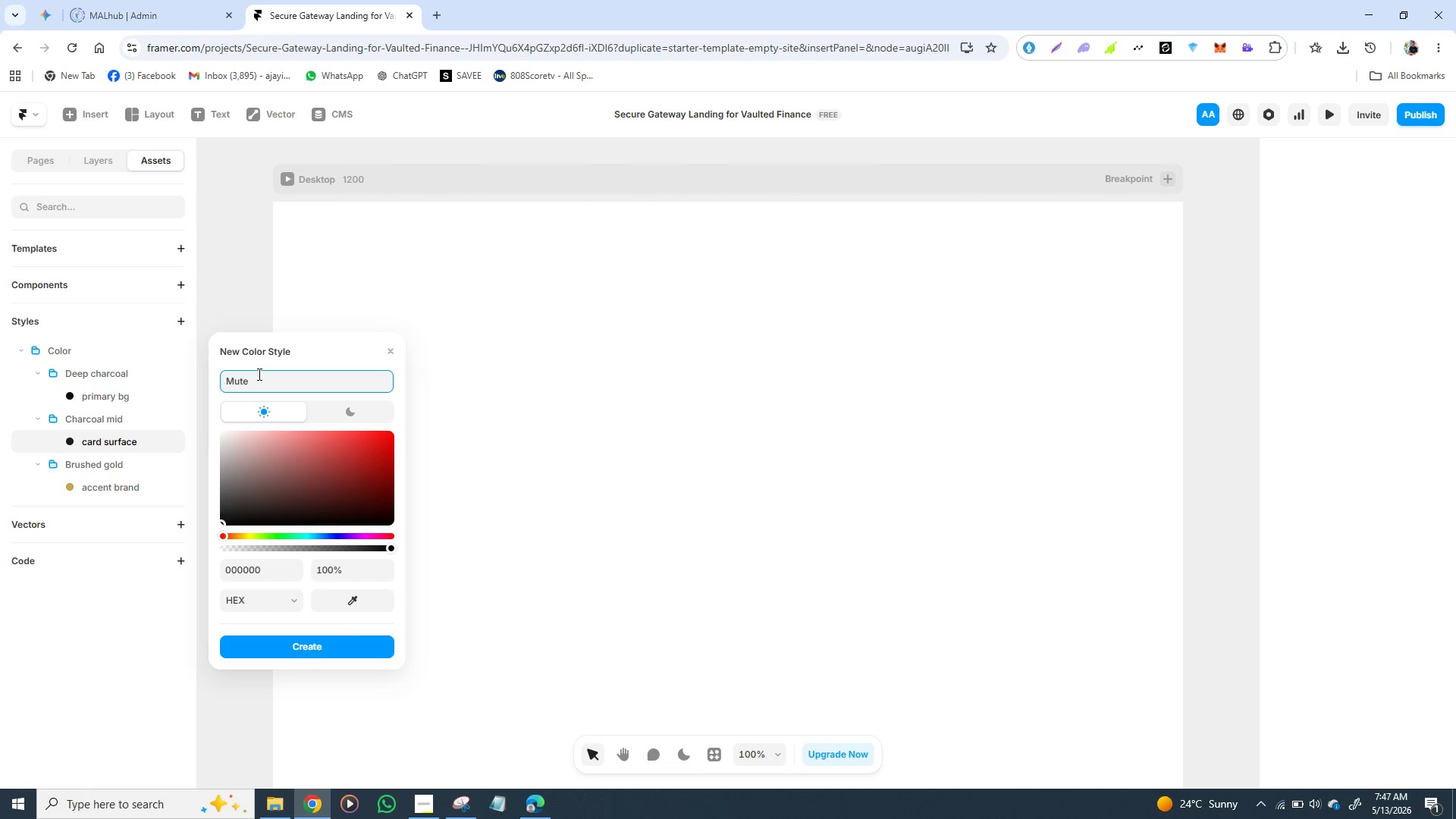 
type(slate)
 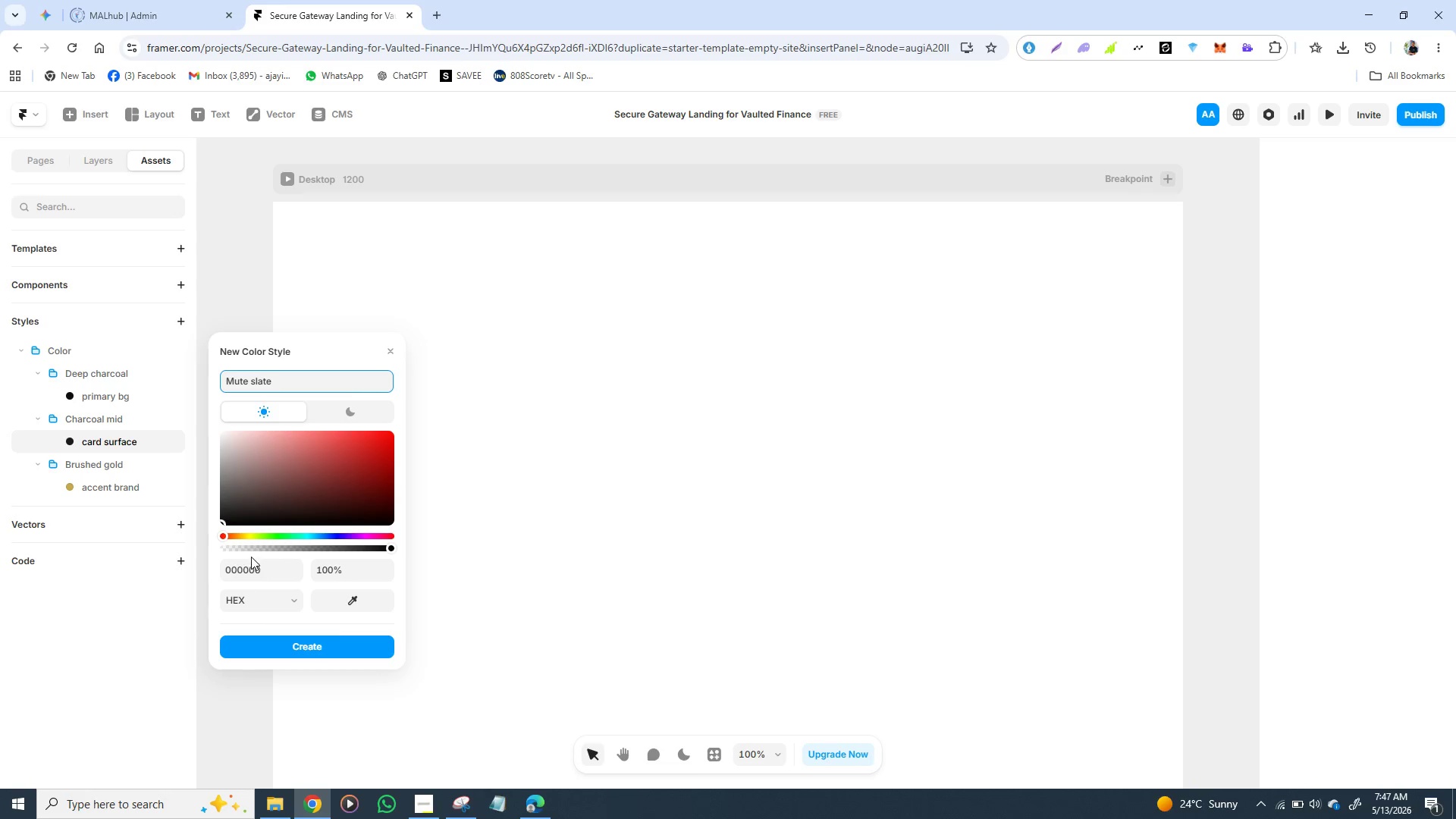 
left_click([251, 568])
 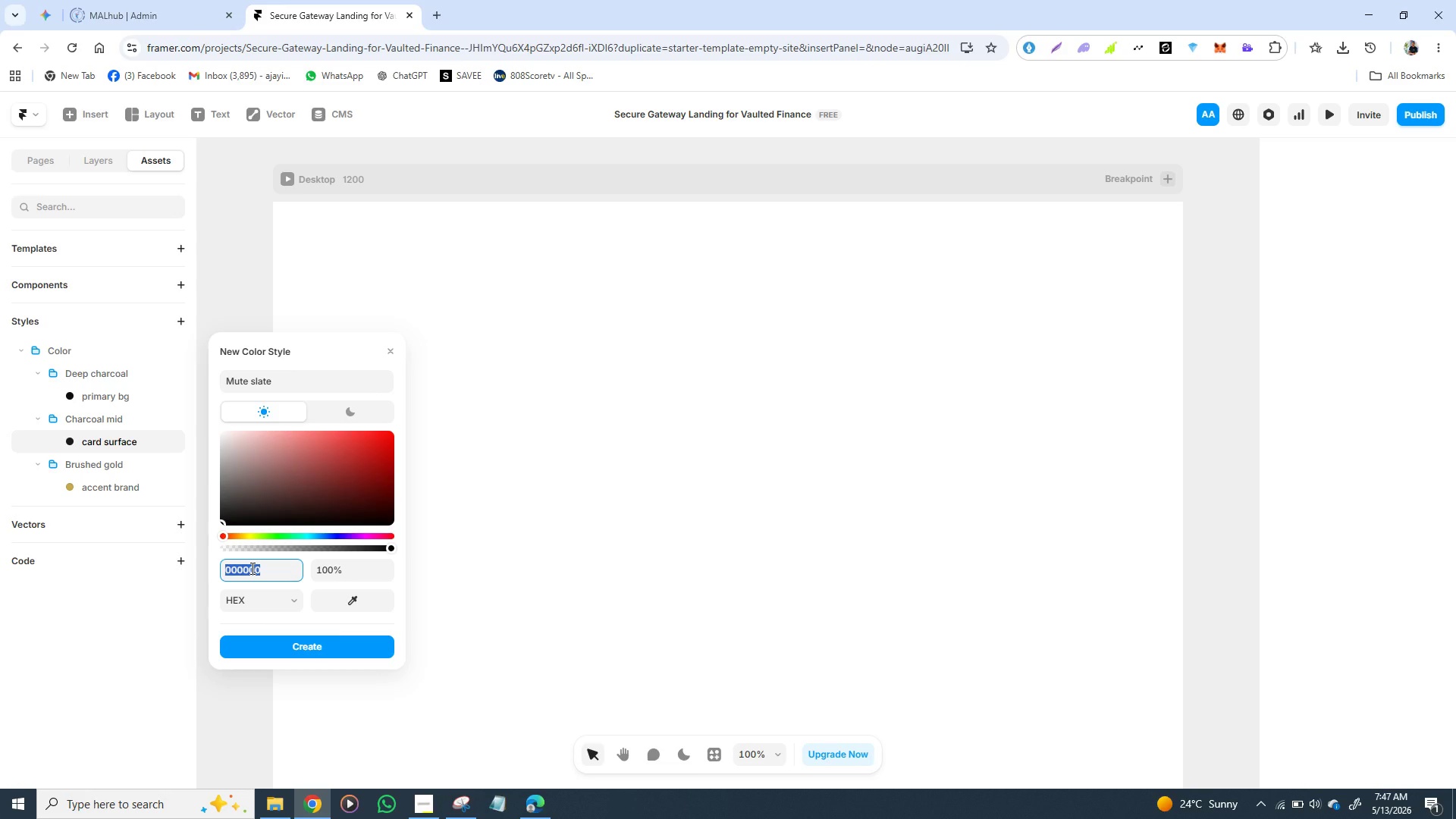 
type(8a)
 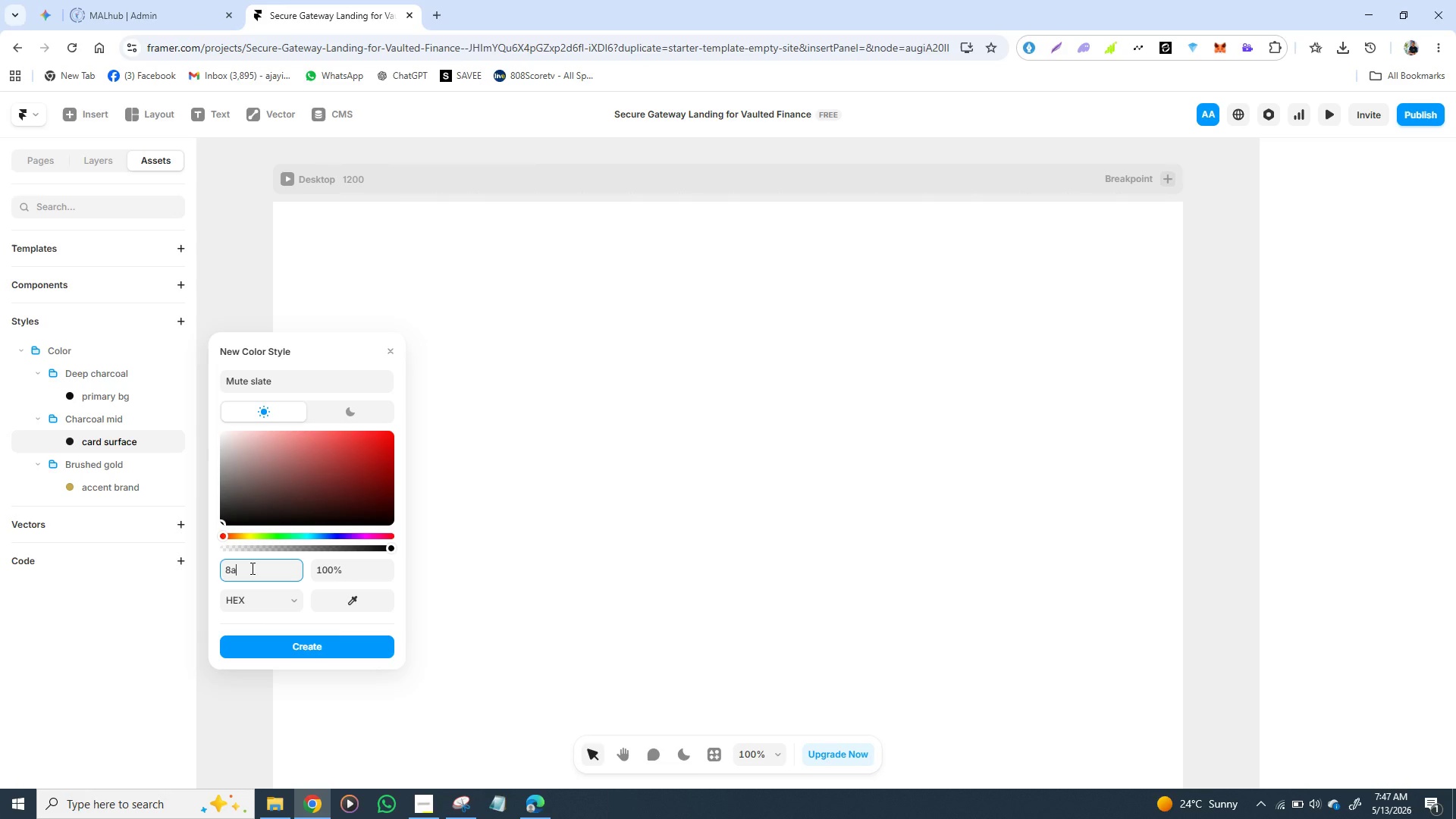 
wait(13.58)
 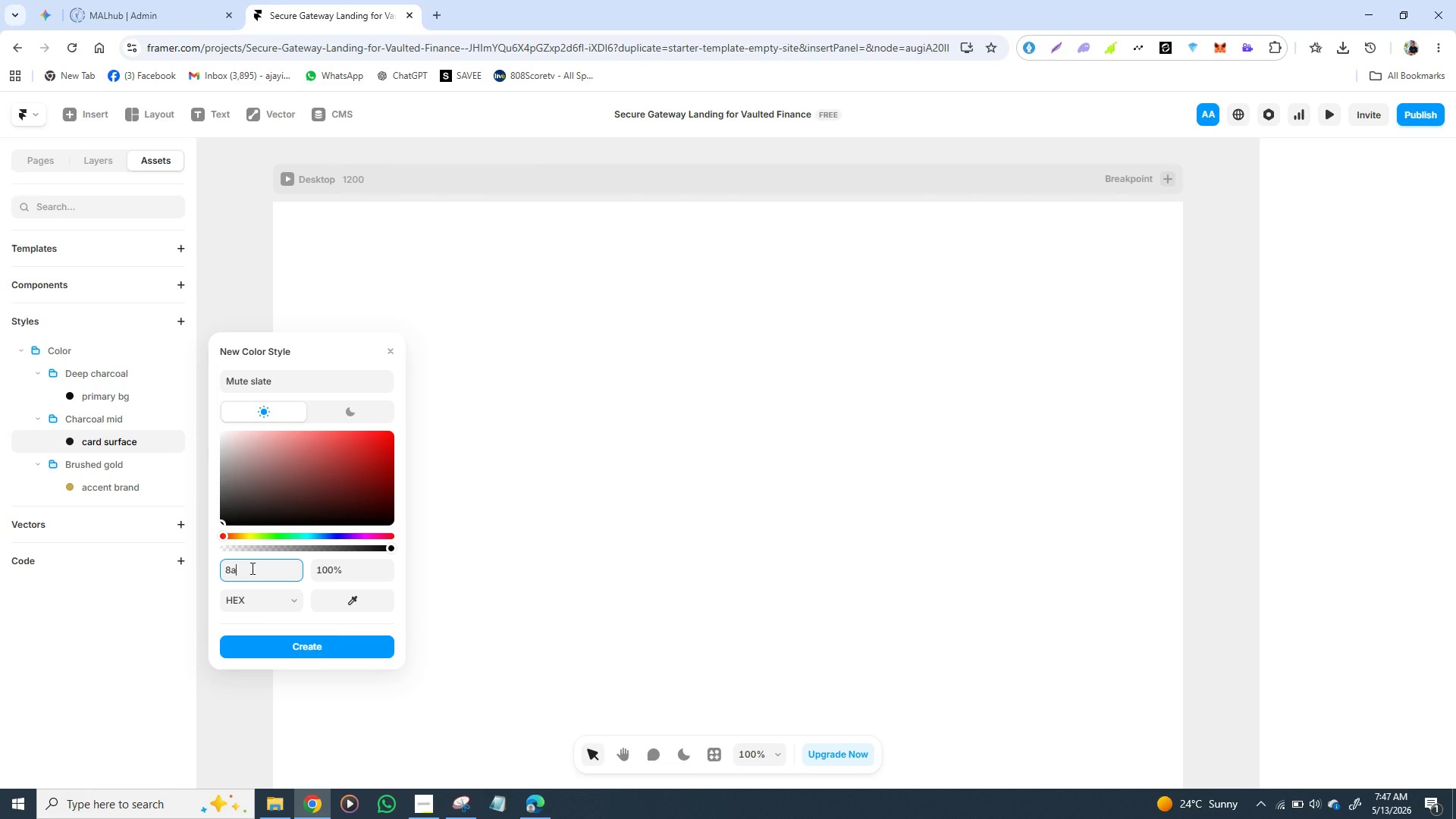 
type(8a)
 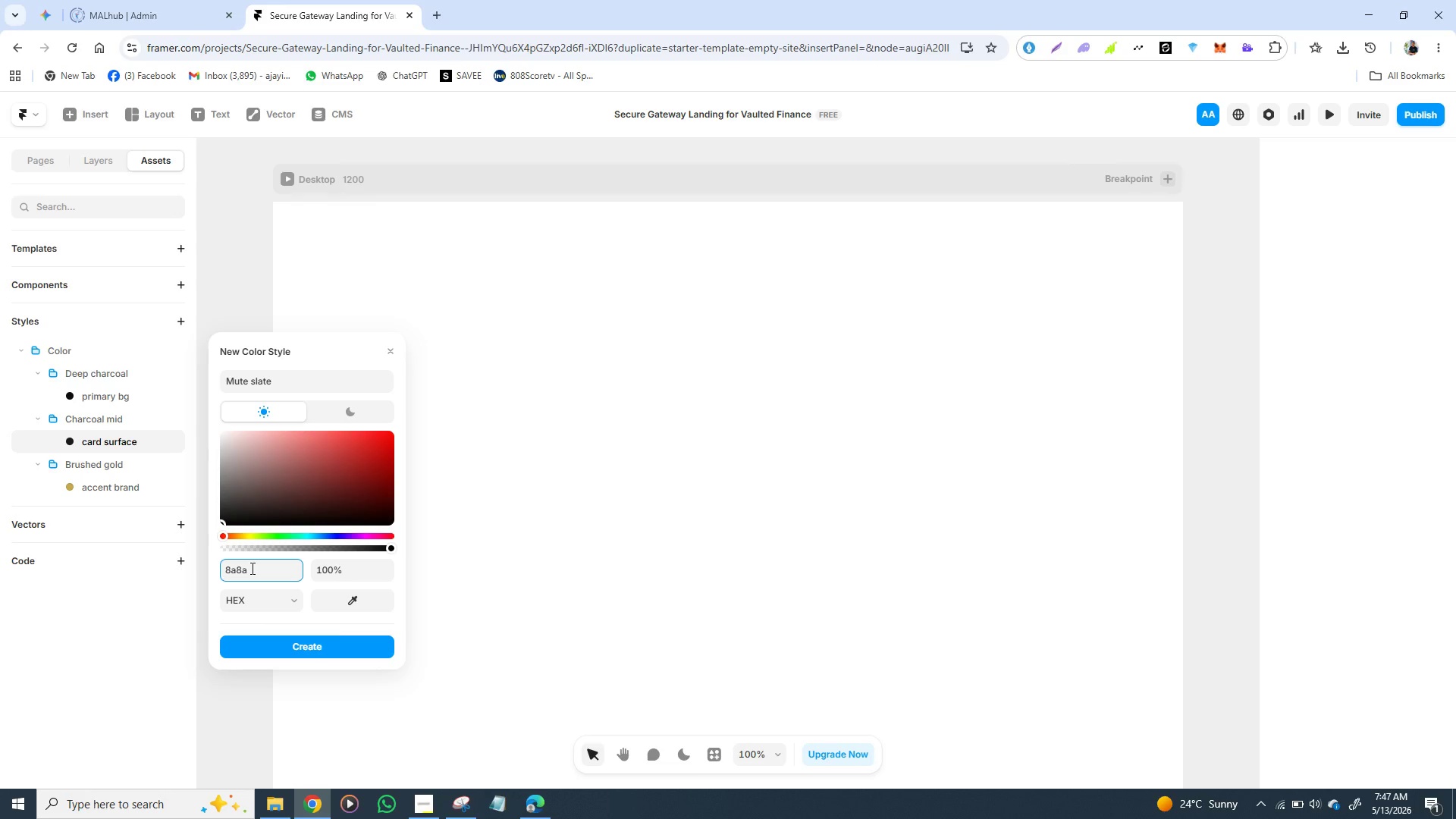 
type(96)
 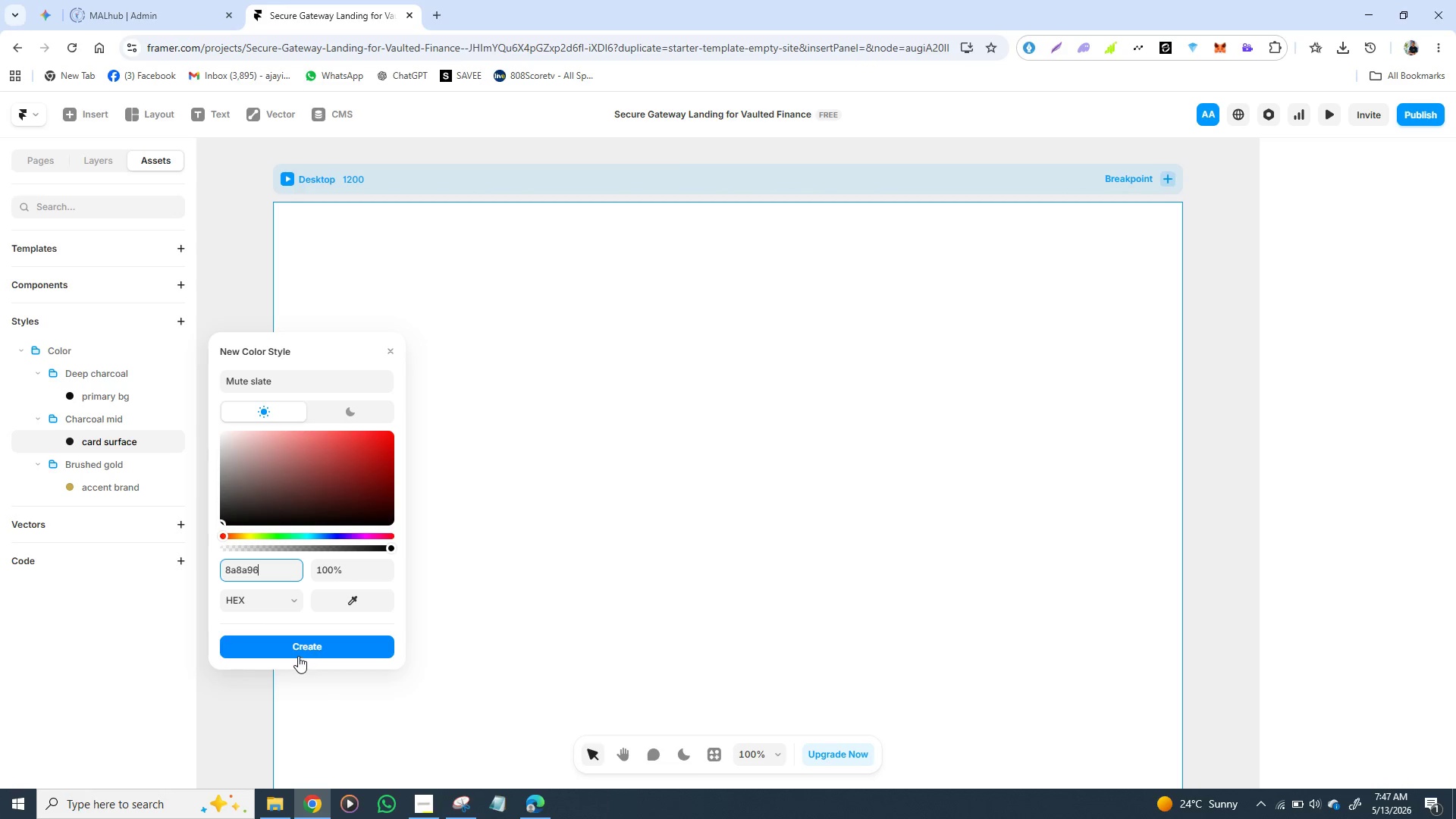 
left_click([298, 647])
 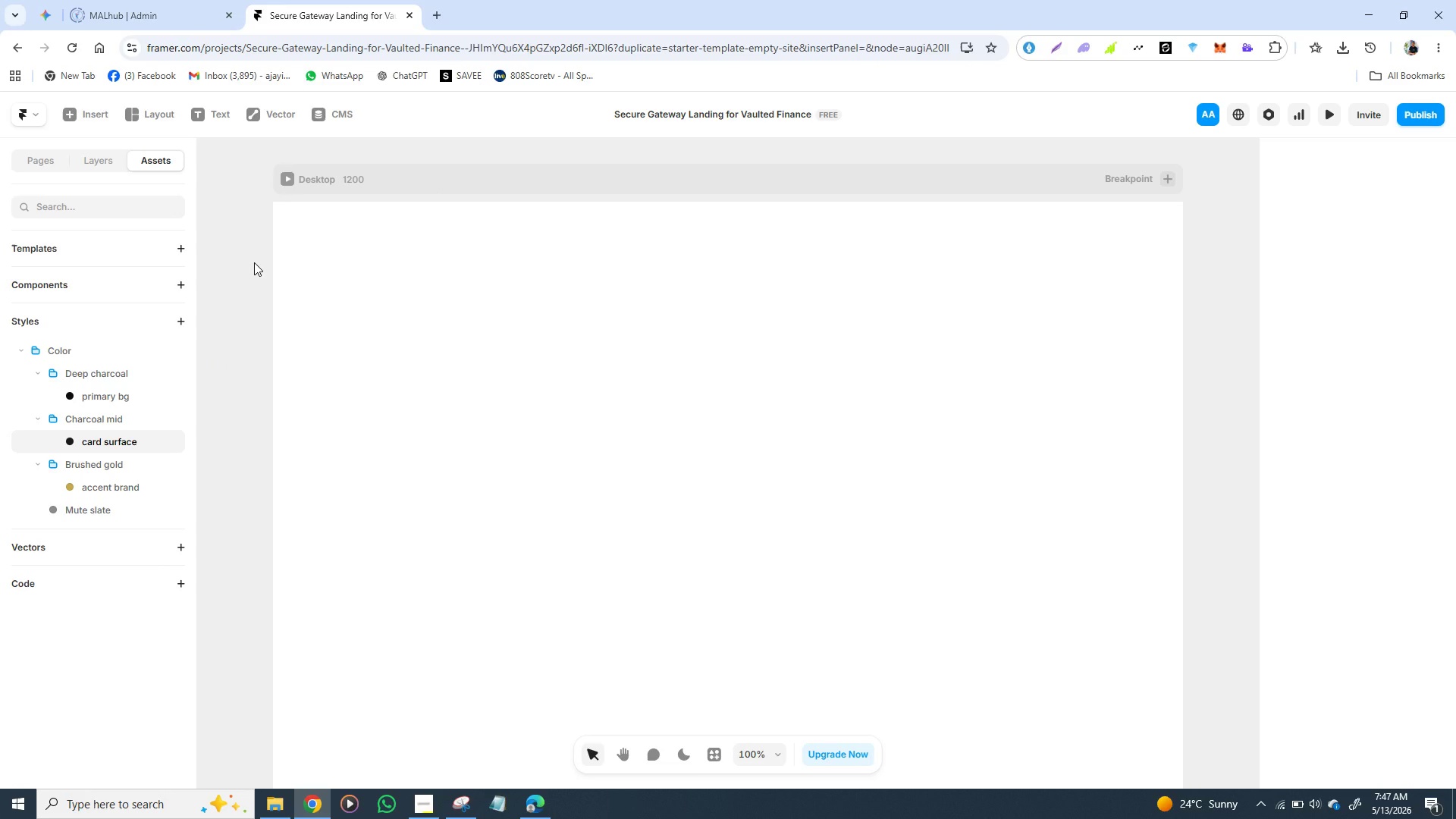 
wait(16.84)
 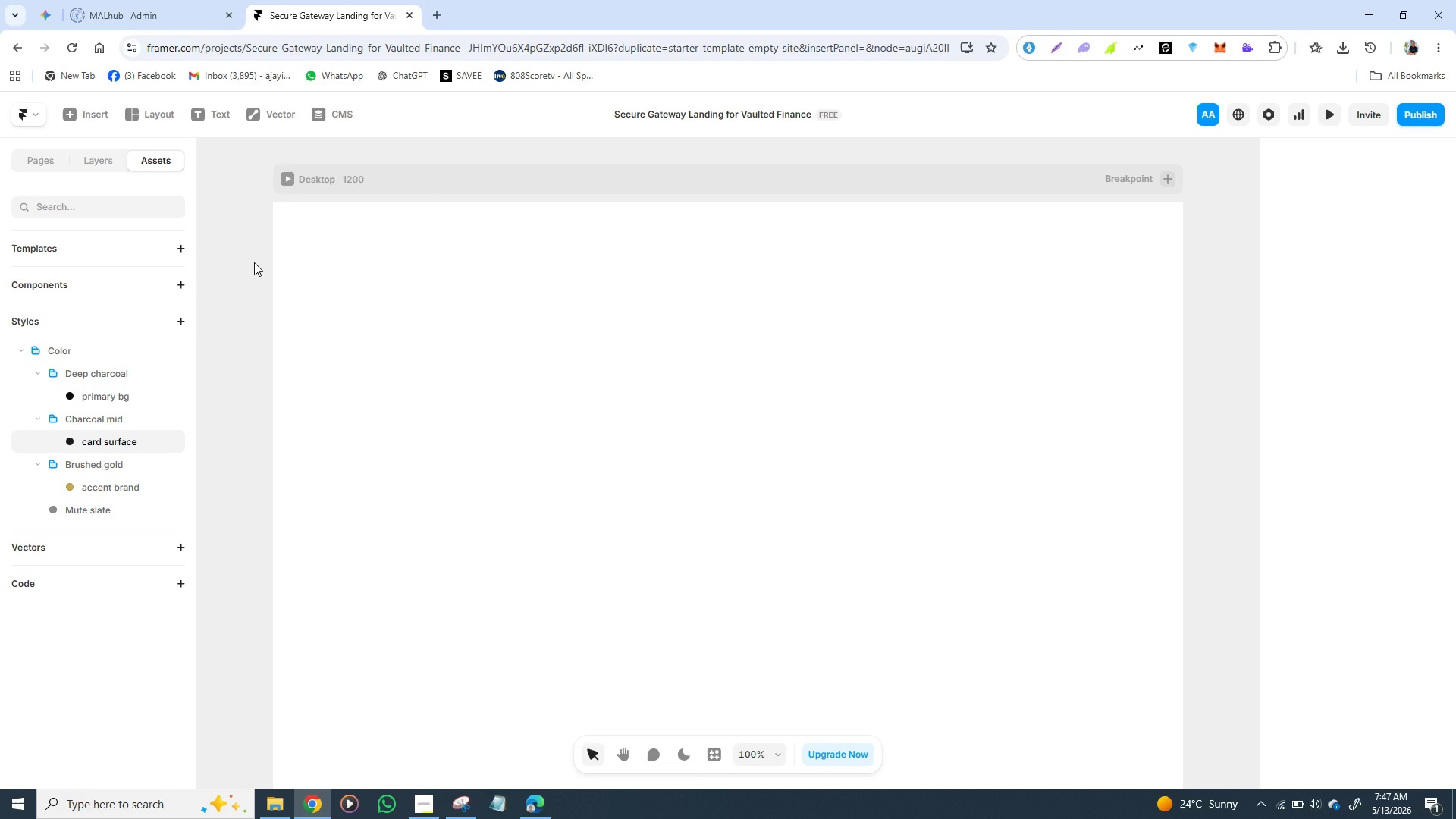 
mouse_move([0, 9])
 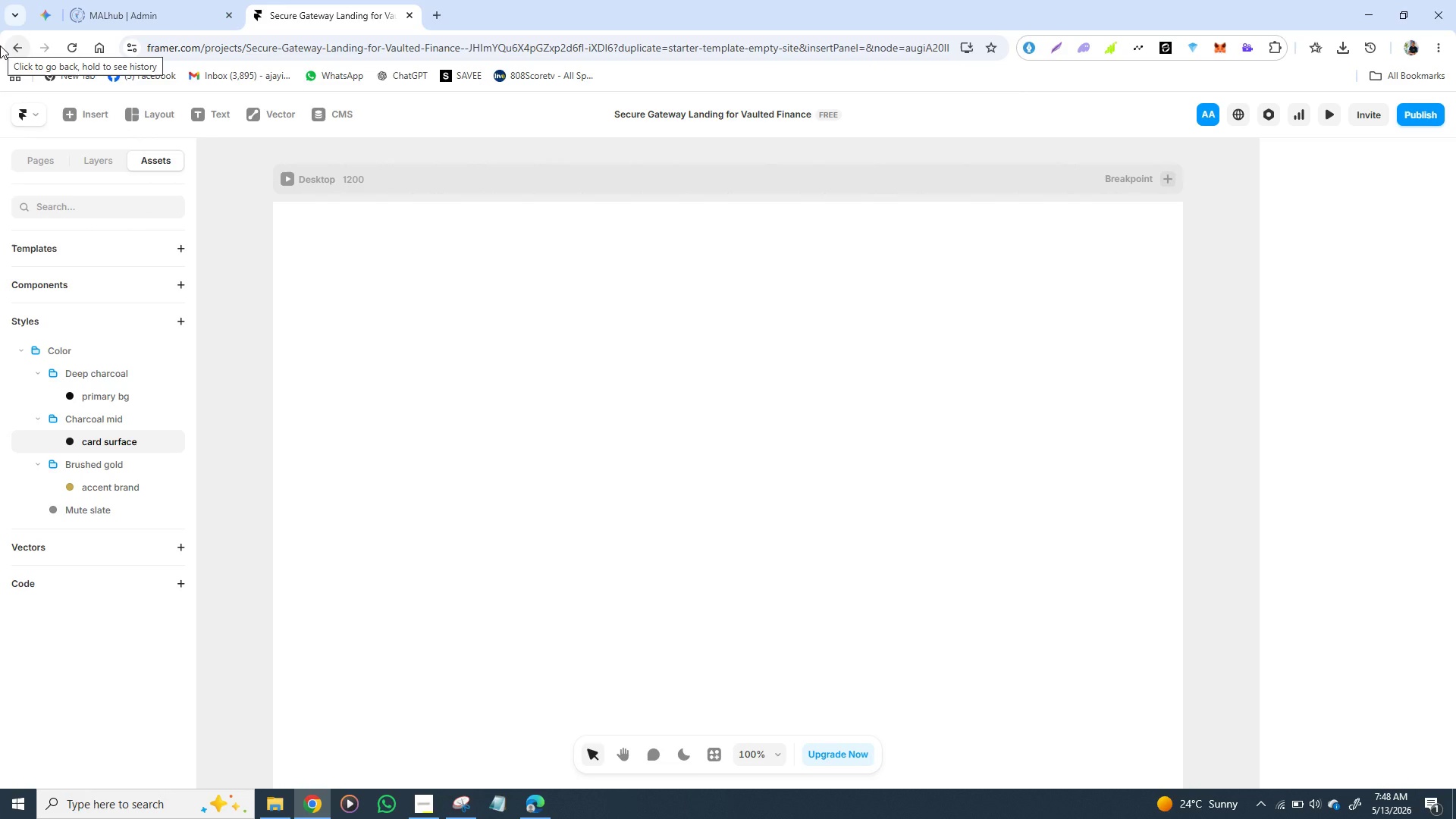 
wait(10.85)
 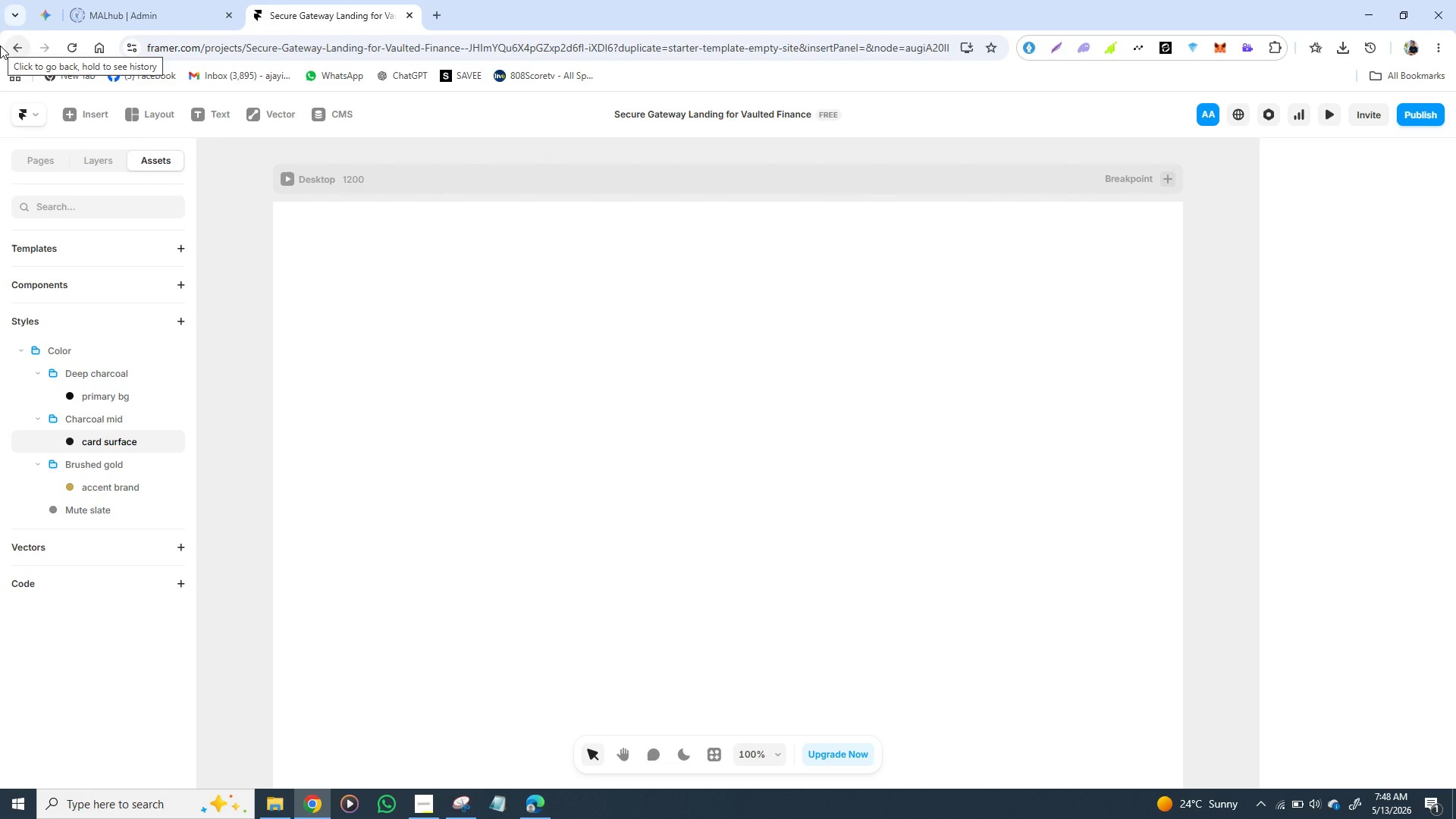 
left_click([306, 180])
 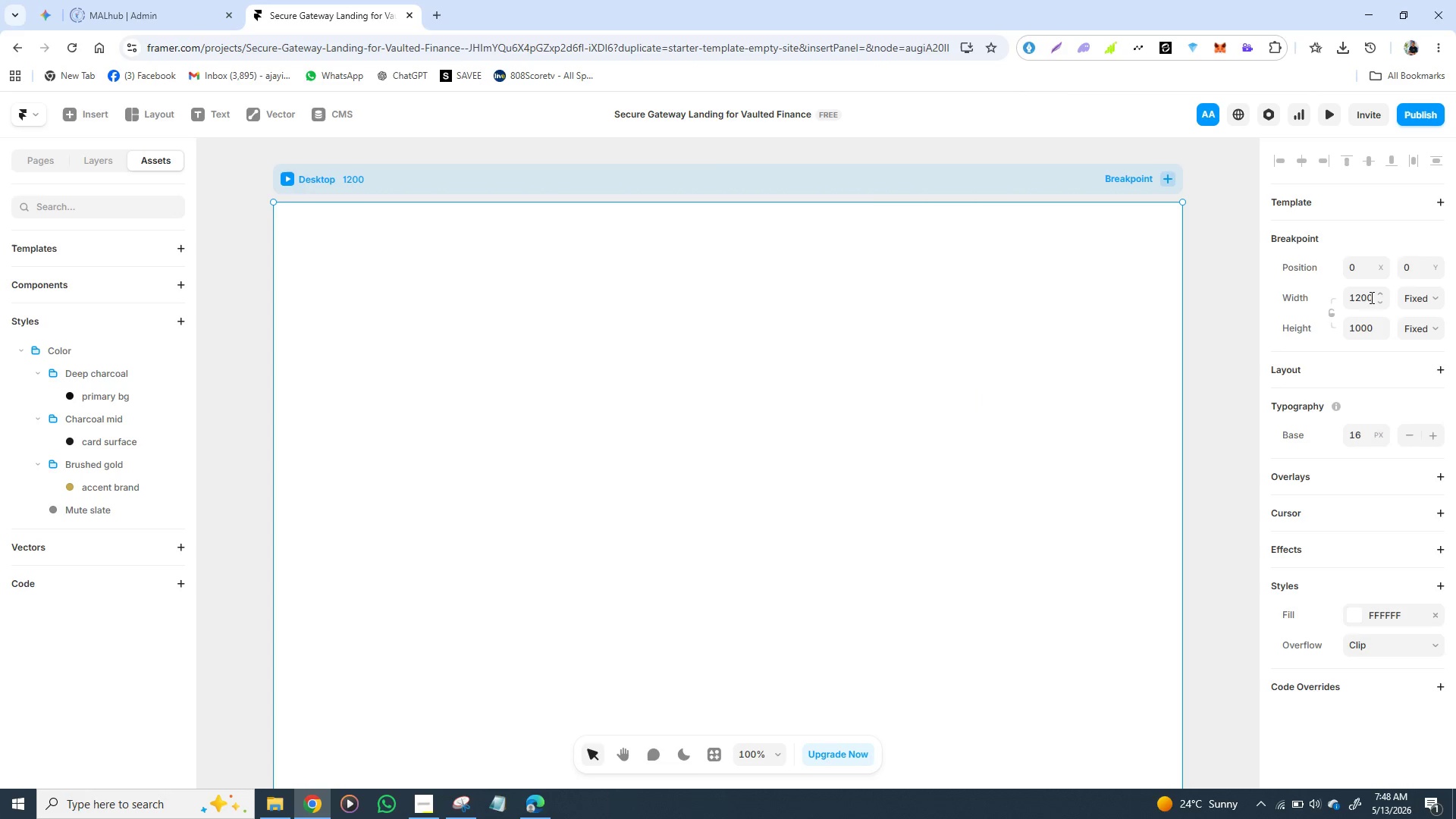 
left_click([1370, 302])
 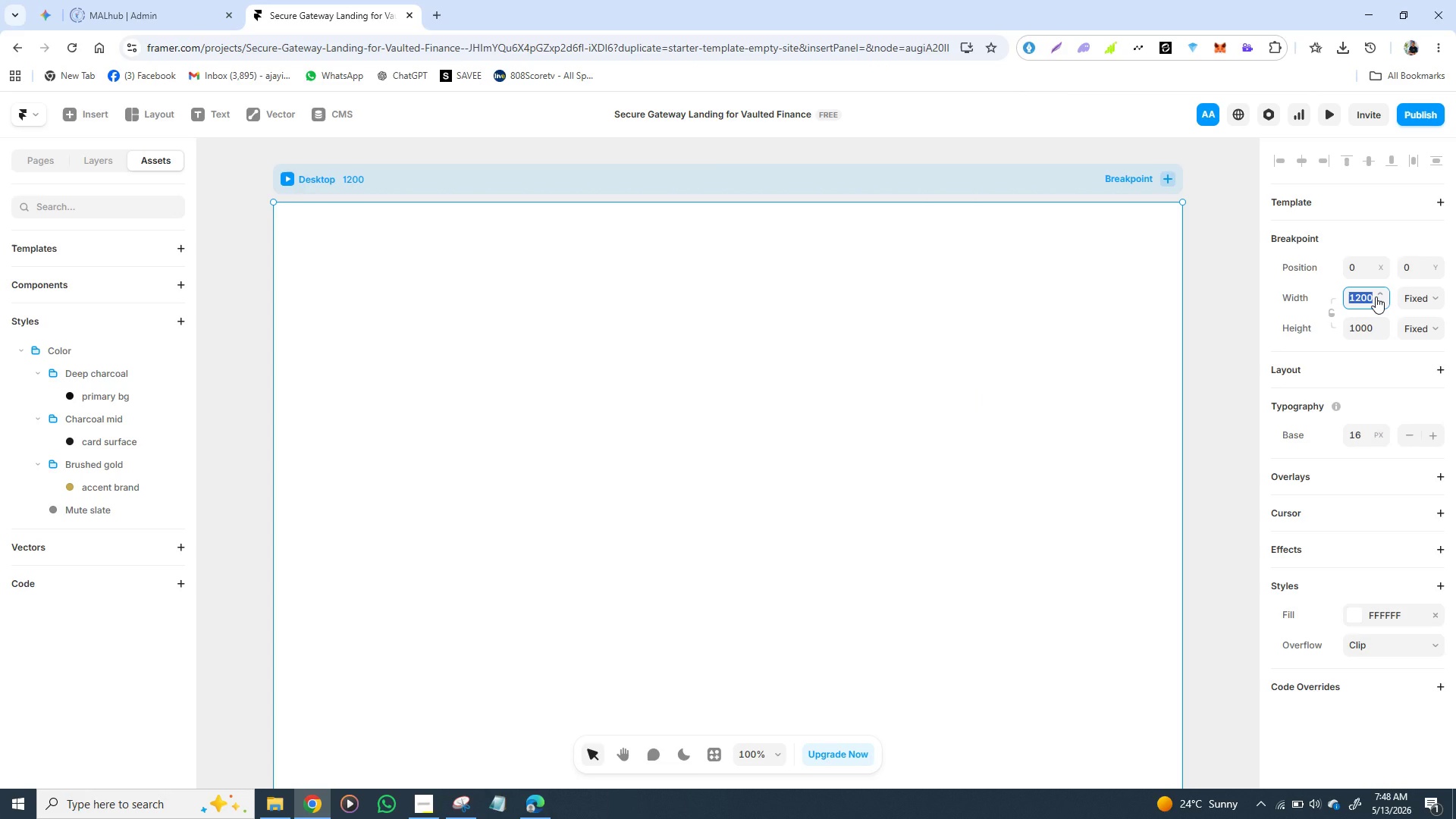 
type(1440)
 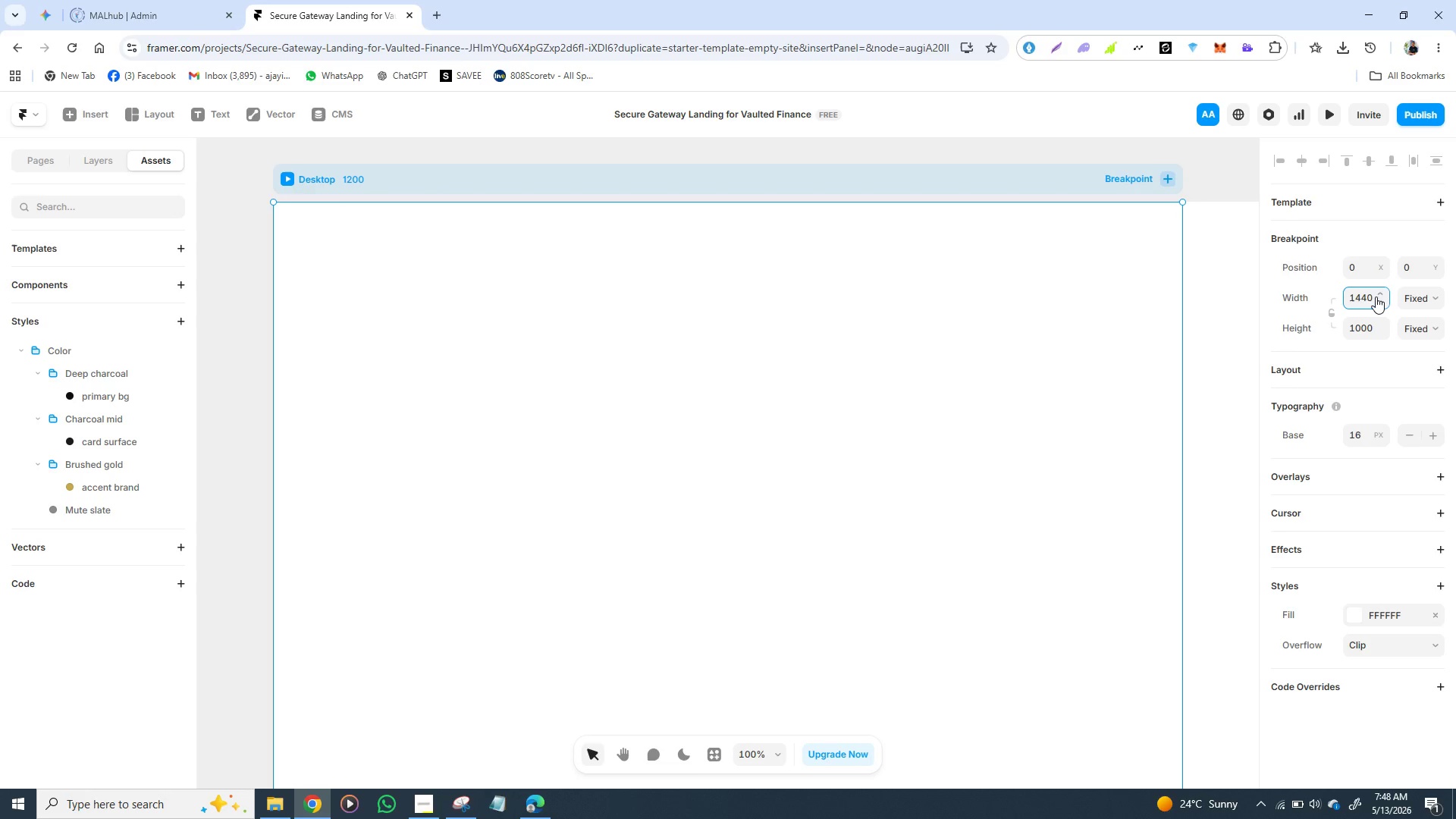 
key(Enter)
 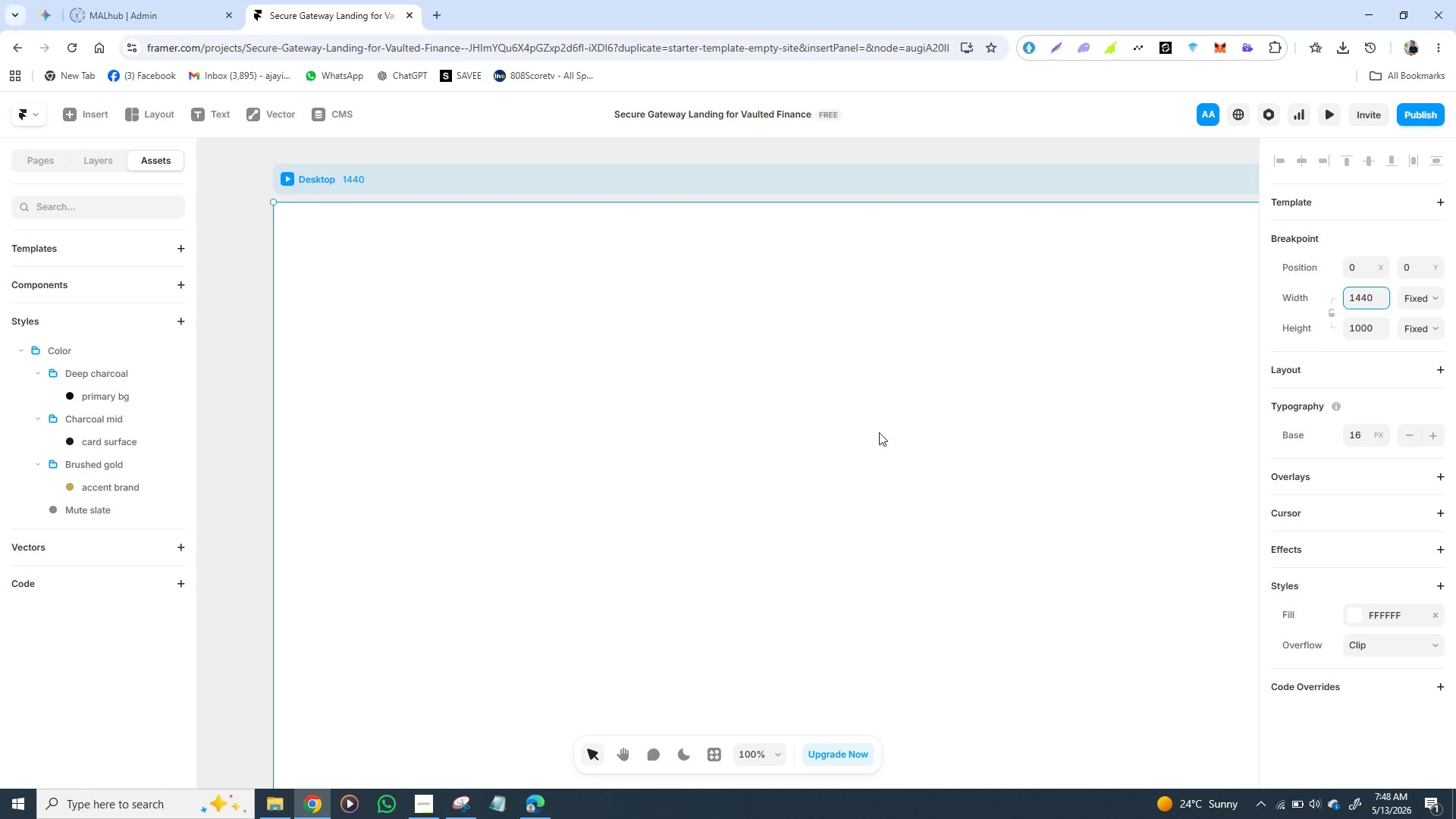 
wait(12.52)
 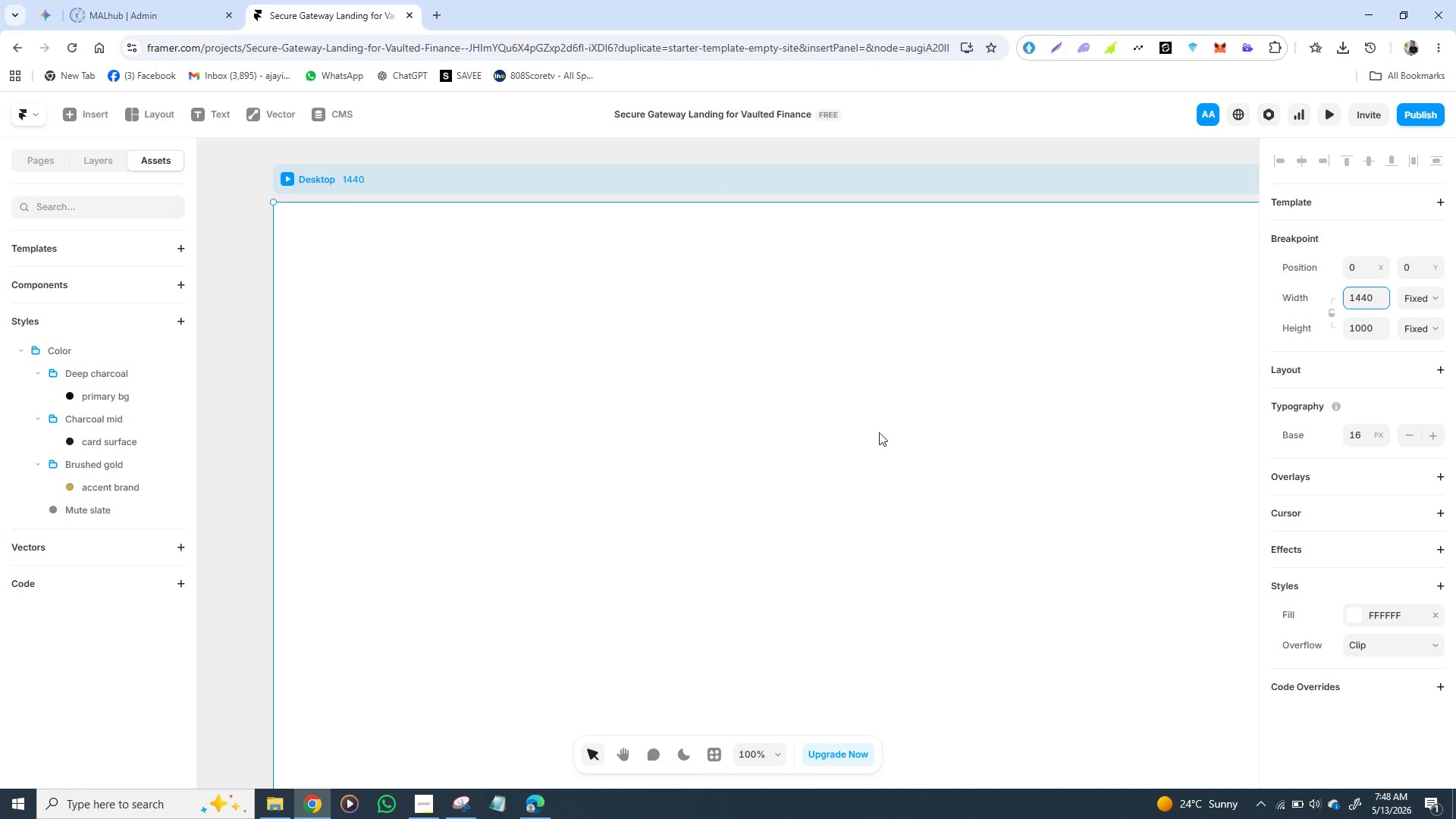 
key(T)
 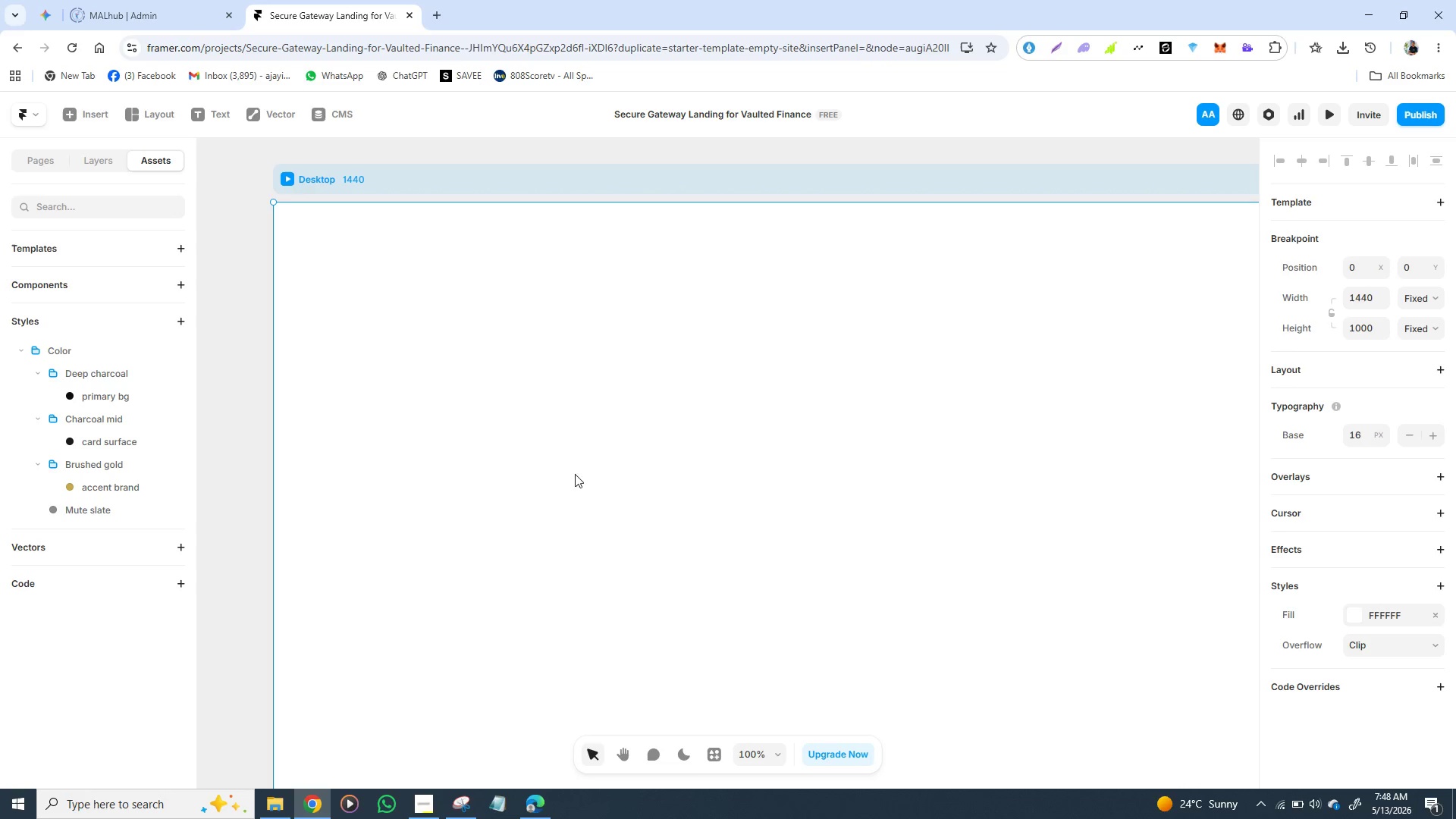 
key(T)
 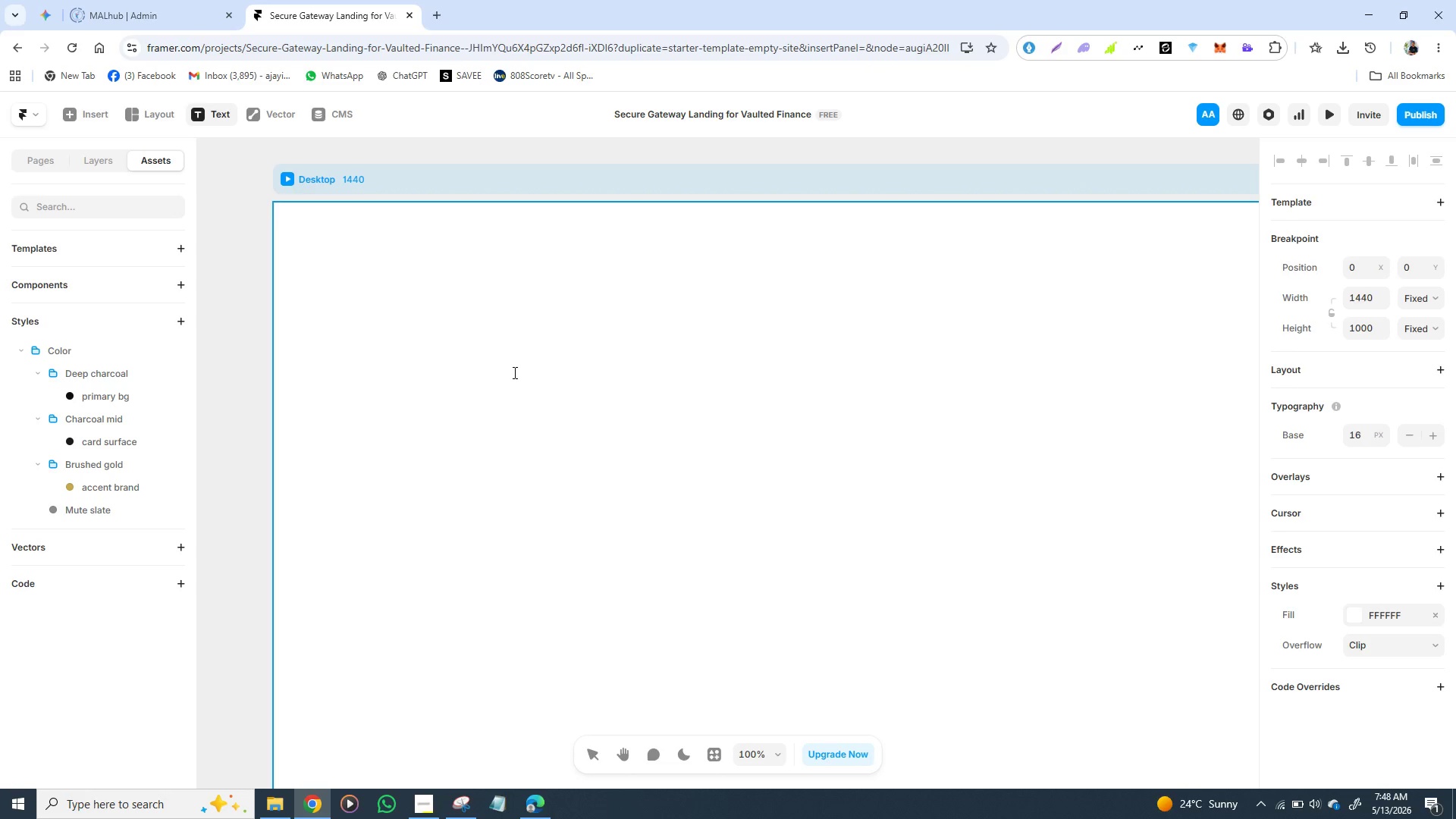 
left_click([498, 373])
 